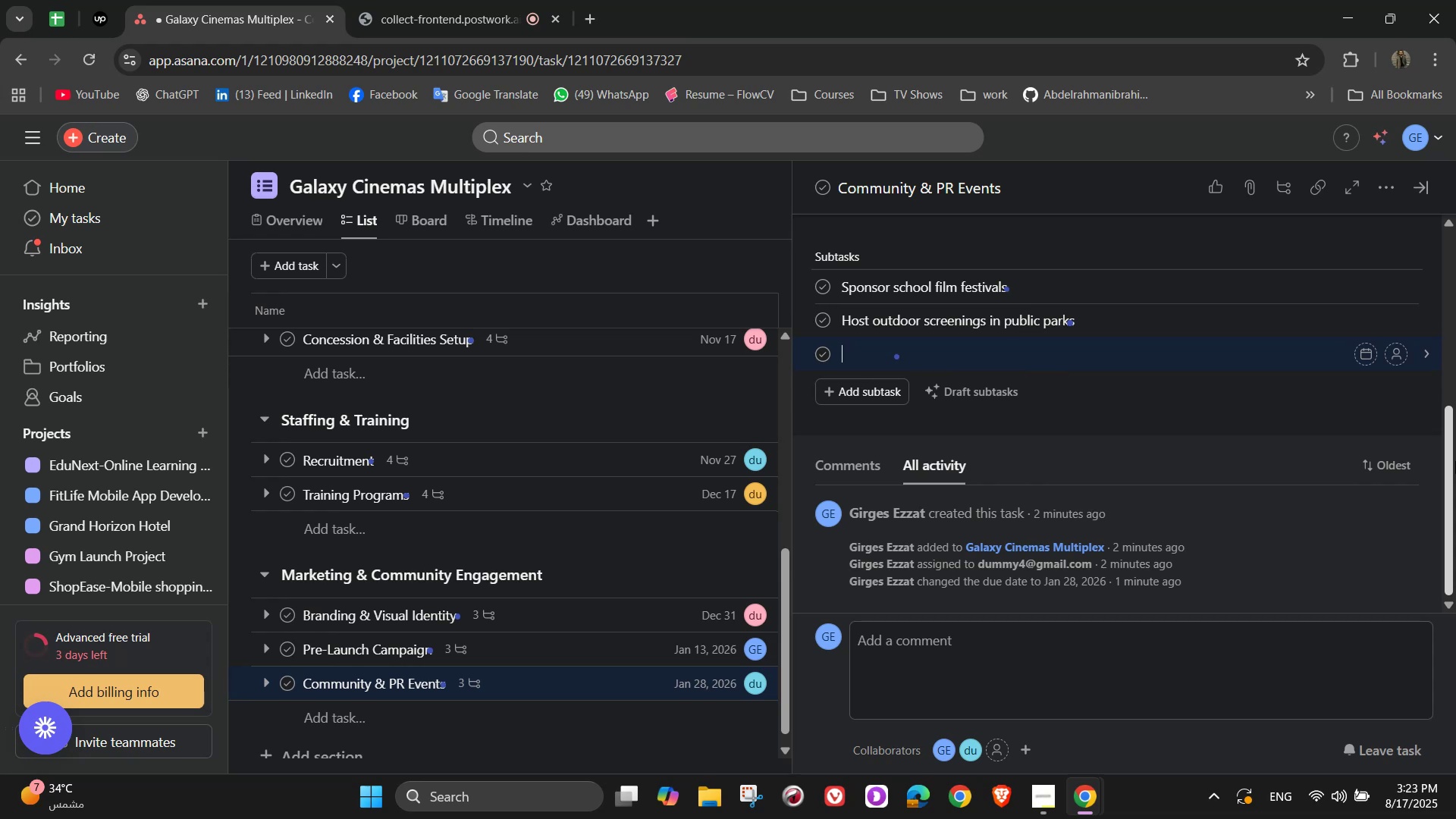 
type(Launch contests with free tickets)
 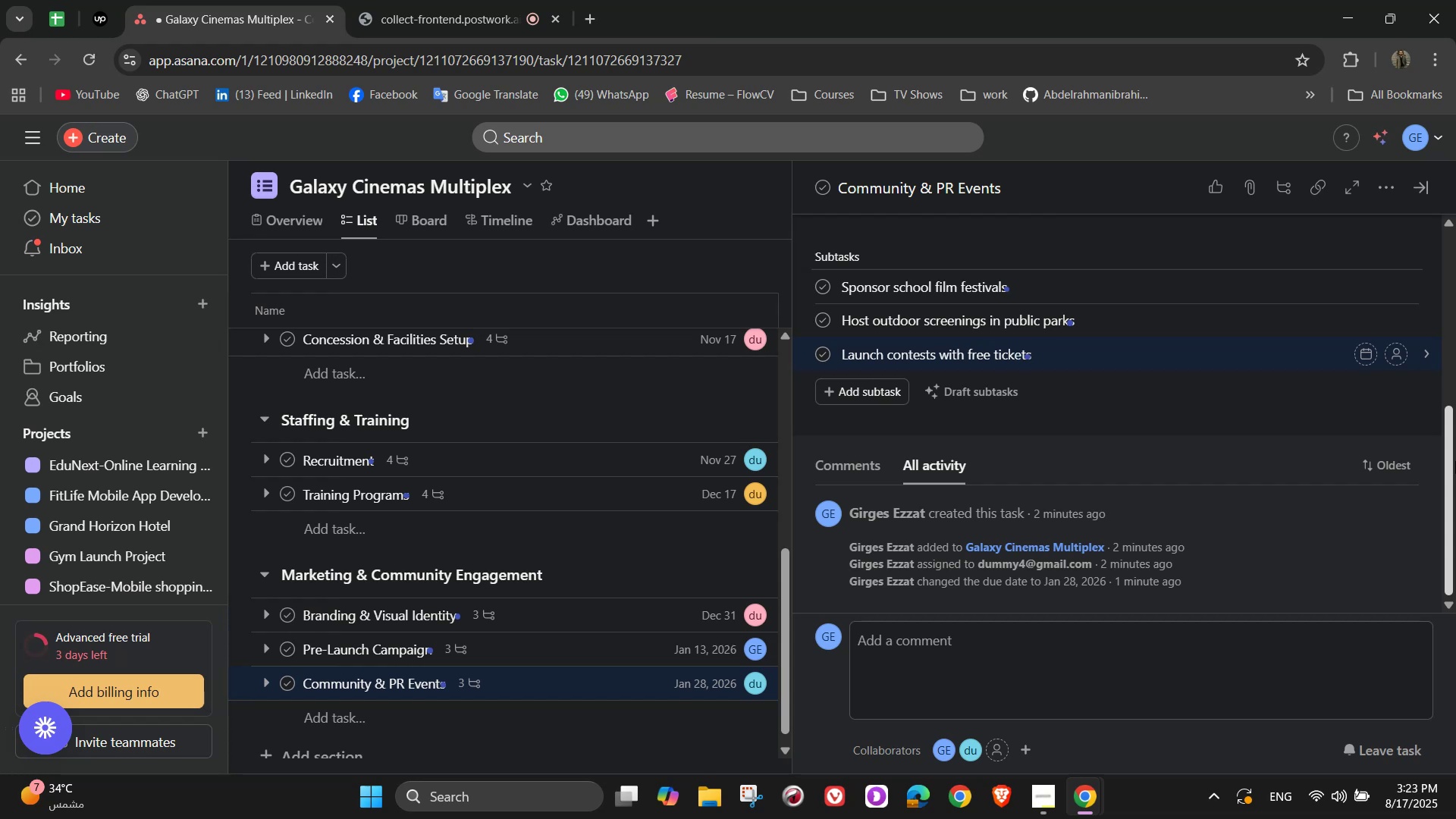 
wait(10.25)
 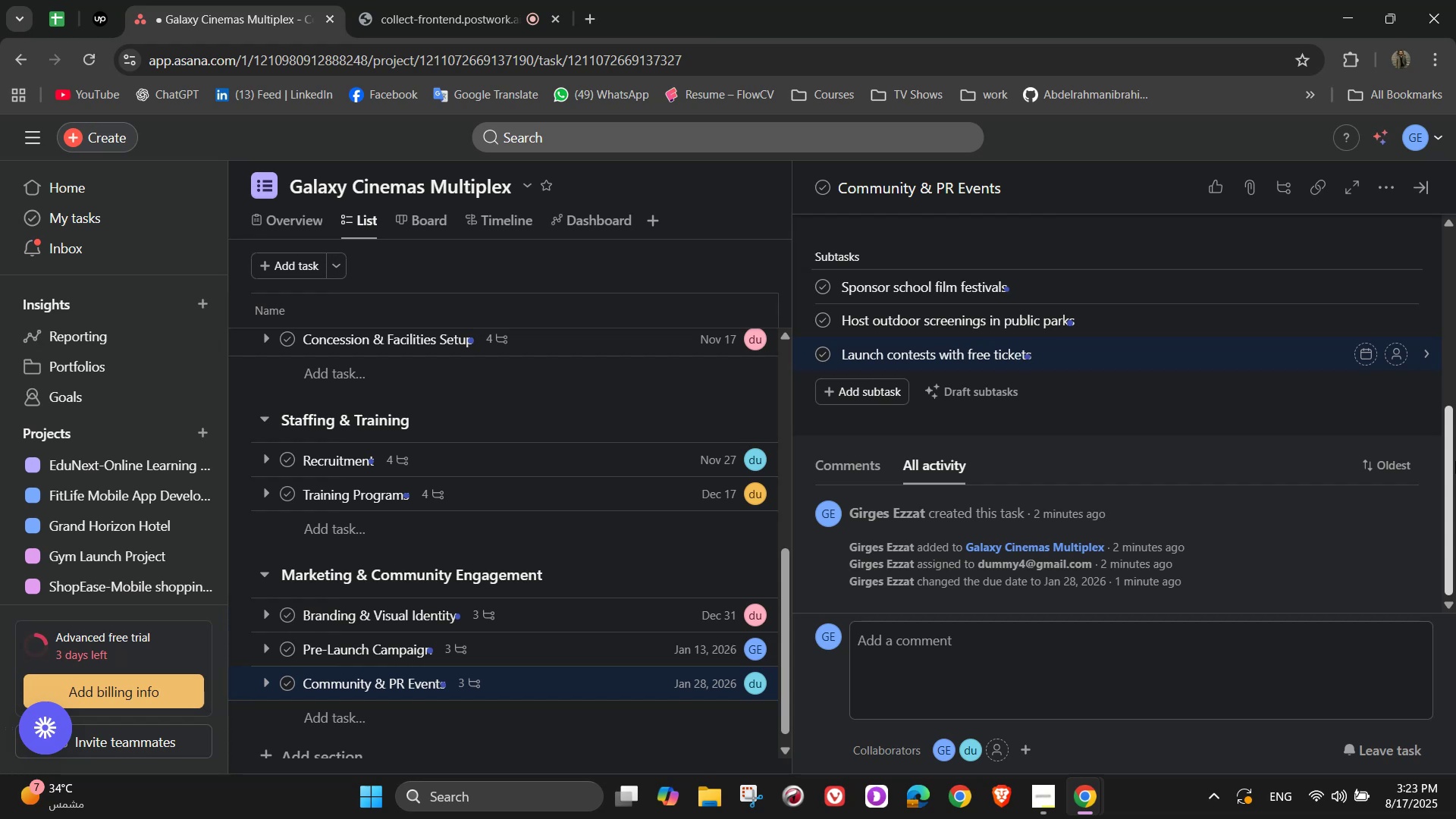 
left_click([1389, 293])
 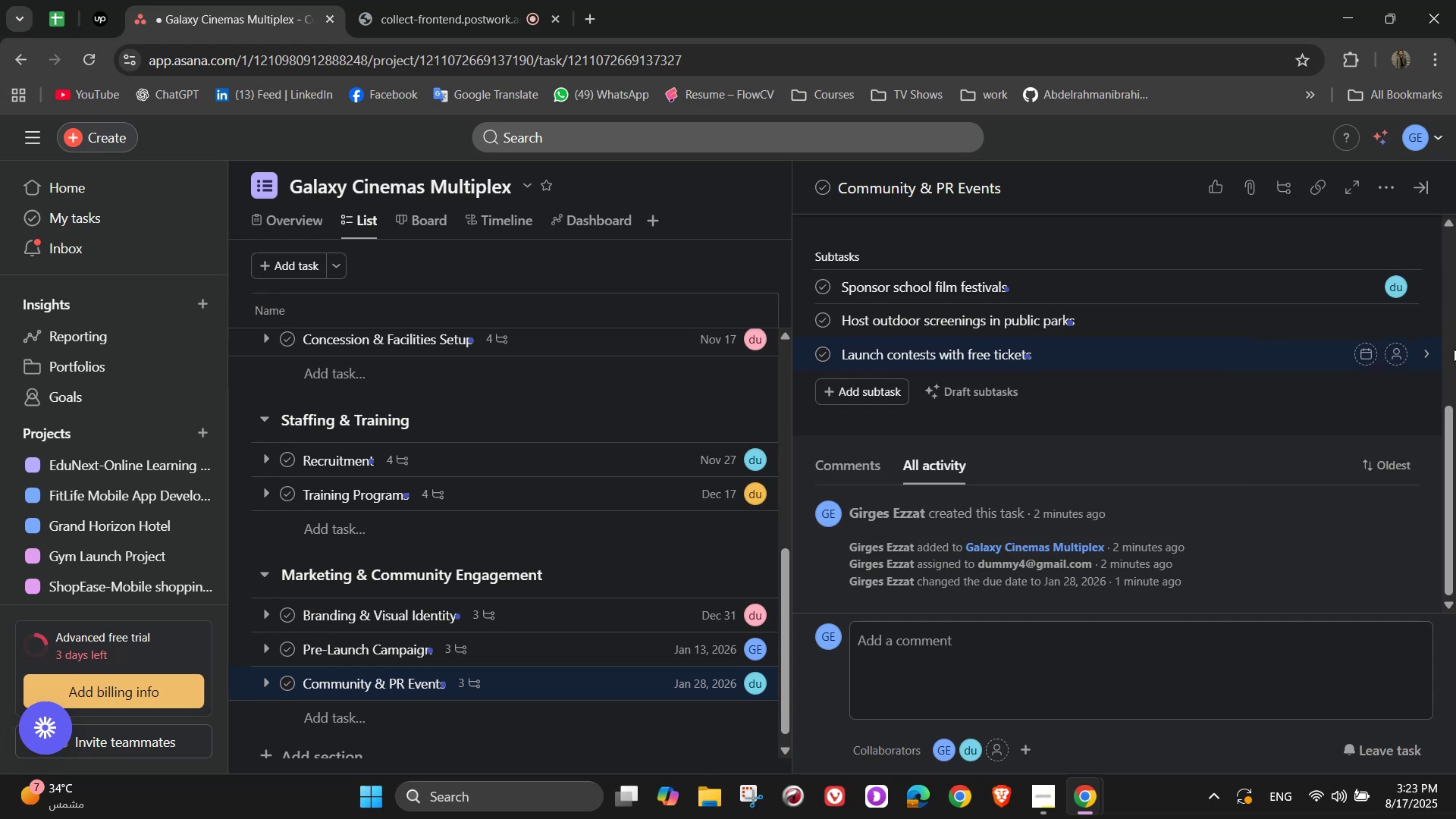 
left_click([1395, 318])
 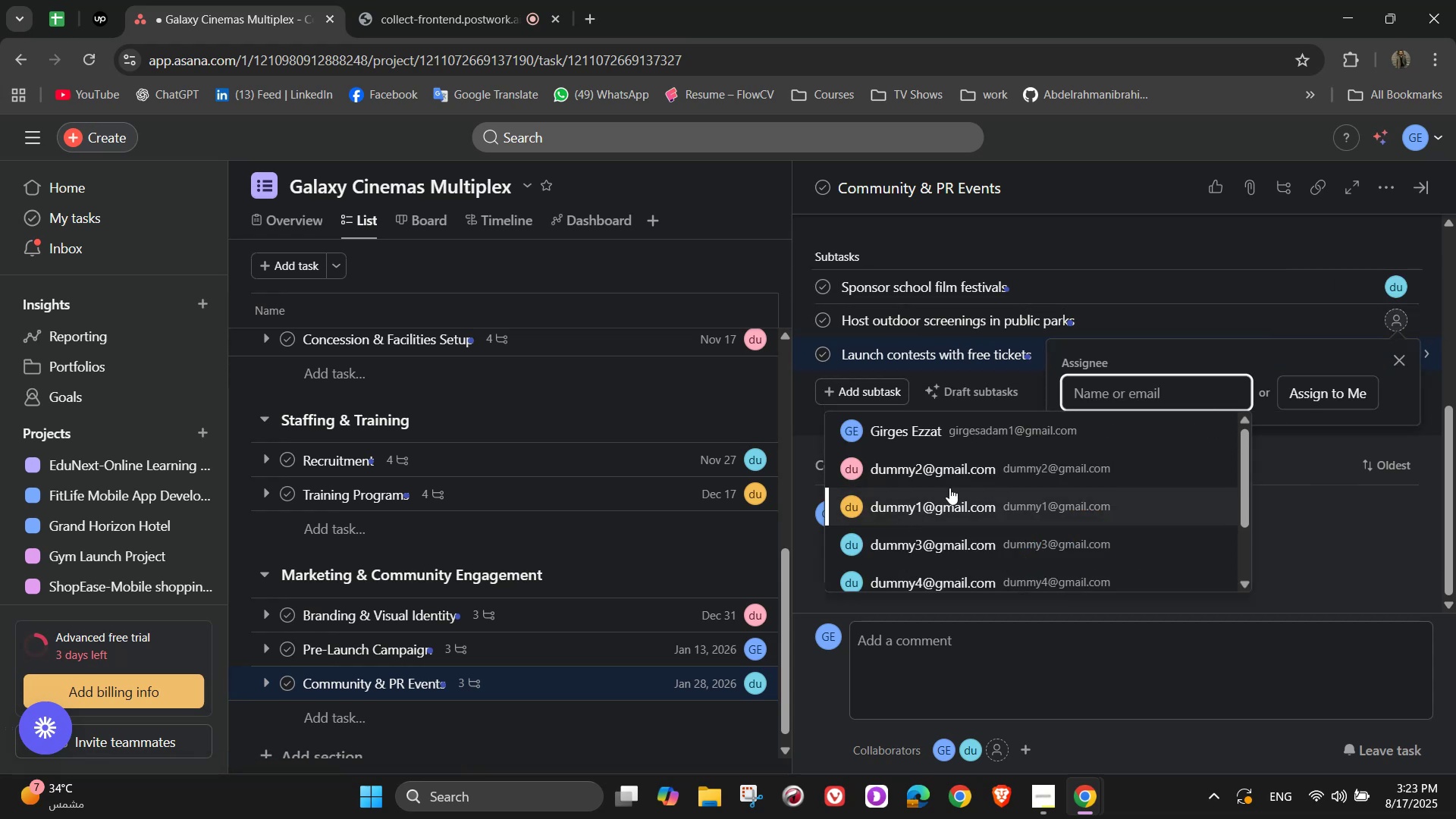 
left_click([954, 500])
 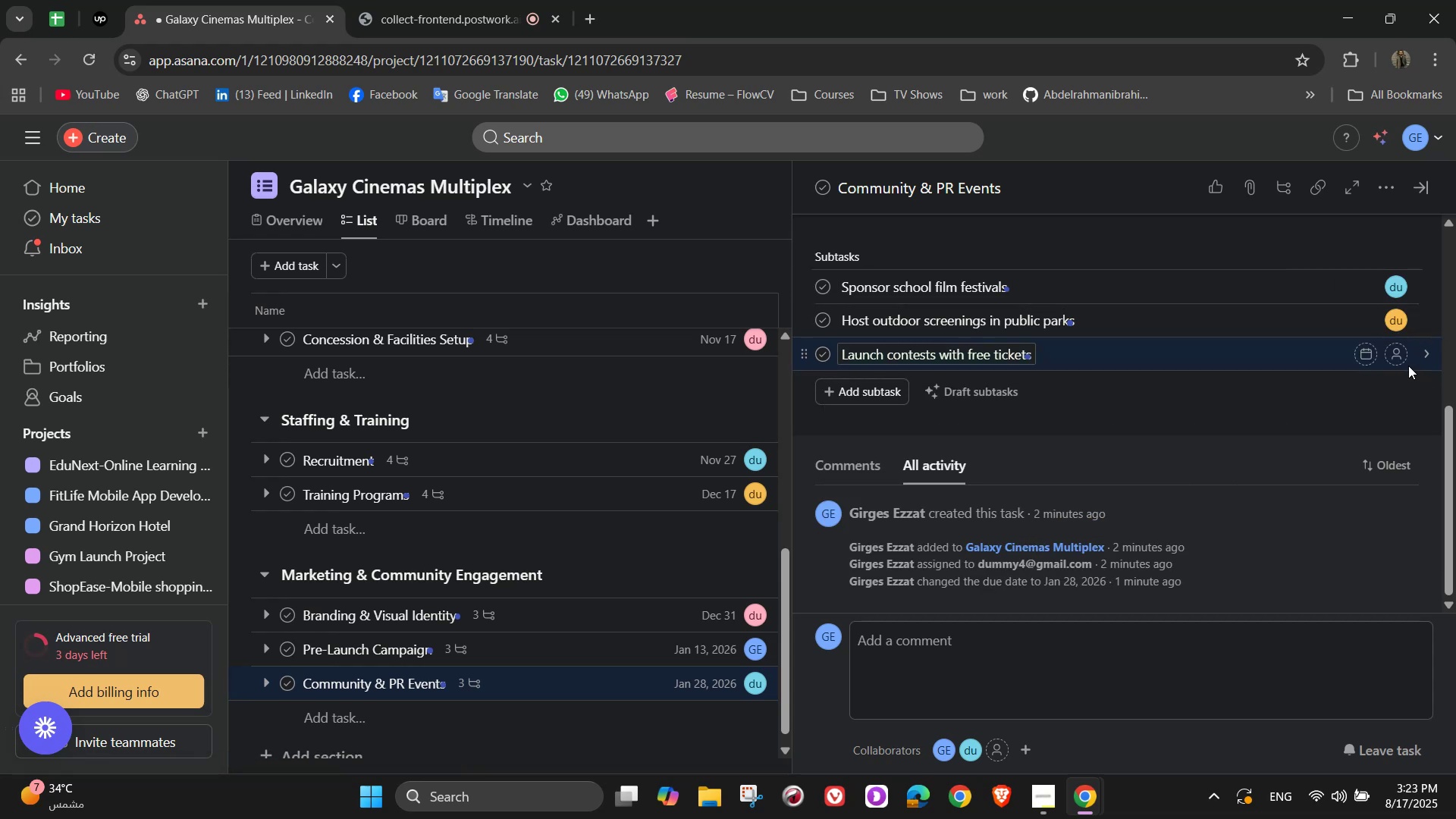 
left_click([1392, 356])
 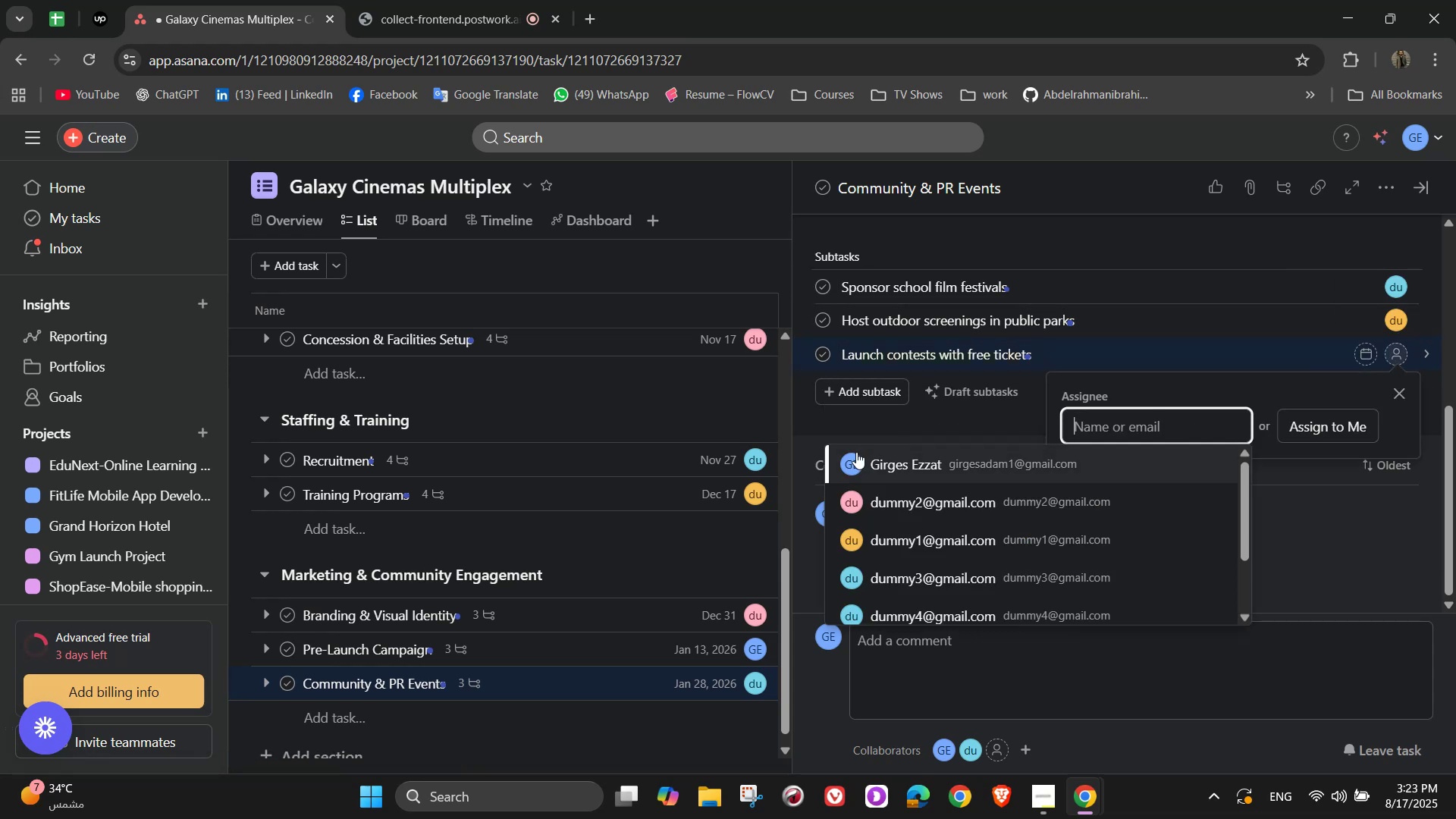 
left_click([864, 458])
 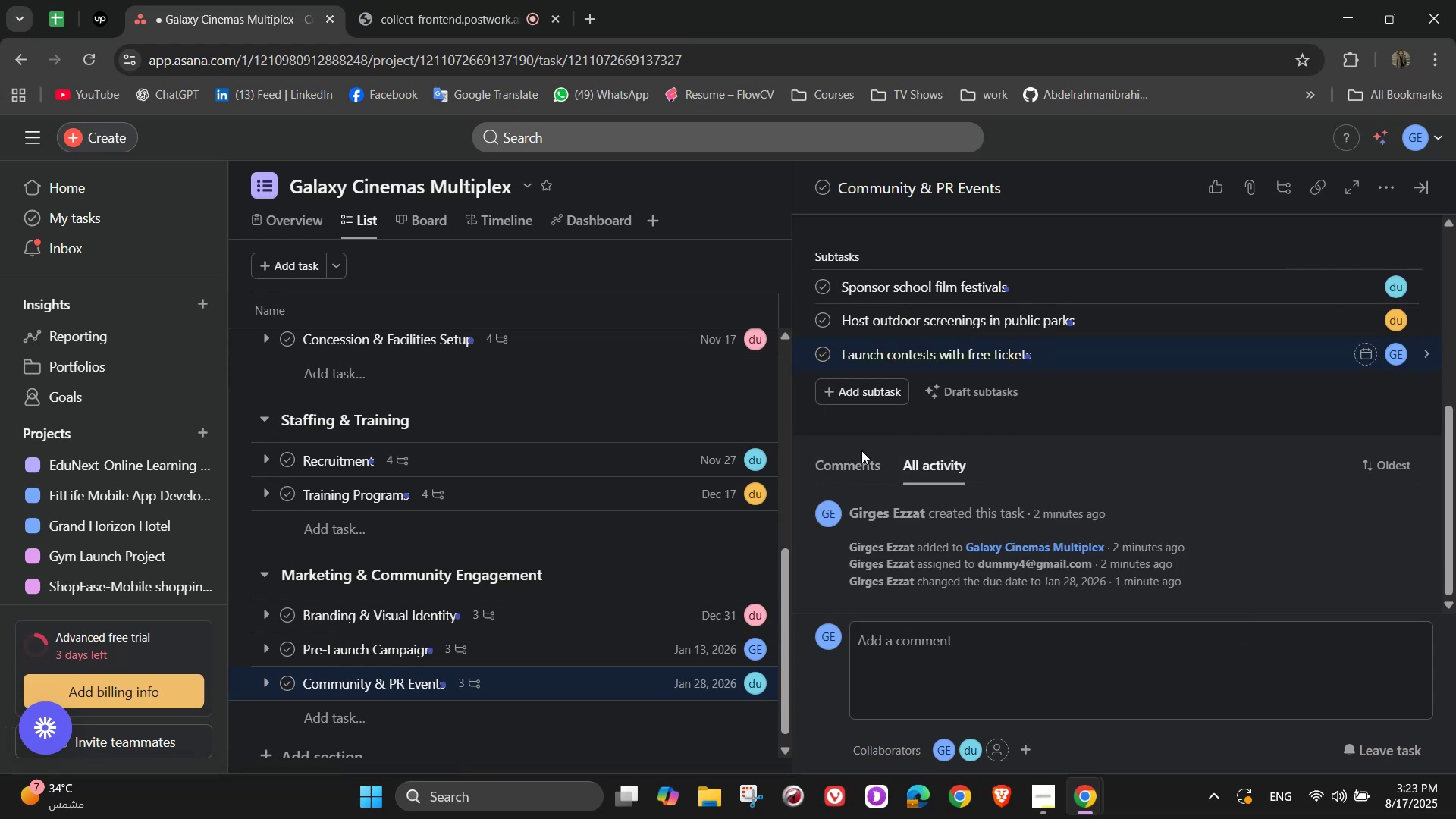 
scroll: coordinate [1034, 488], scroll_direction: up, amount: 9.0
 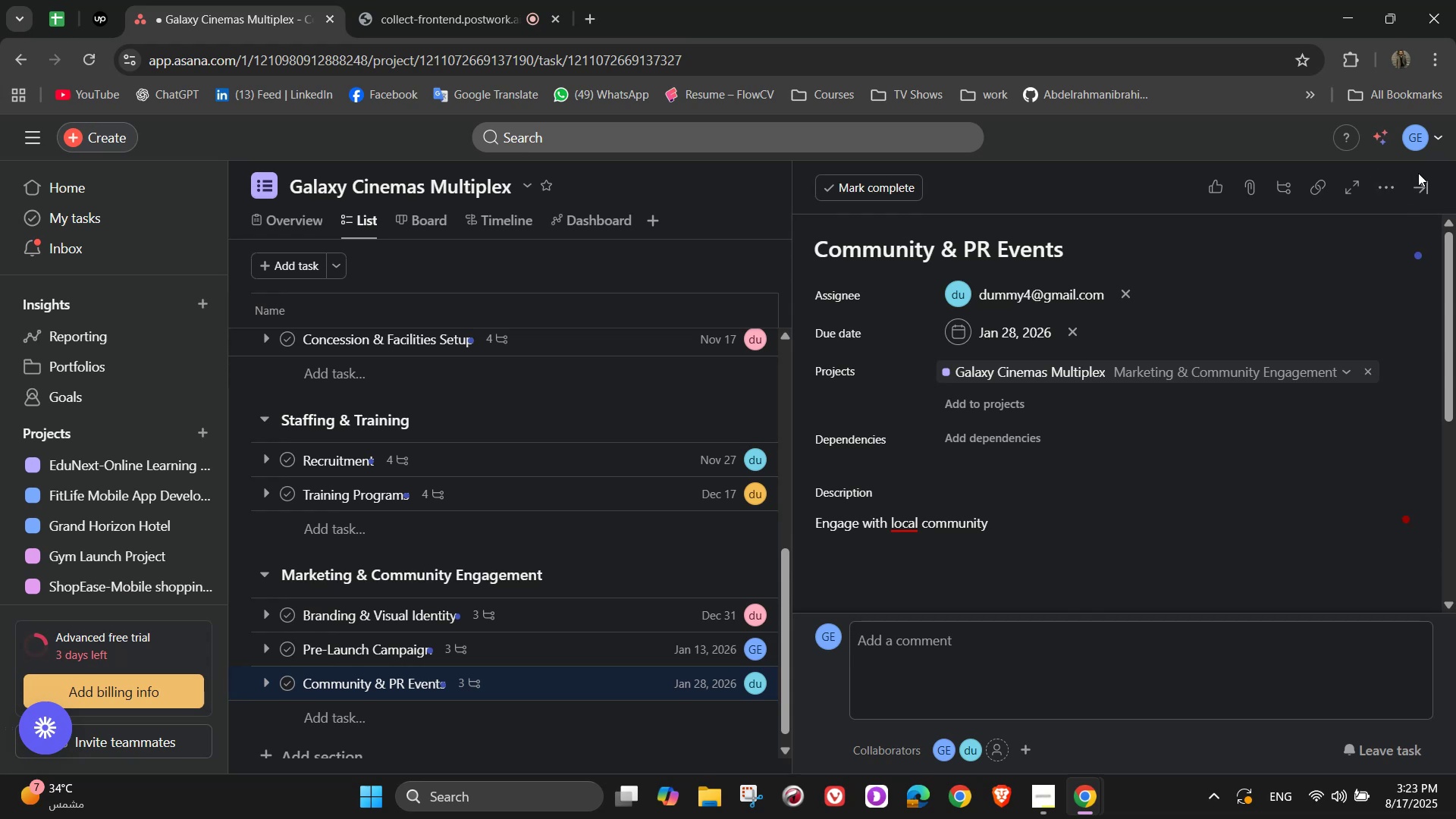 
left_click([1426, 191])
 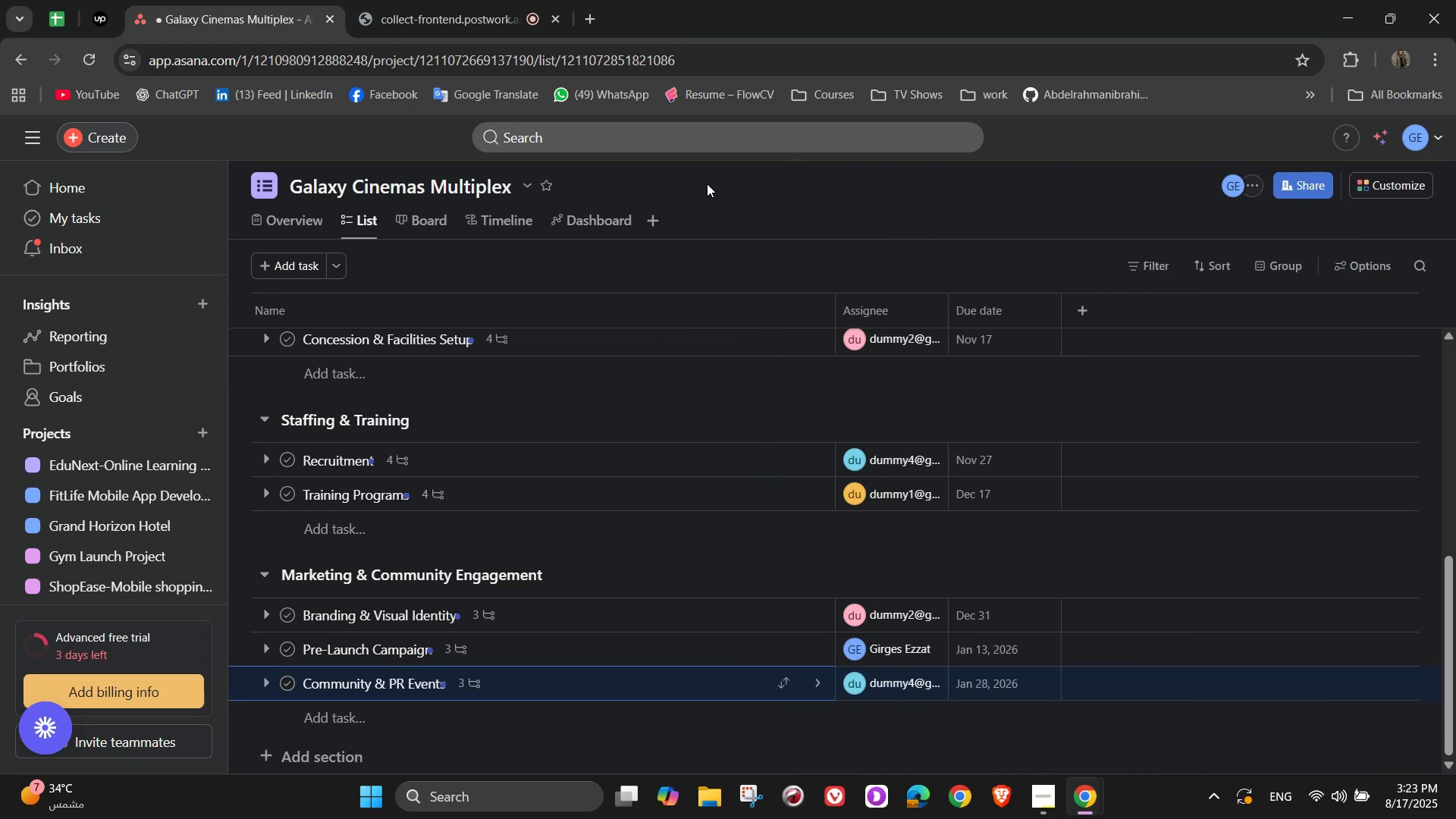 
left_click([425, 0])
 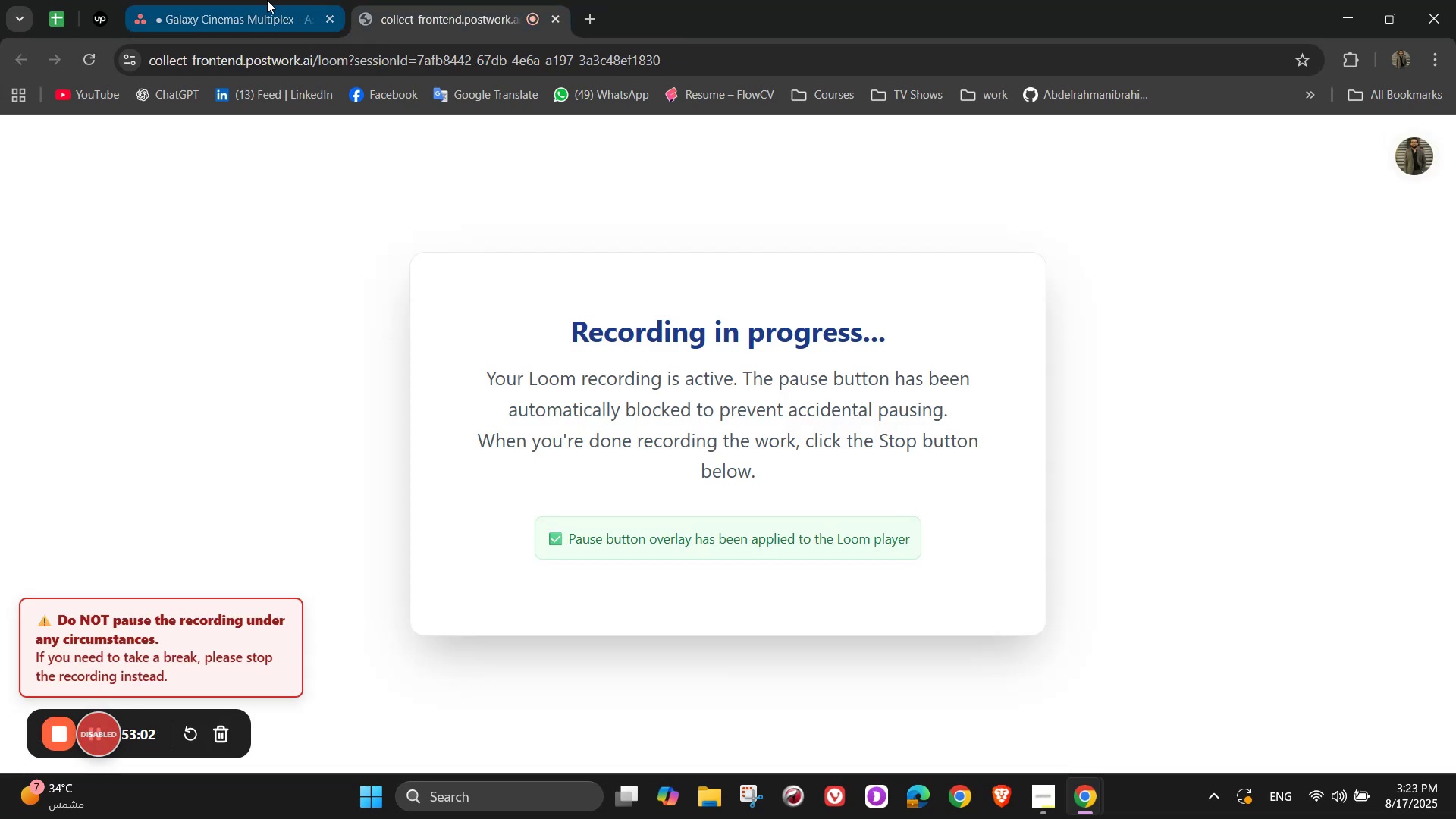 
left_click([246, 0])
 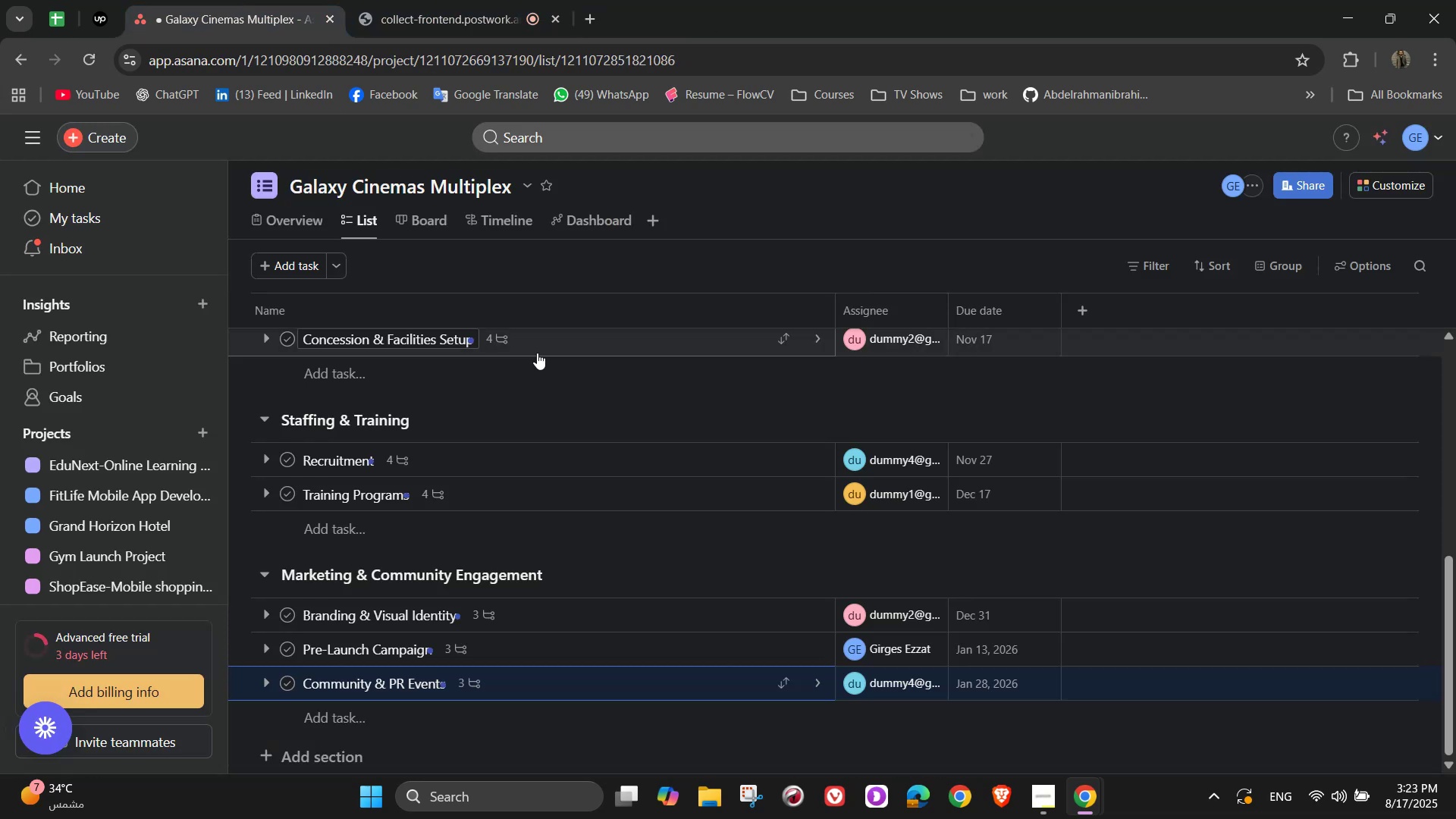 
scroll: coordinate [573, 447], scroll_direction: down, amount: 2.0
 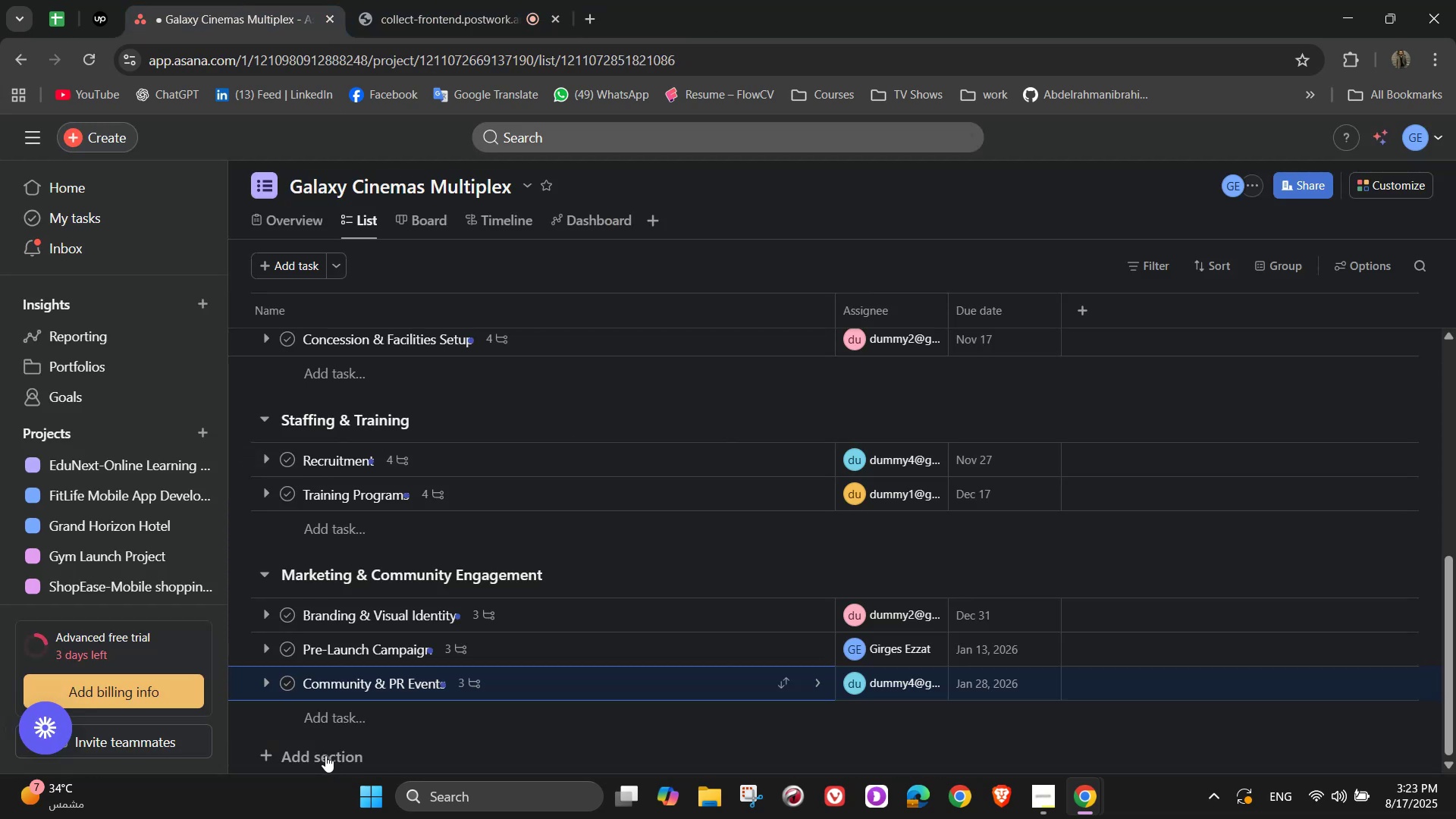 
left_click([325, 755])
 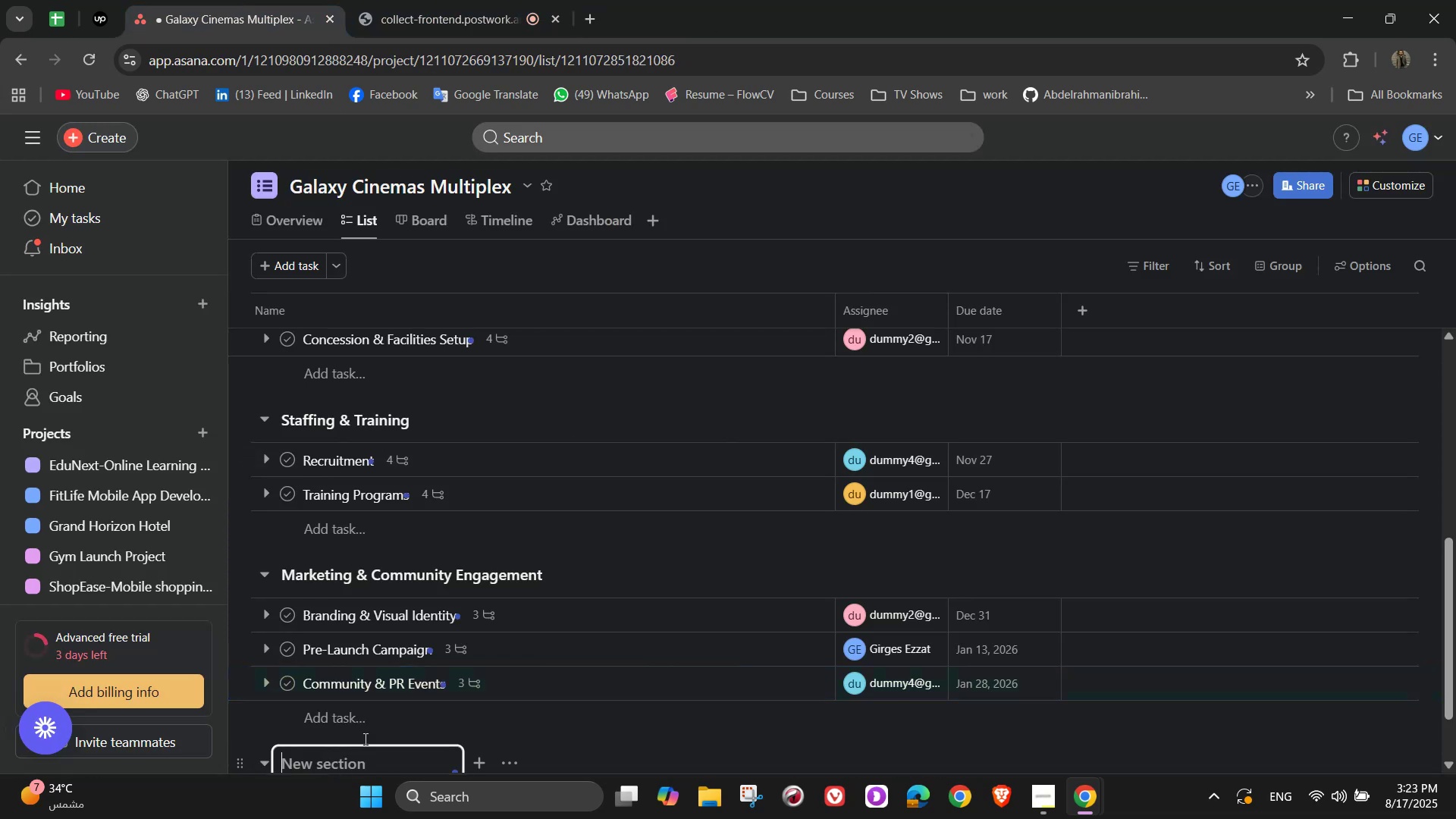 
scroll: coordinate [977, 622], scroll_direction: down, amount: 5.0
 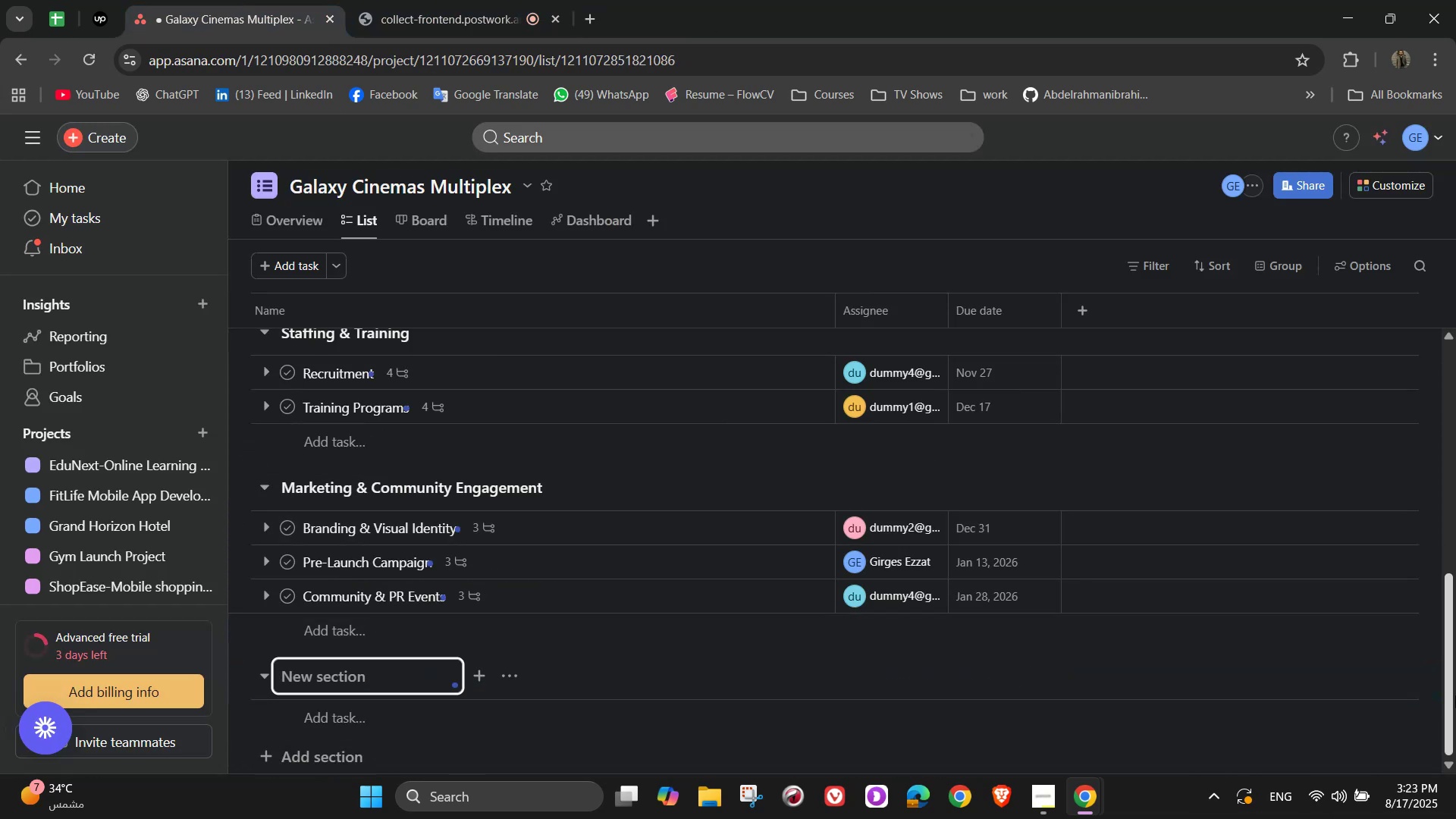 
wait(5.47)
 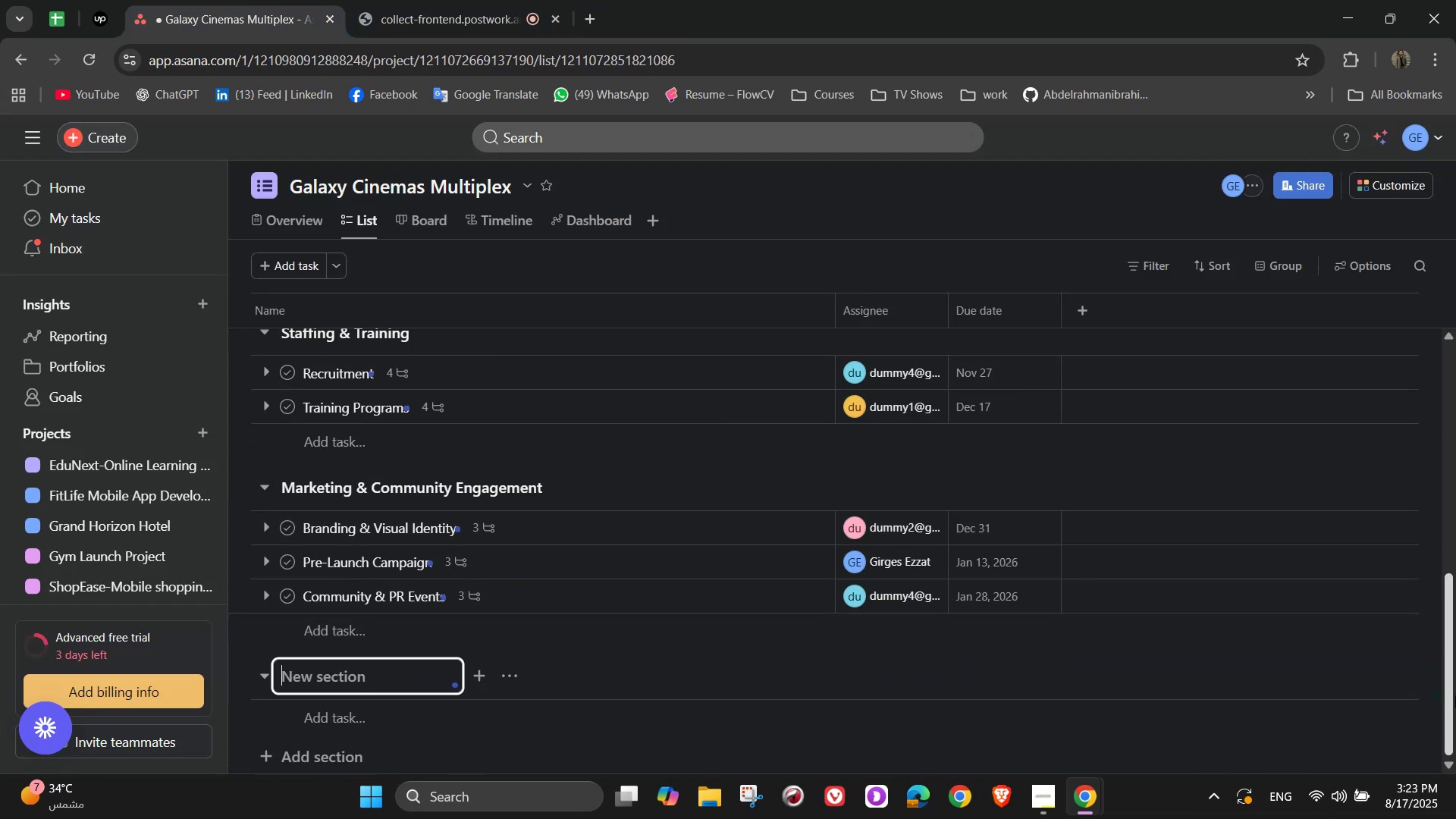 
type(Grand Opening)
 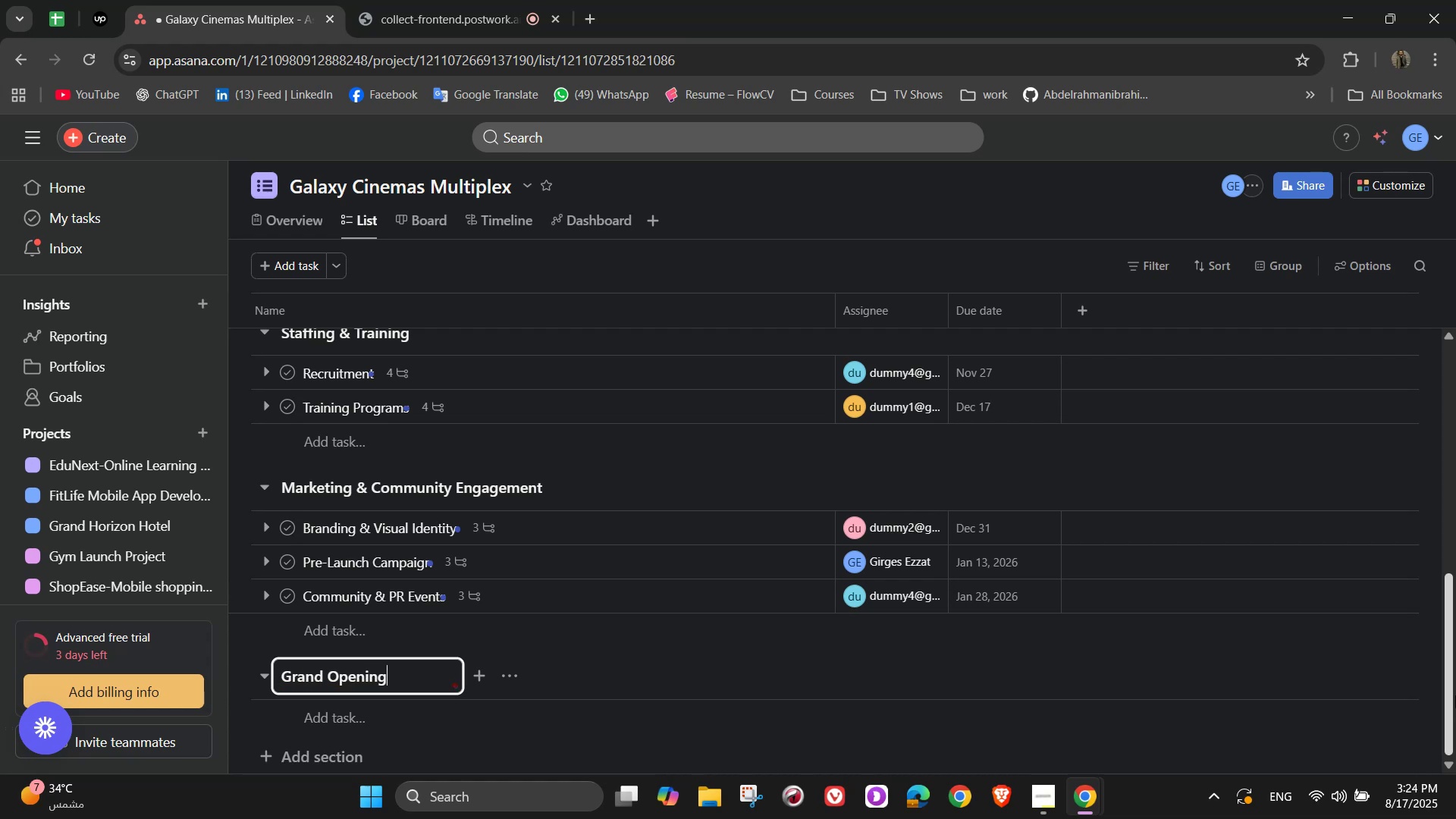 
left_click([359, 719])
 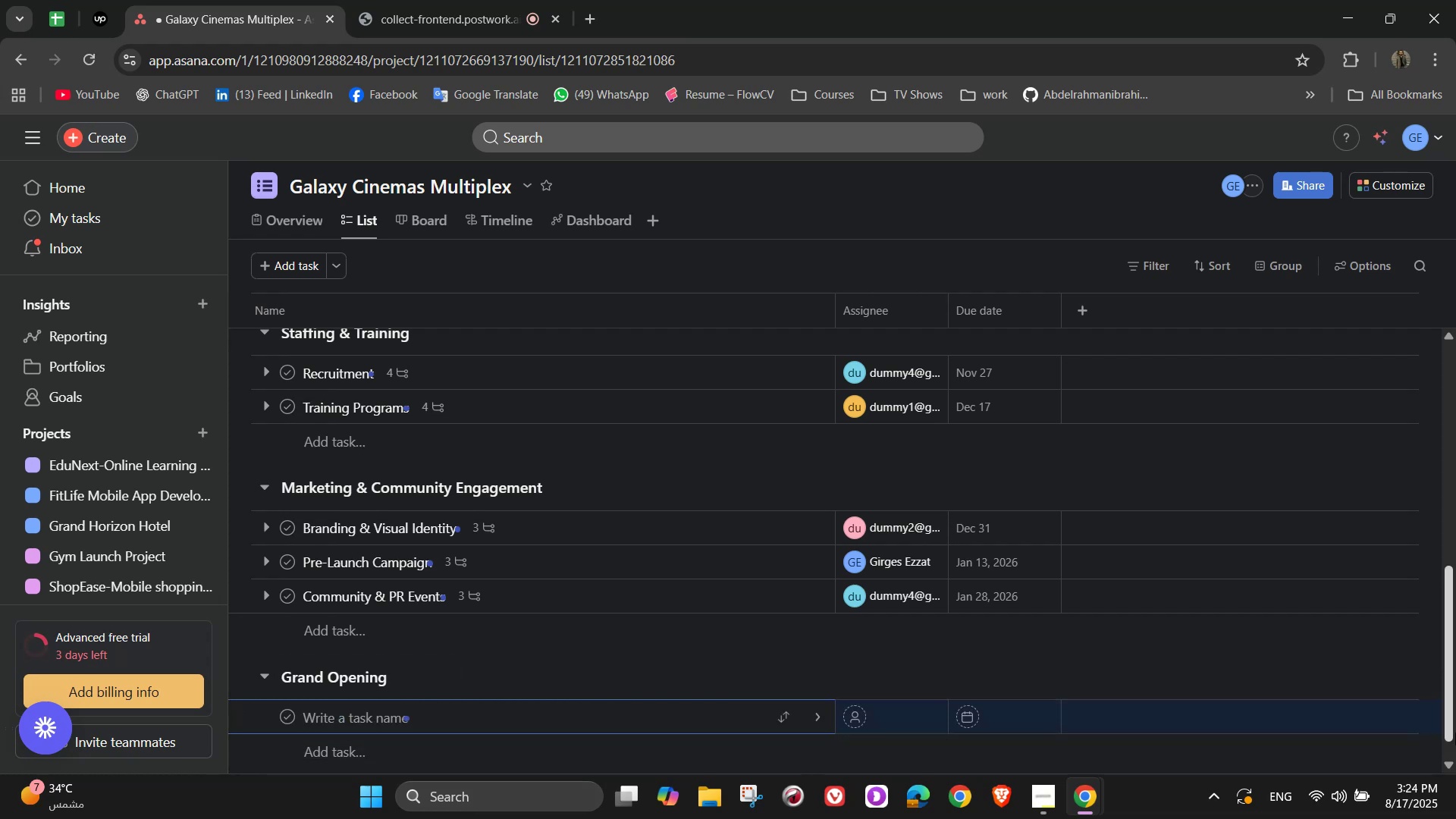 
hold_key(key=CapsLock, duration=0.41)
 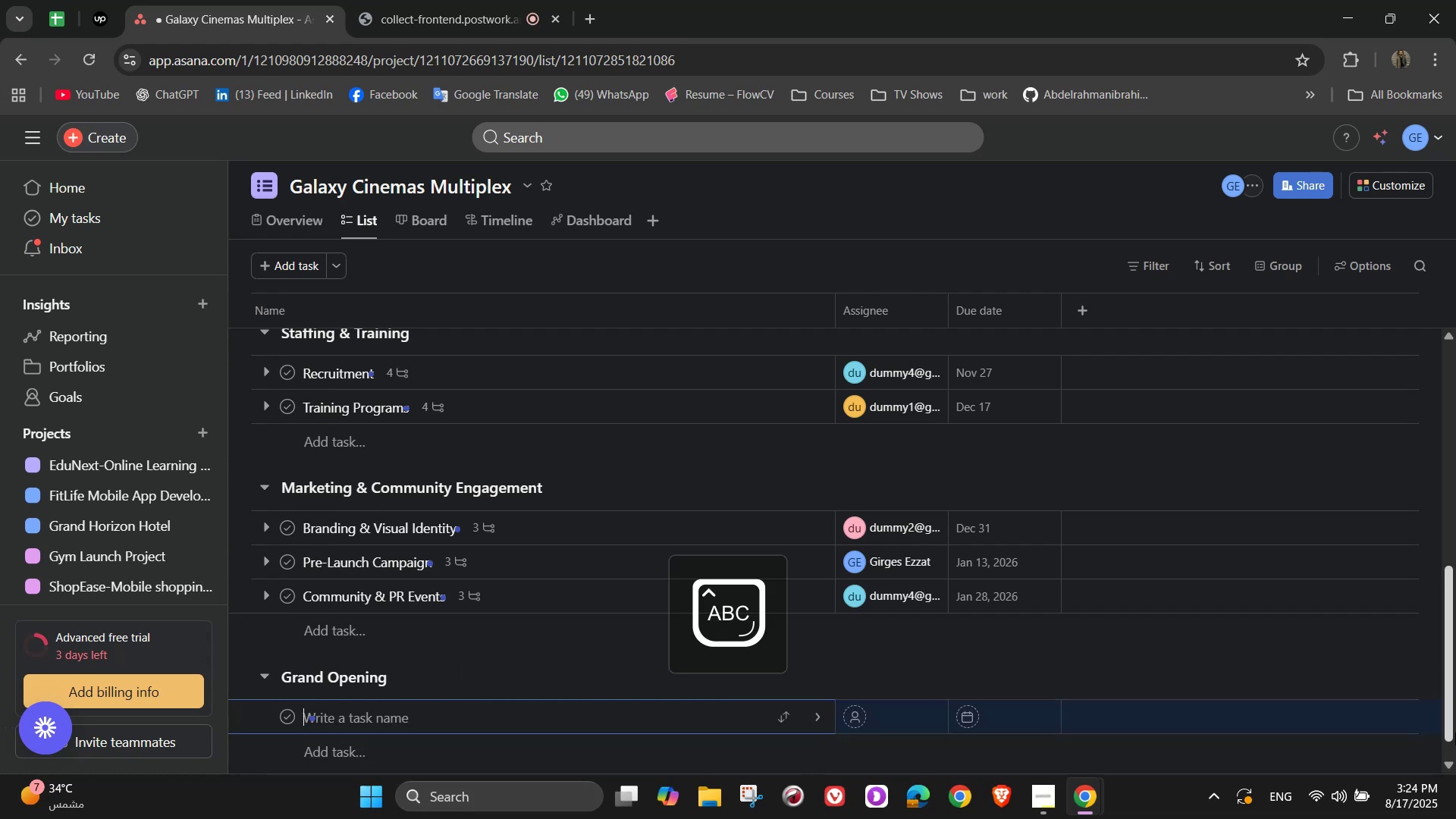 
type(T)
key(Backspace)
type(Trial Run)
 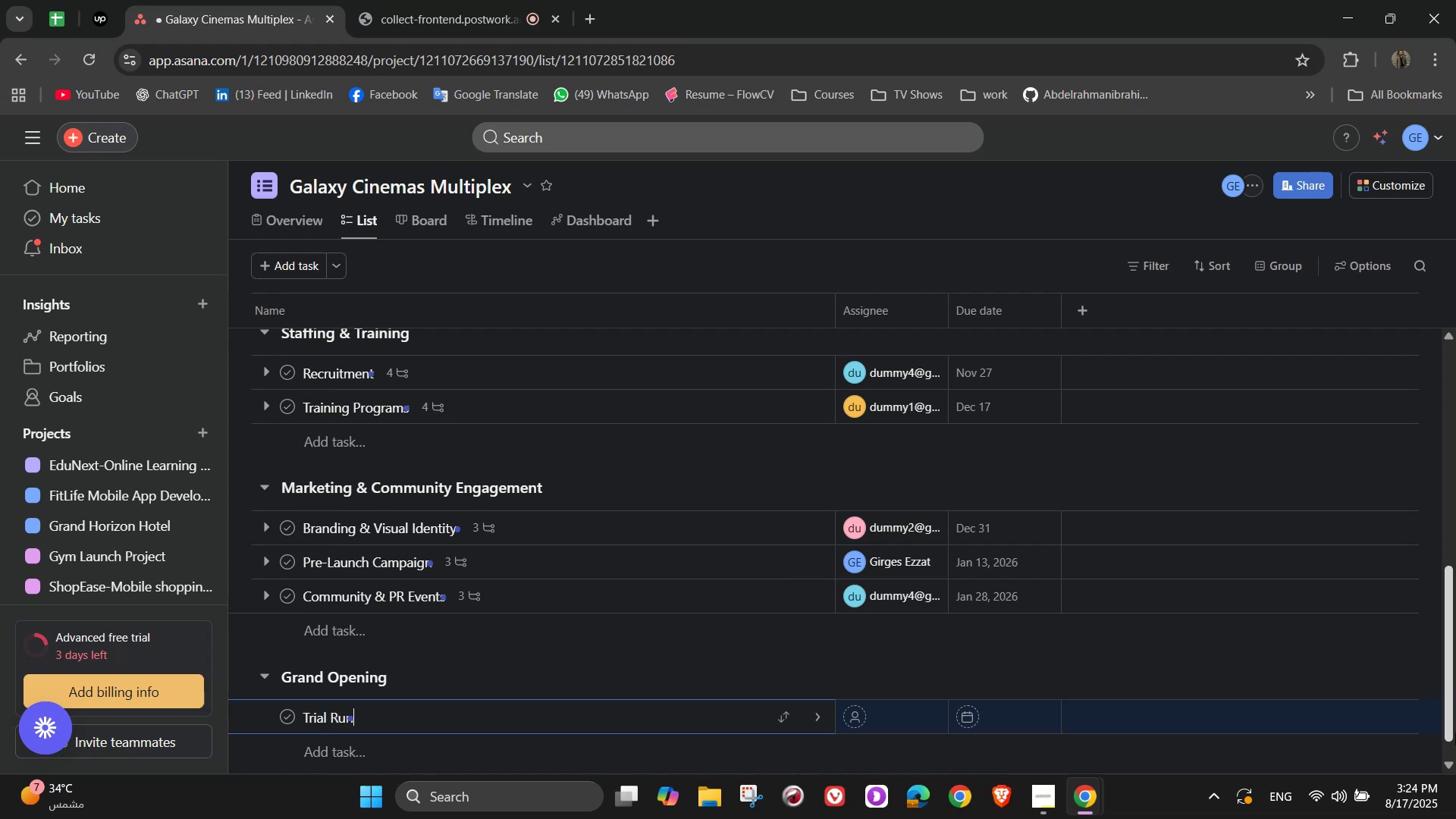 
key(S)
 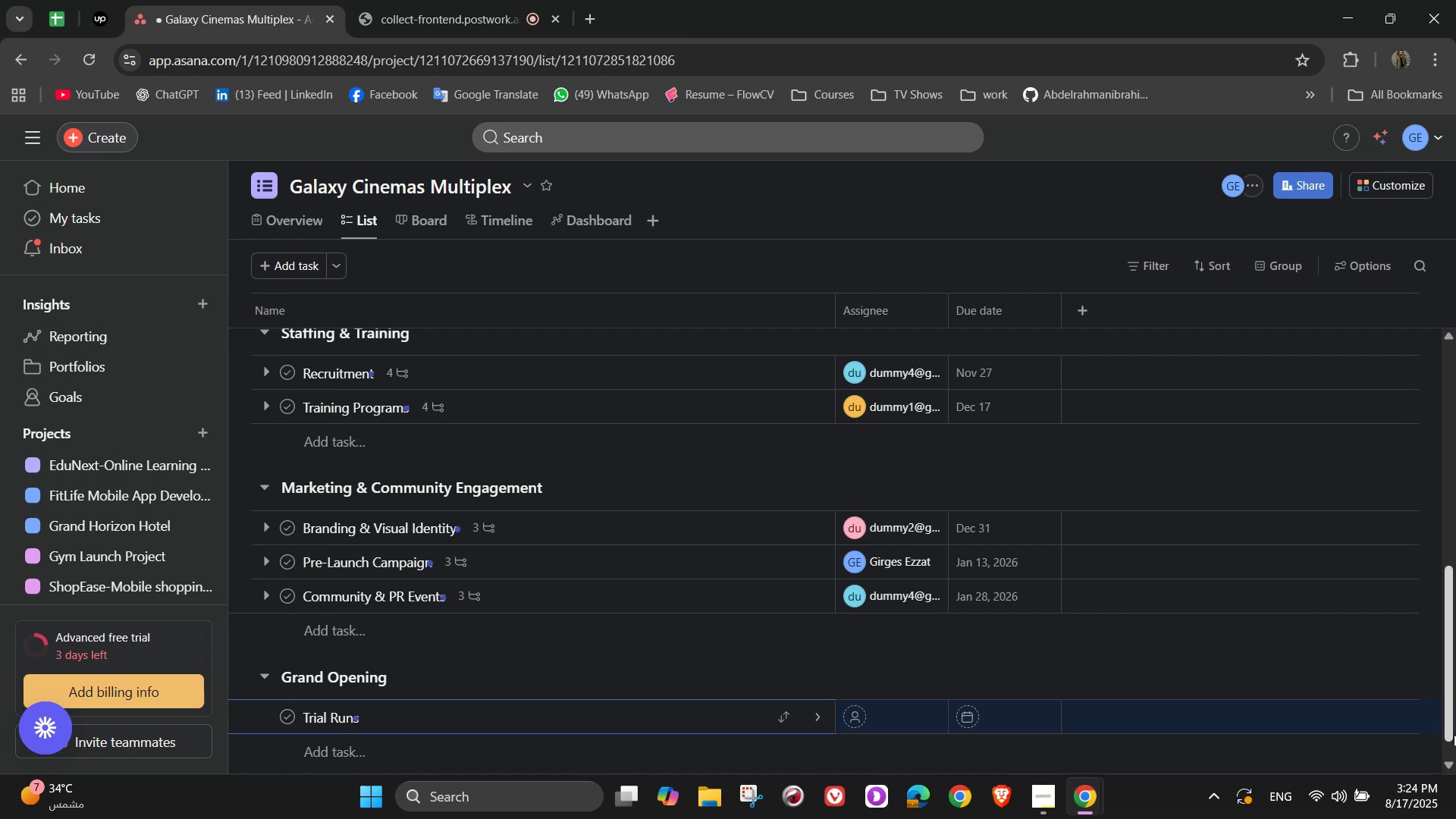 
wait(12.04)
 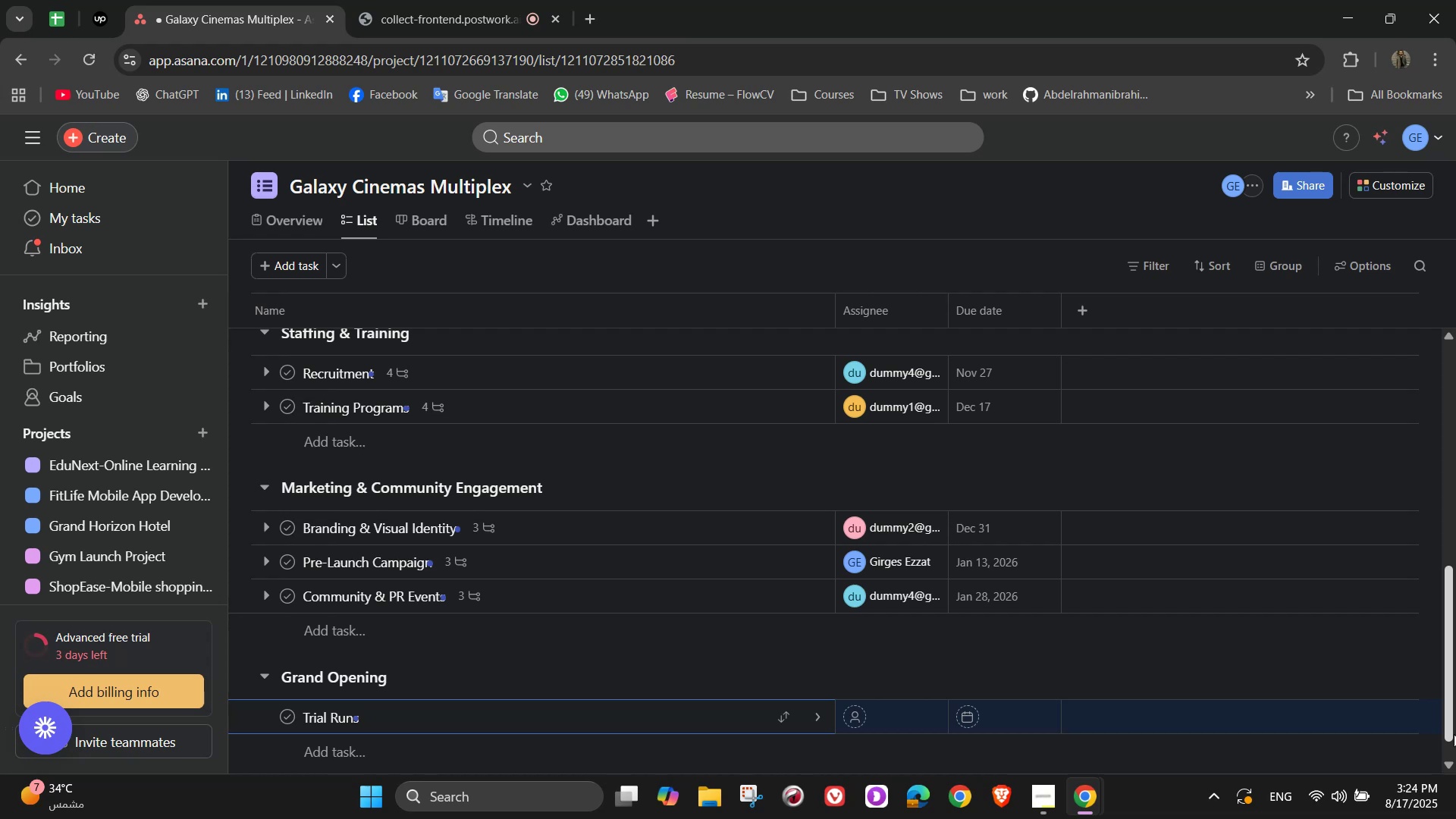 
left_click([817, 717])
 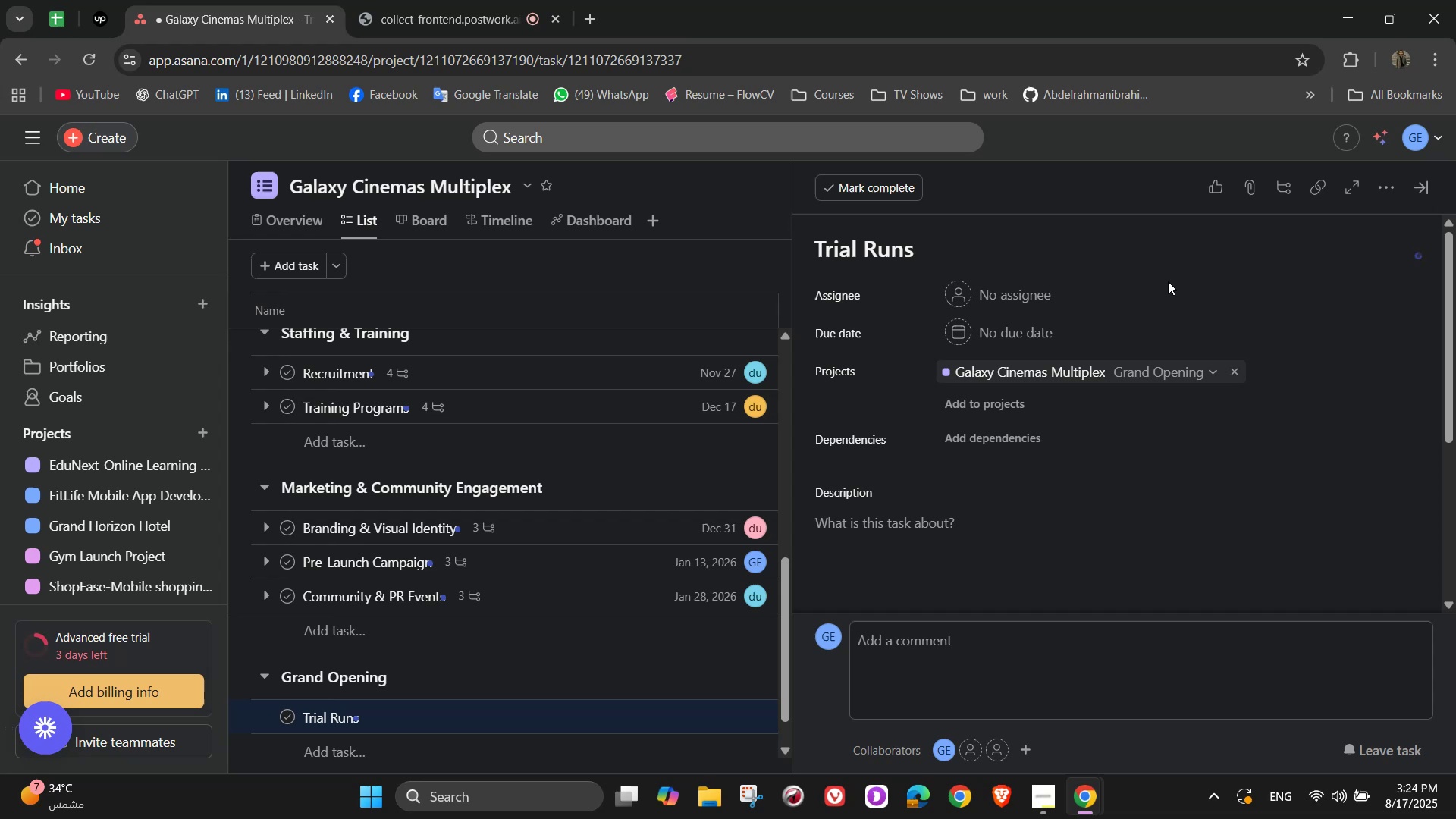 
left_click([1034, 284])
 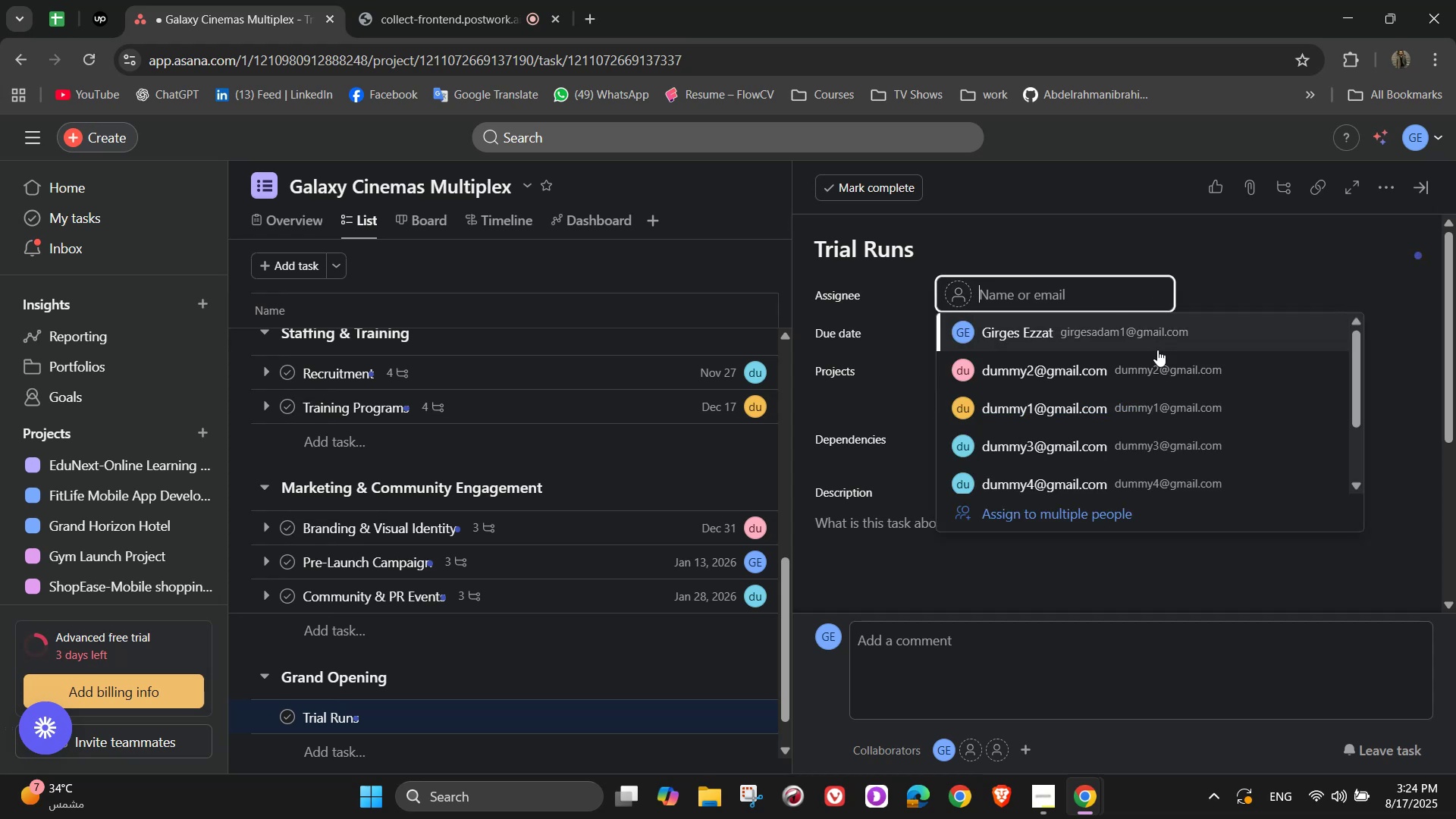 
left_click([1147, 398])
 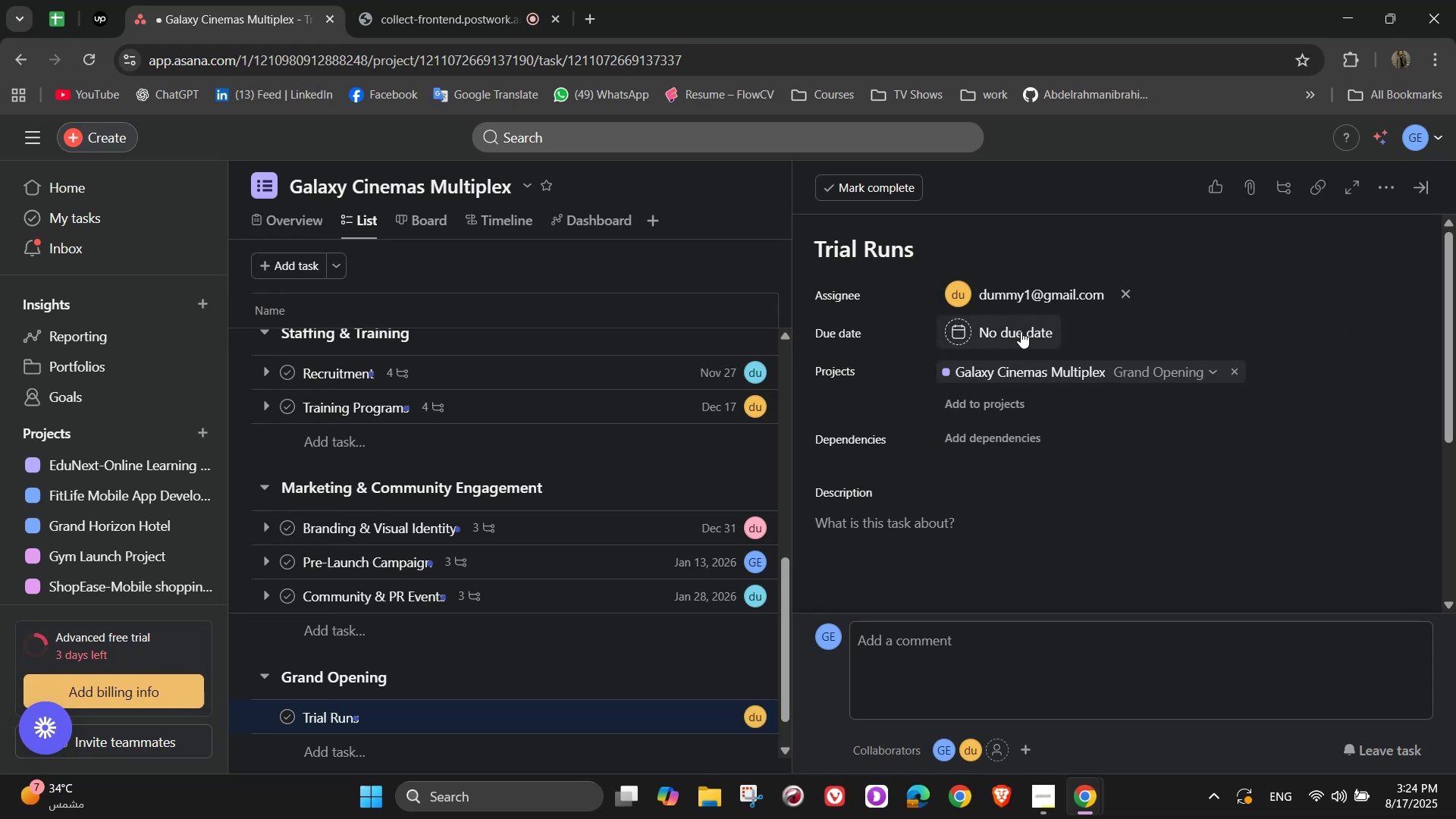 
left_click([1021, 331])
 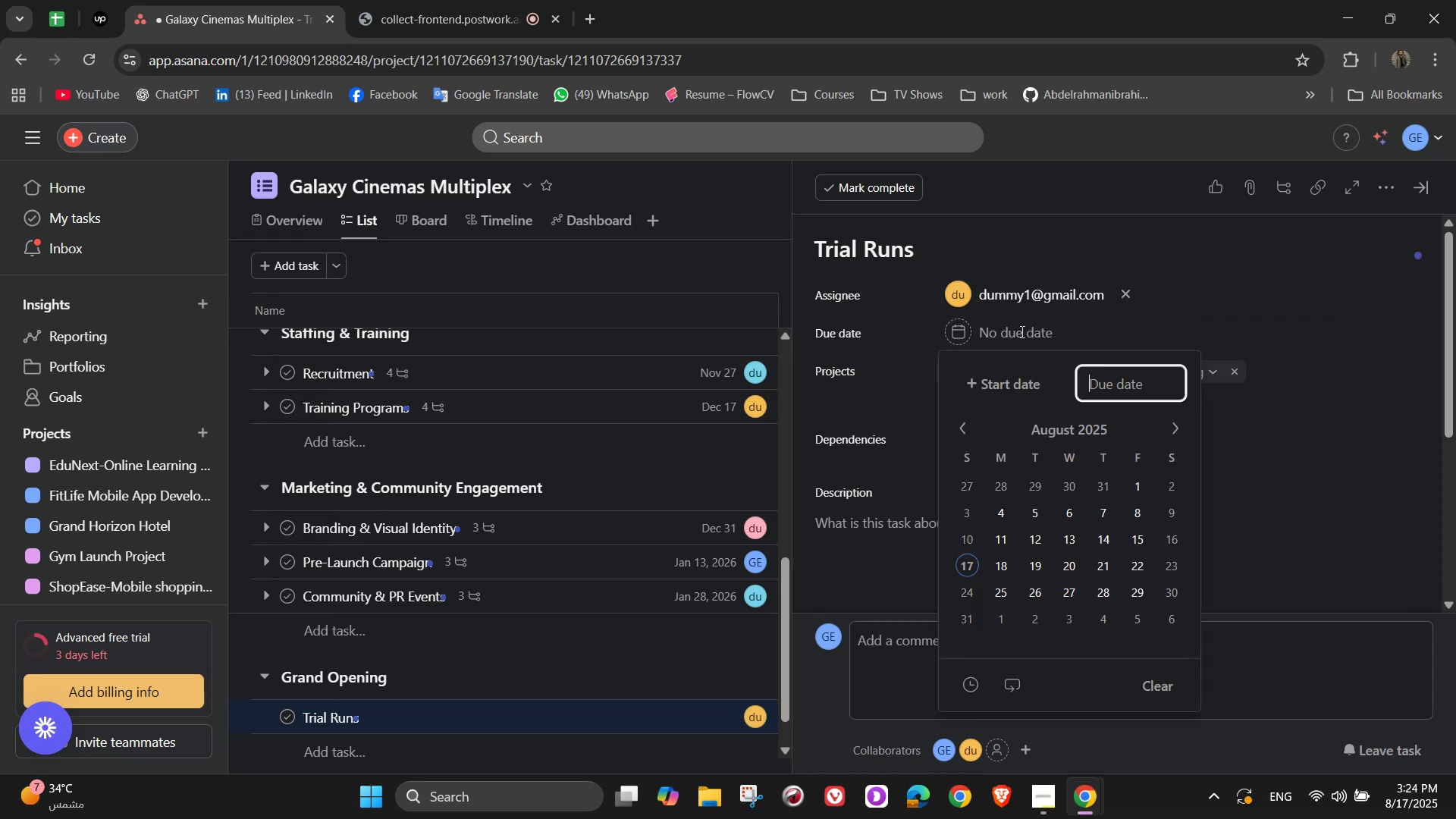 
mouse_move([1046, 312])
 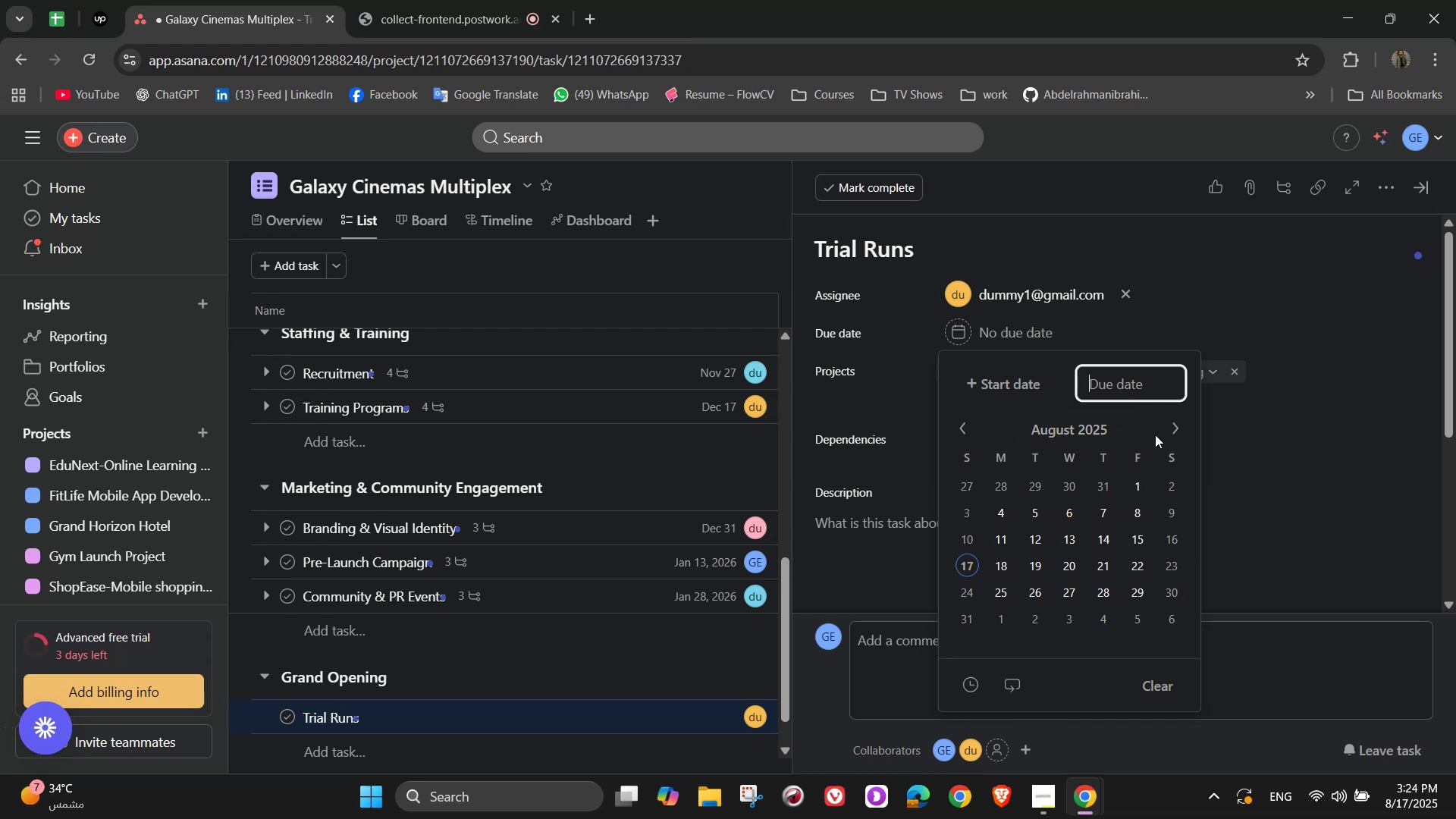 
wait(6.35)
 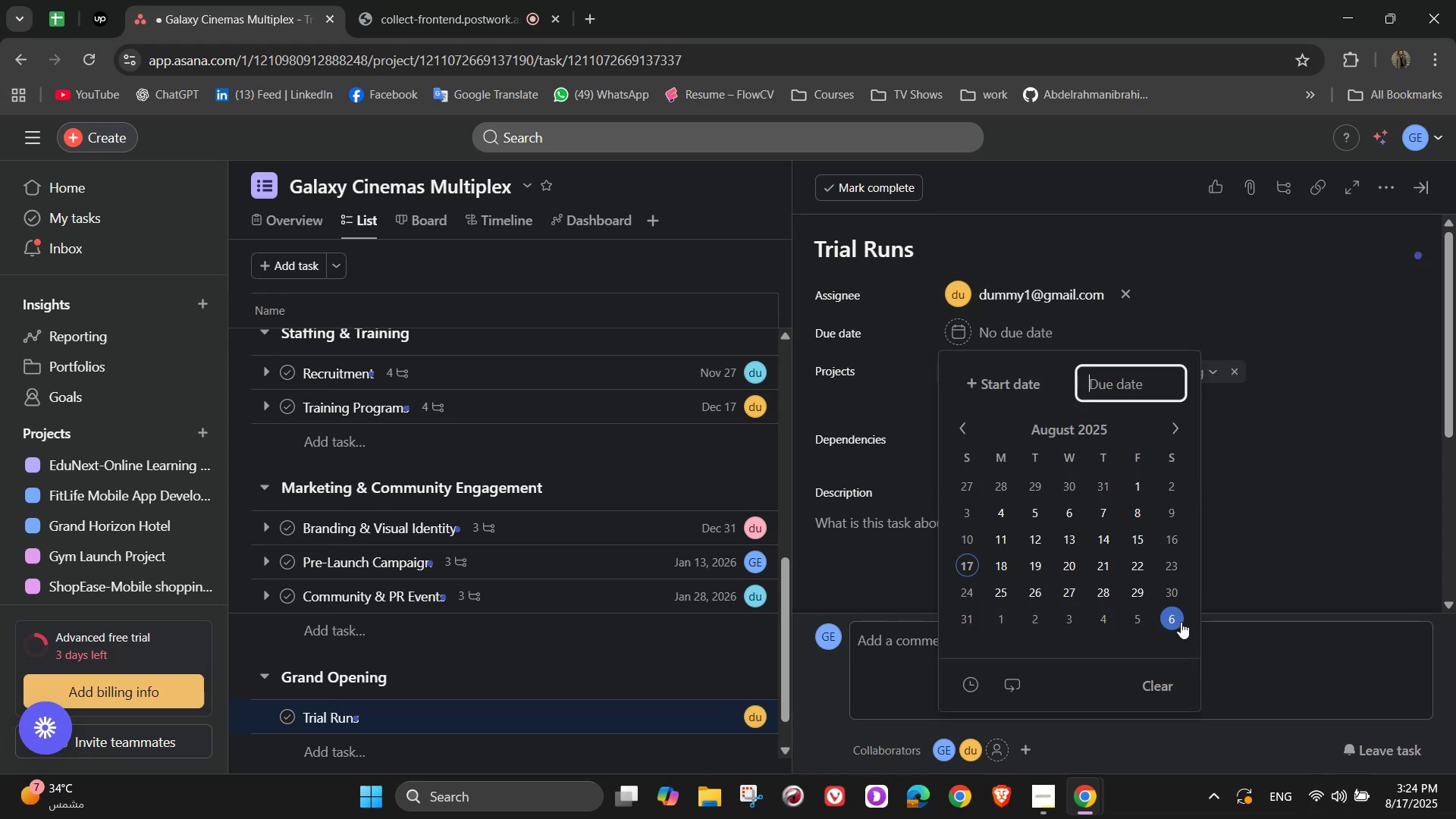 
left_click([1181, 432])
 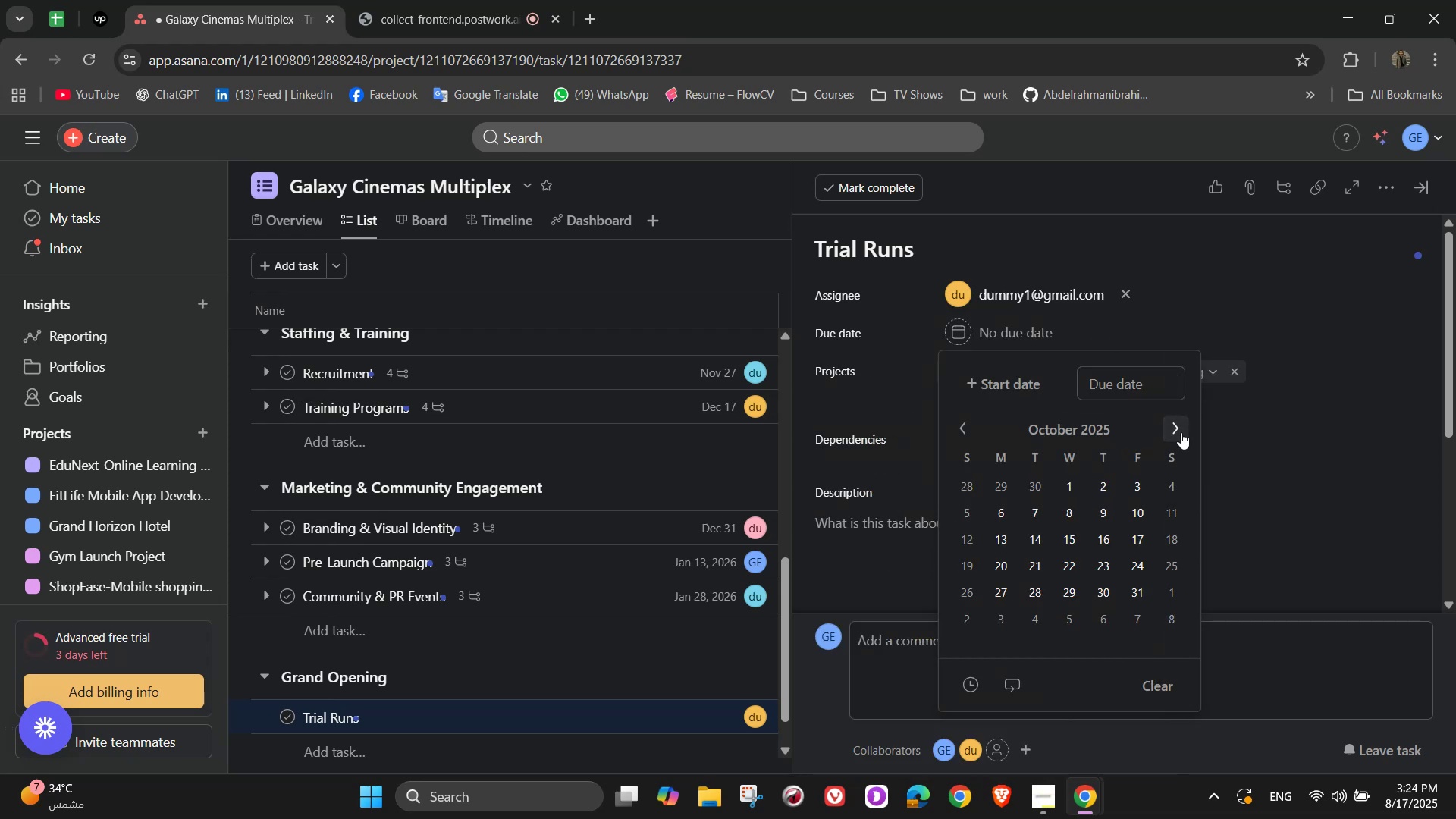 
double_click([1181, 432])
 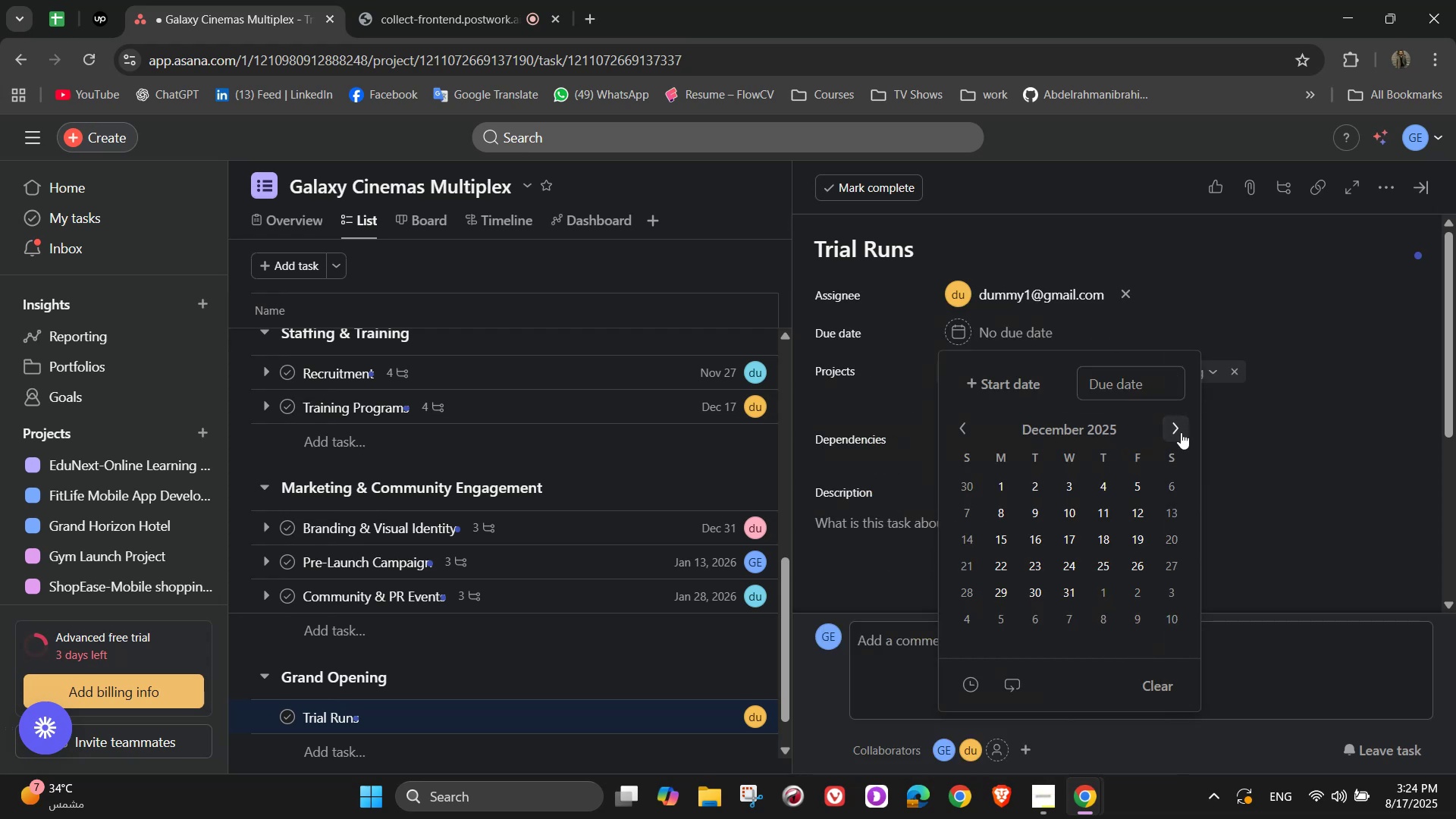 
triple_click([1181, 432])
 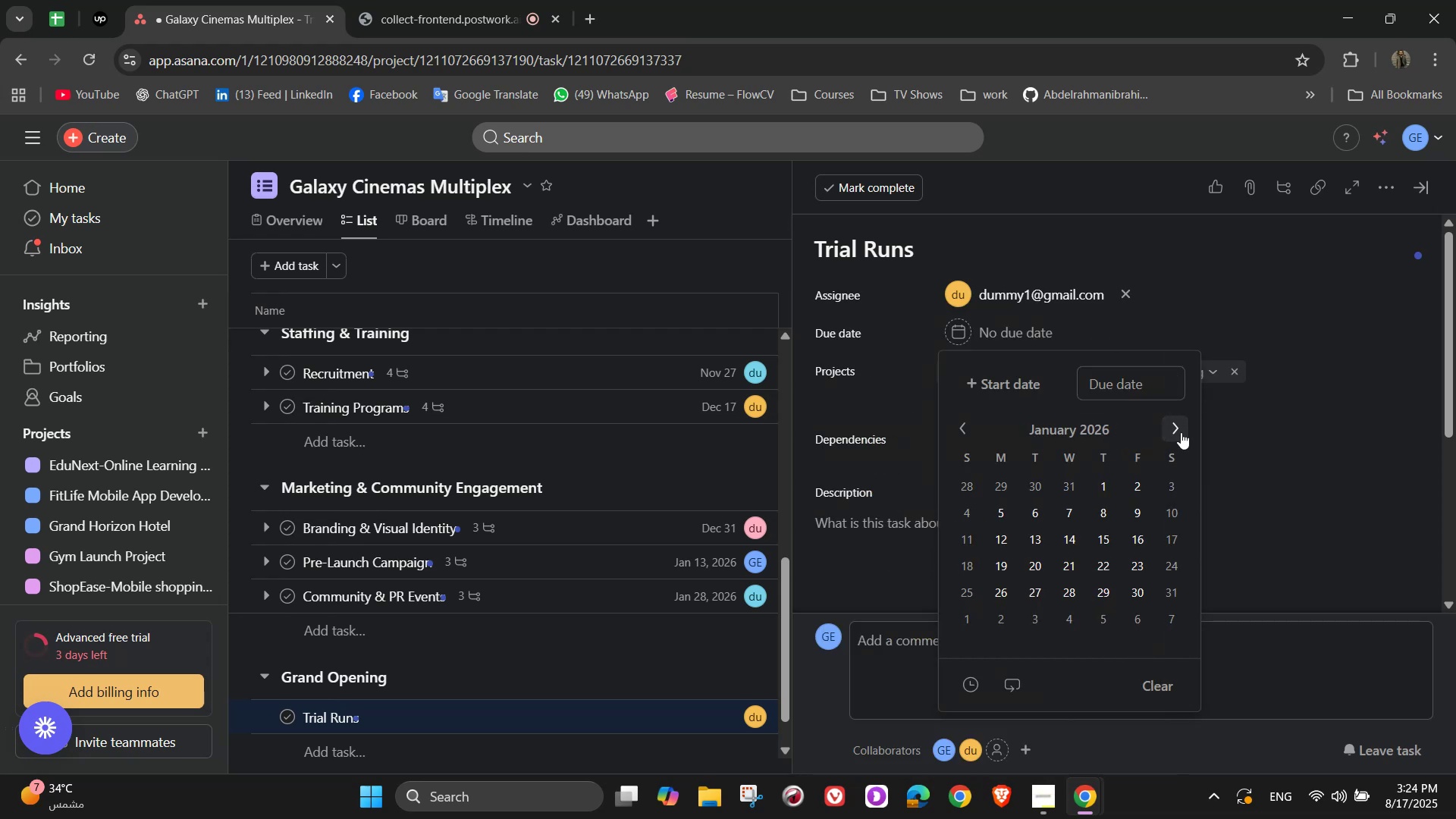 
left_click([1181, 432])
 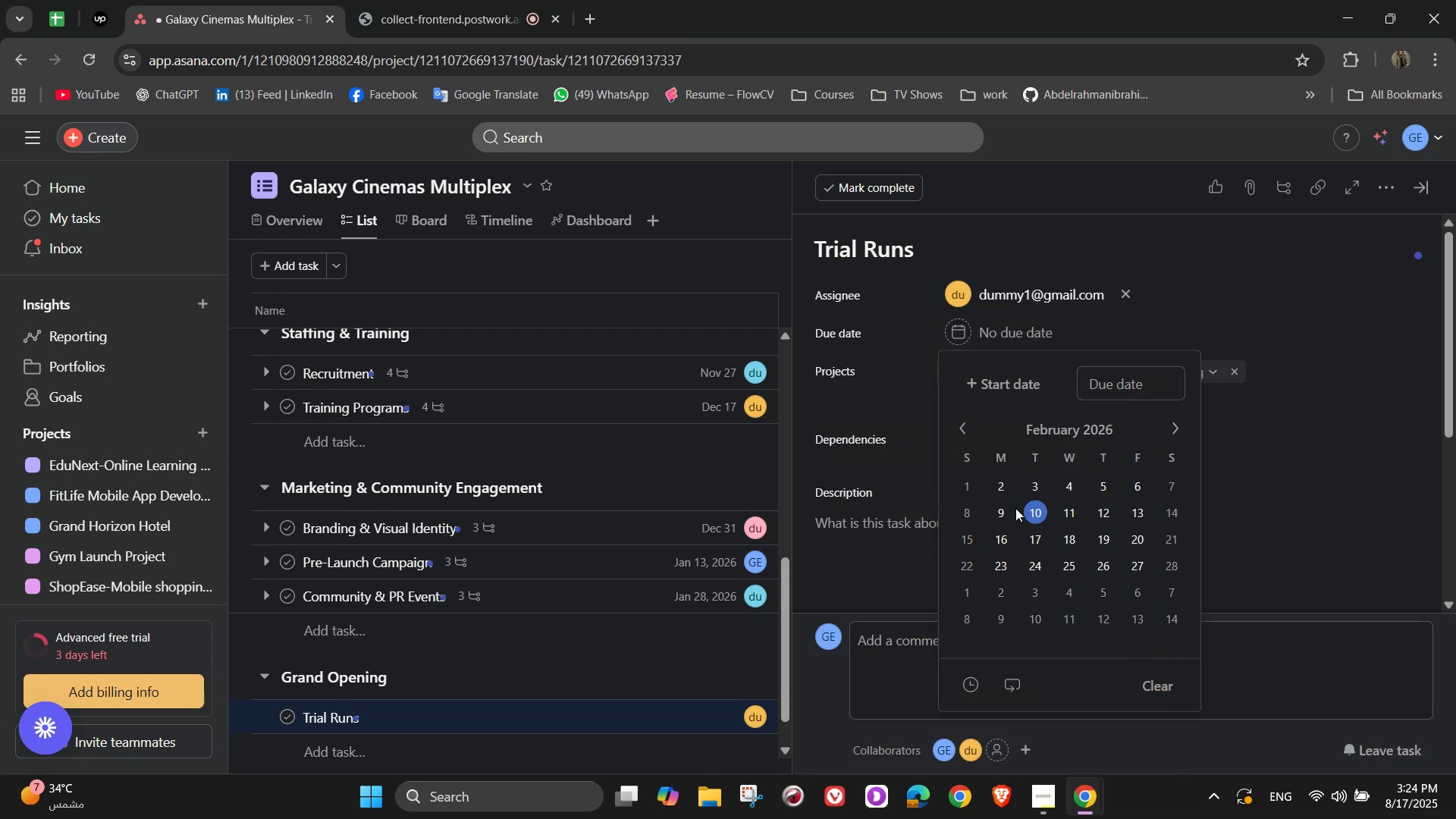 
wait(6.52)
 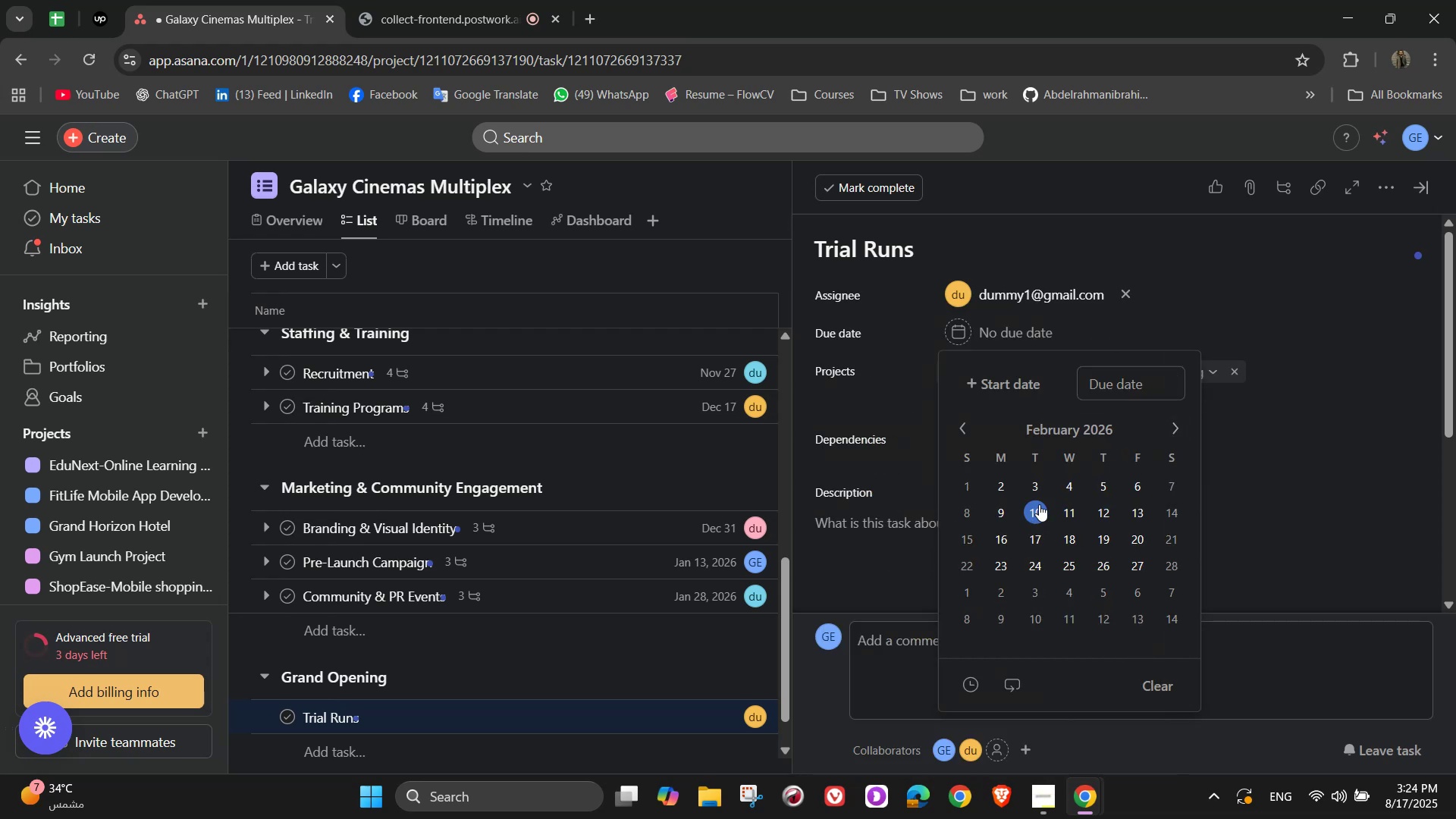 
left_click([1145, 482])
 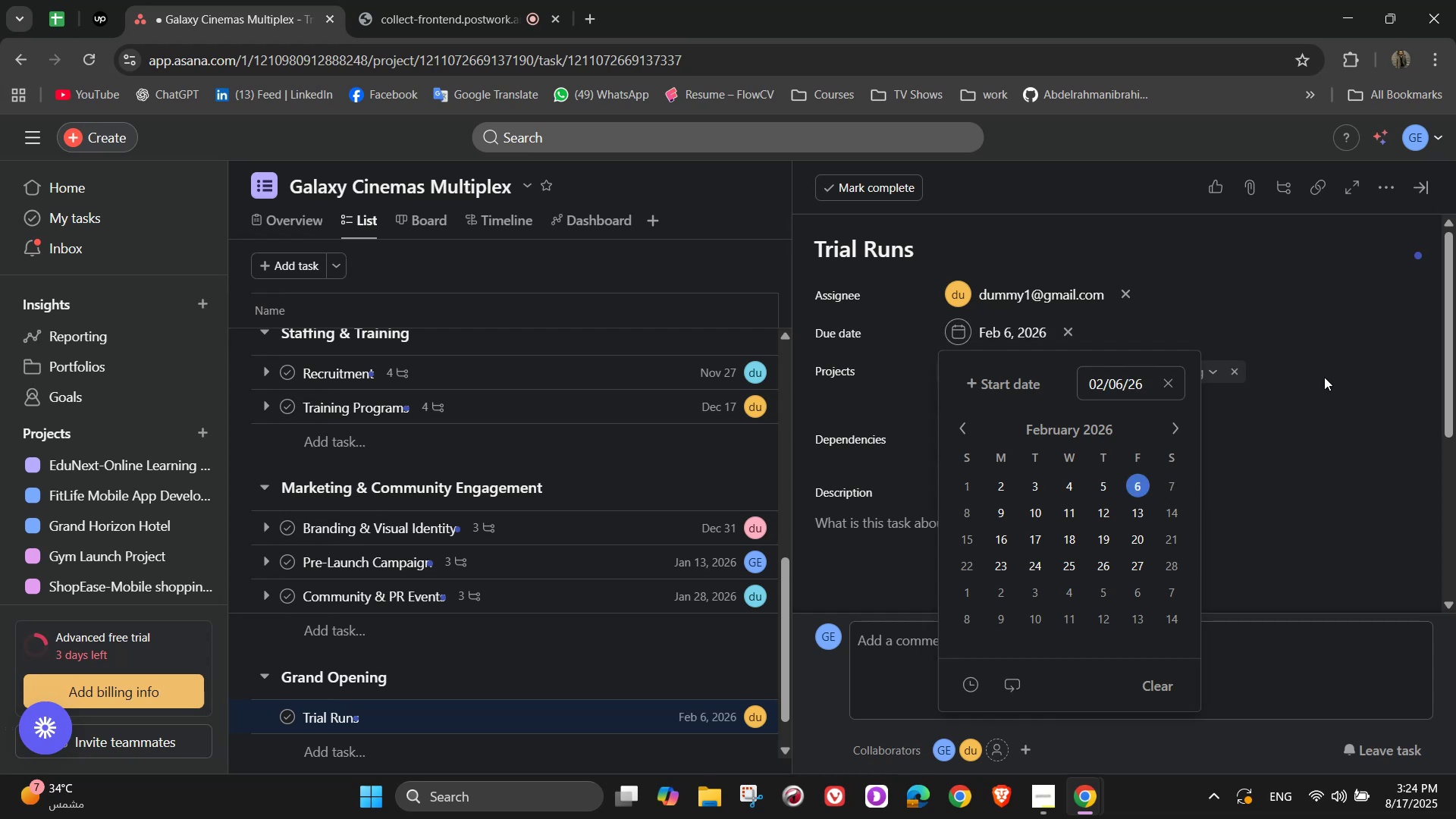 
left_click([1324, 376])
 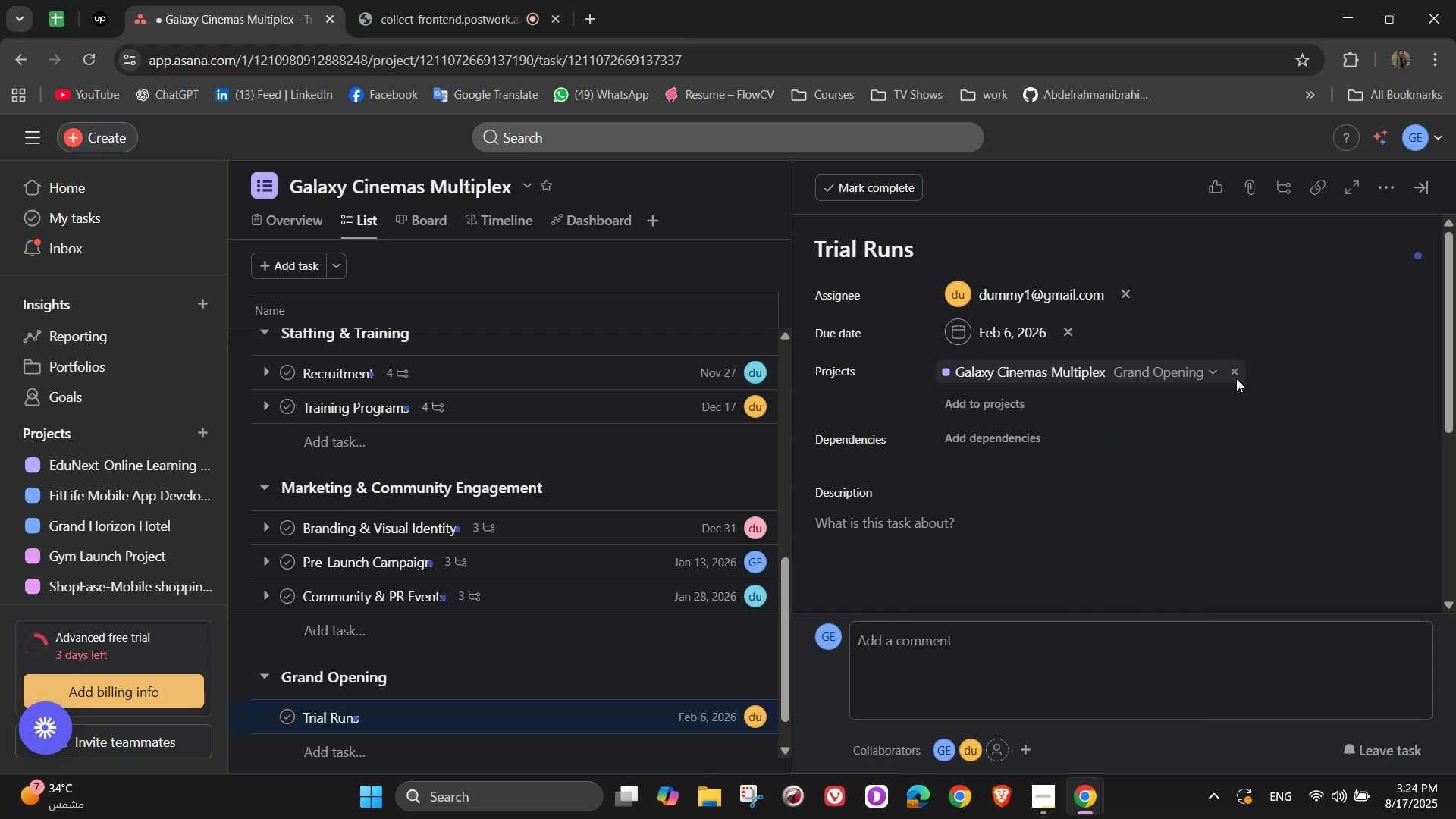 
scroll: coordinate [1180, 407], scroll_direction: down, amount: 2.0
 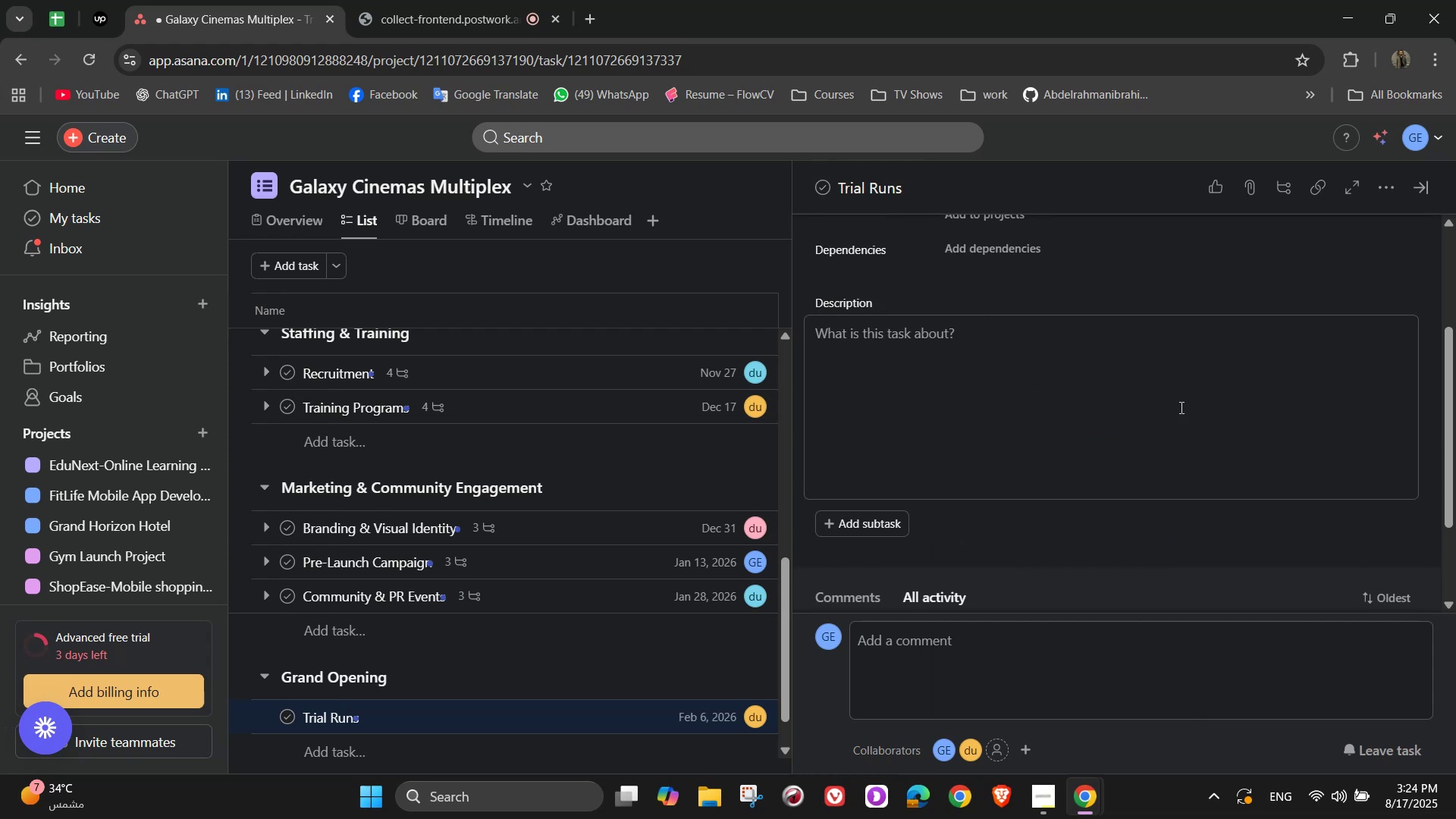 
left_click([1180, 407])
 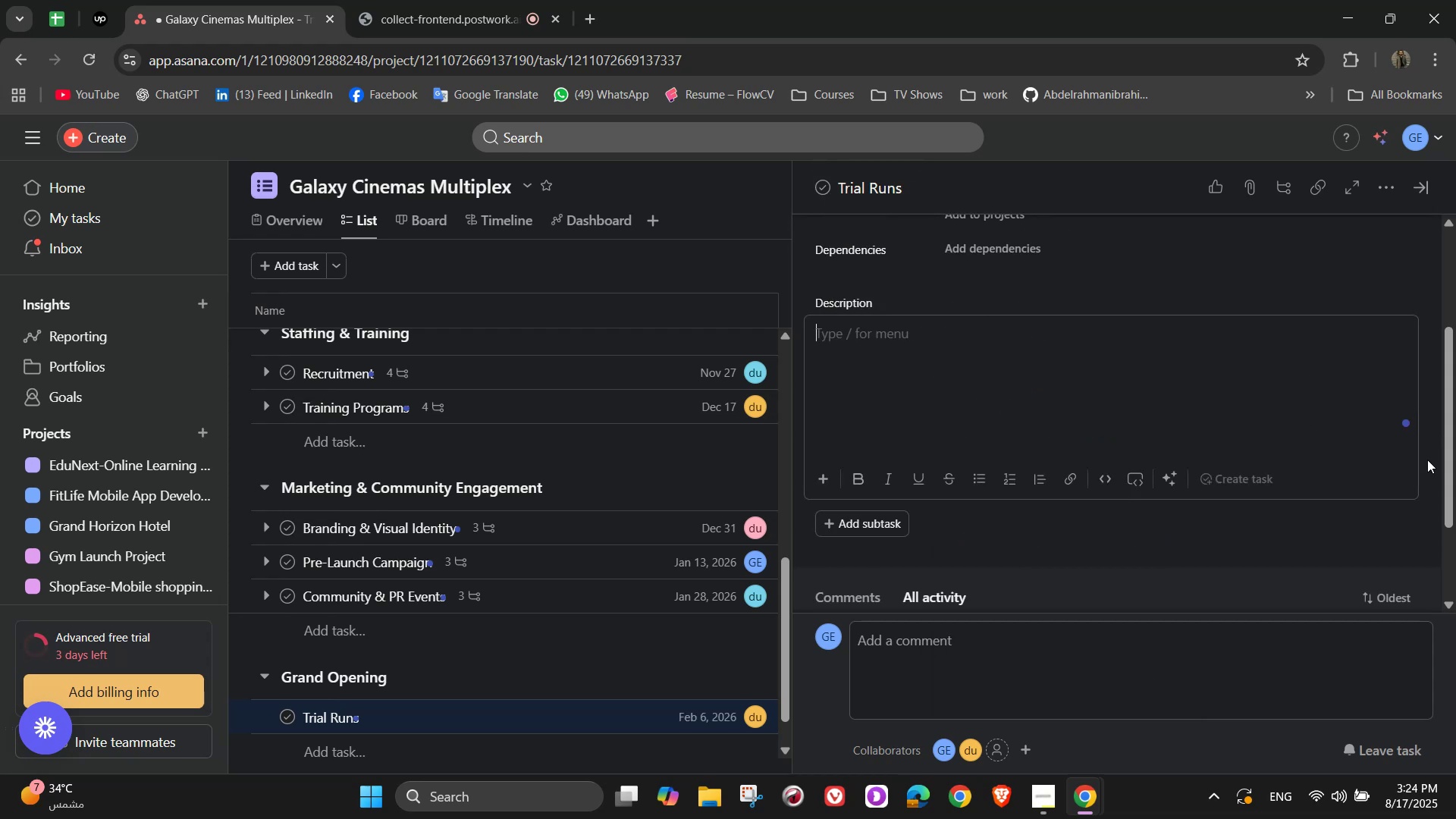 
type(Soft )
 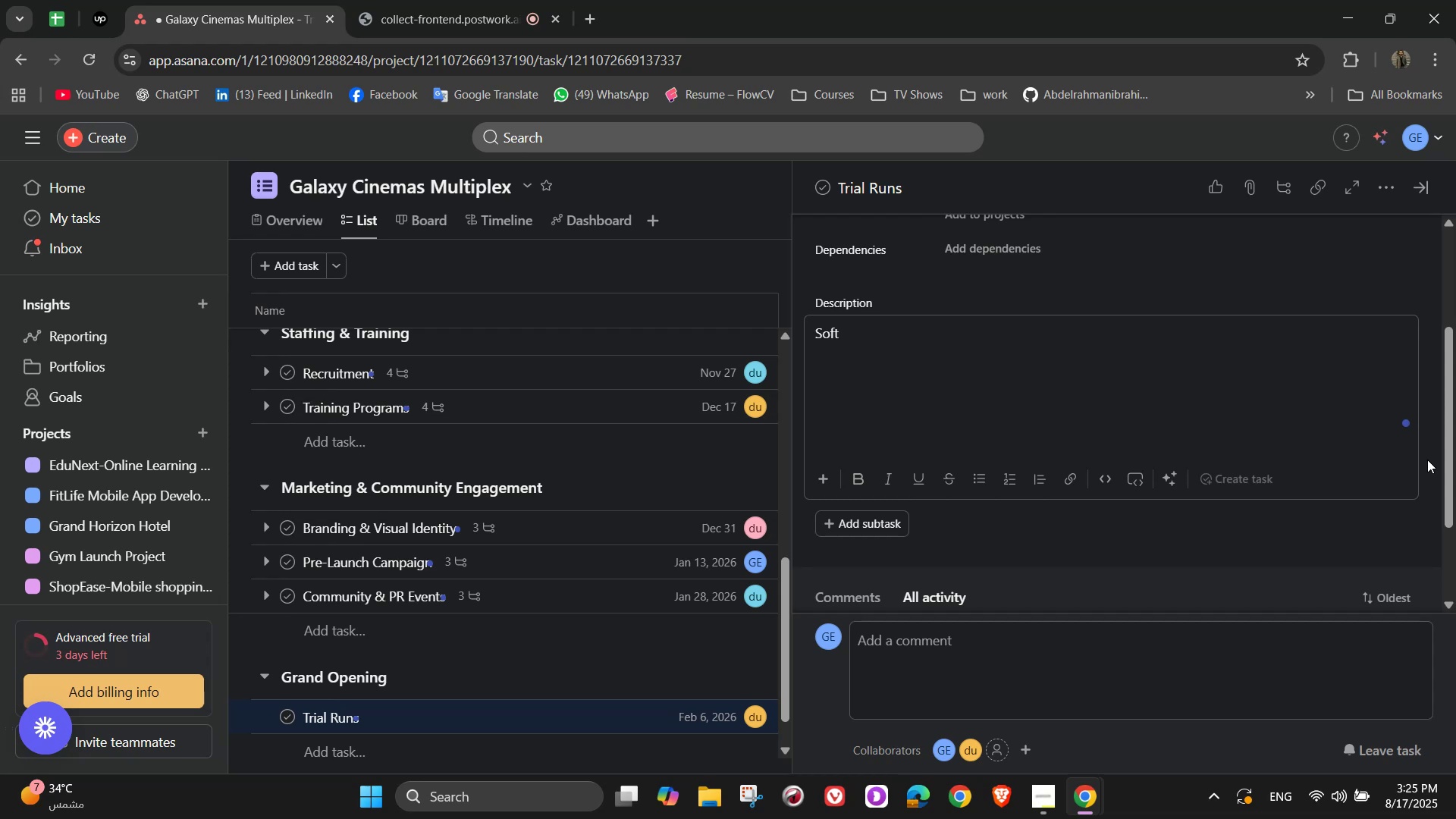 
type(launch to test system )
key(Backspace)
type(s and staff)
 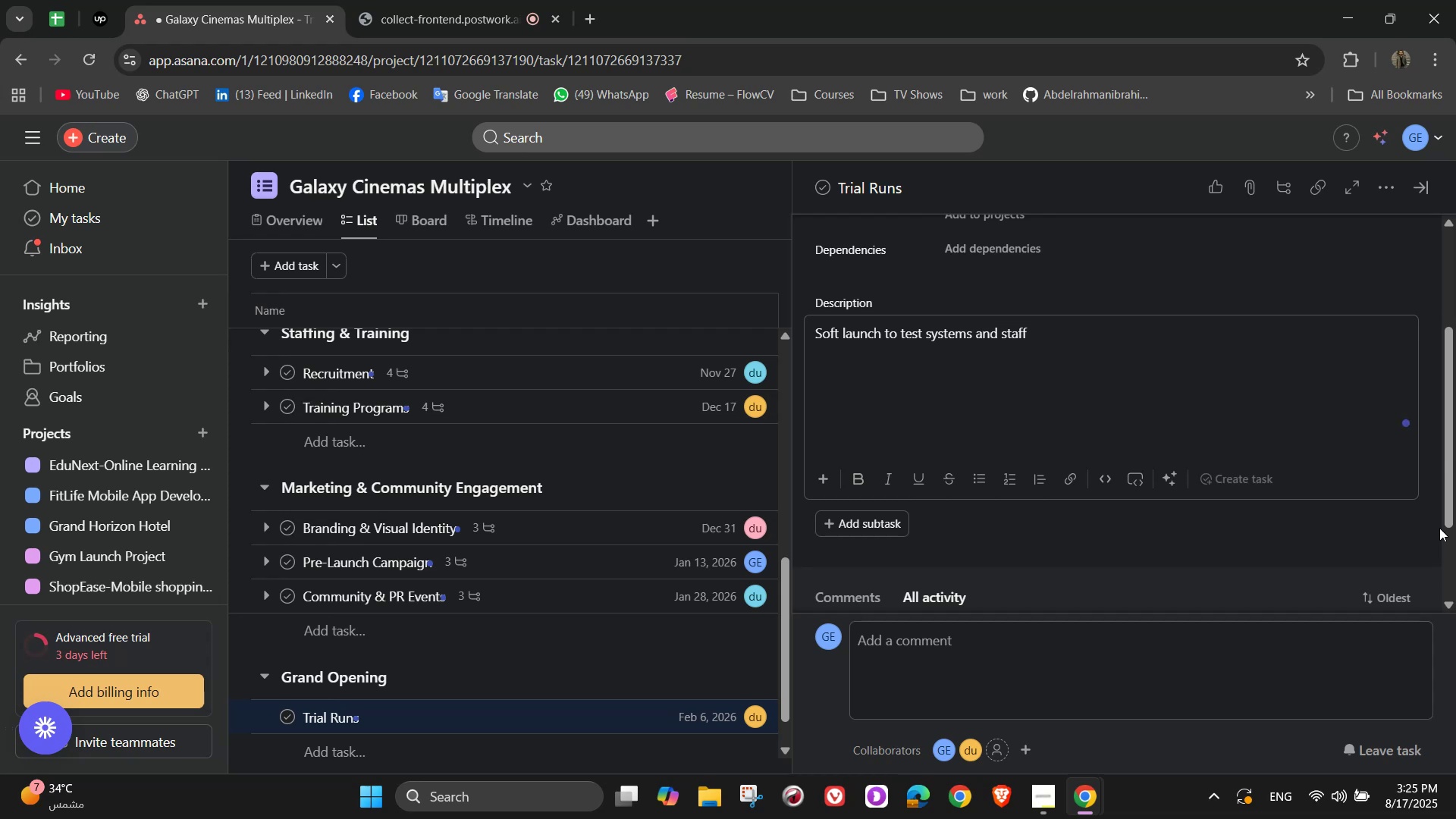 
wait(10.89)
 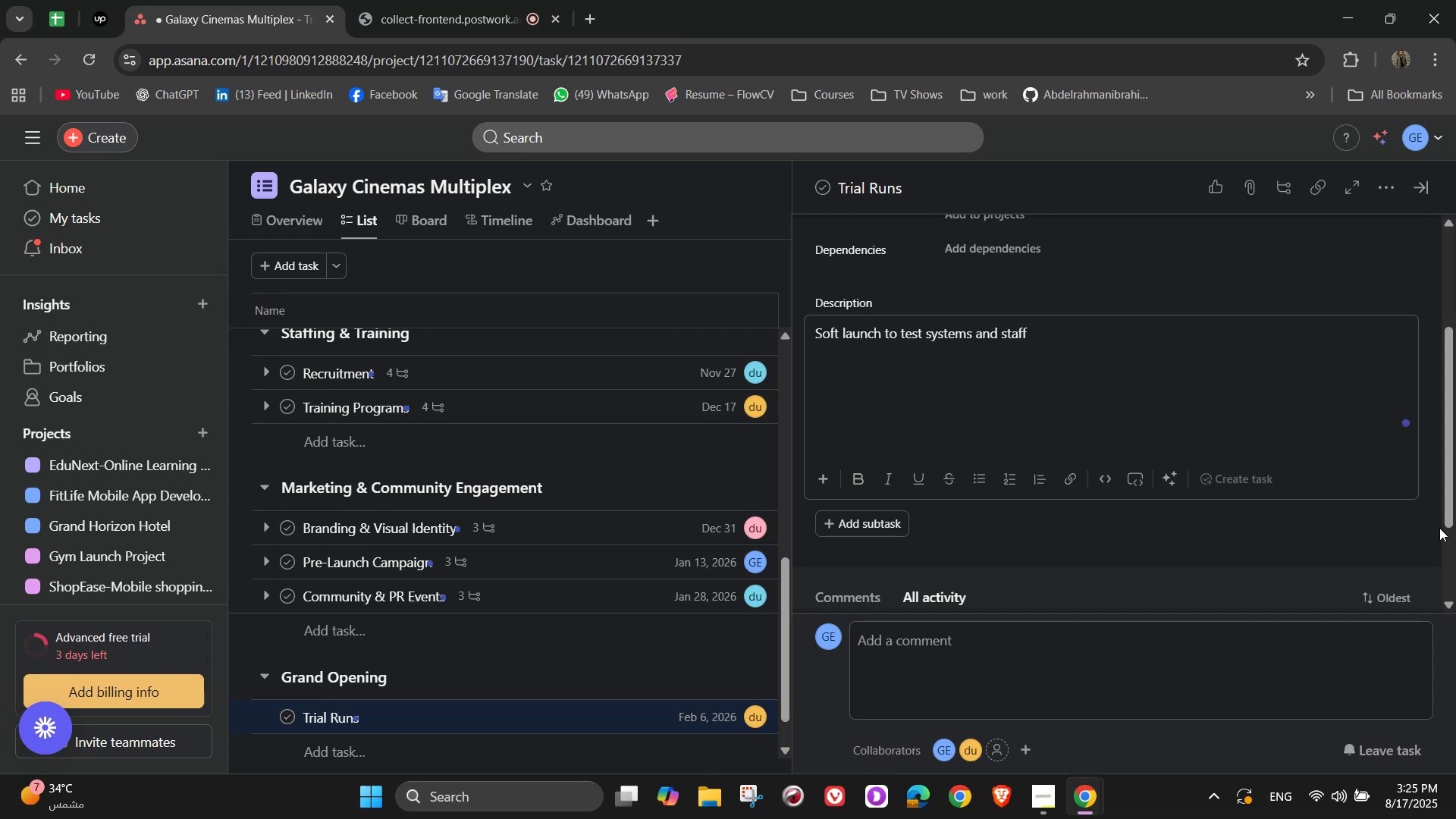 
type( readings)
key(Backspace)
key(Backspace)
key(Backspace)
key(Backspace)
key(Backspace)
type(diness)
 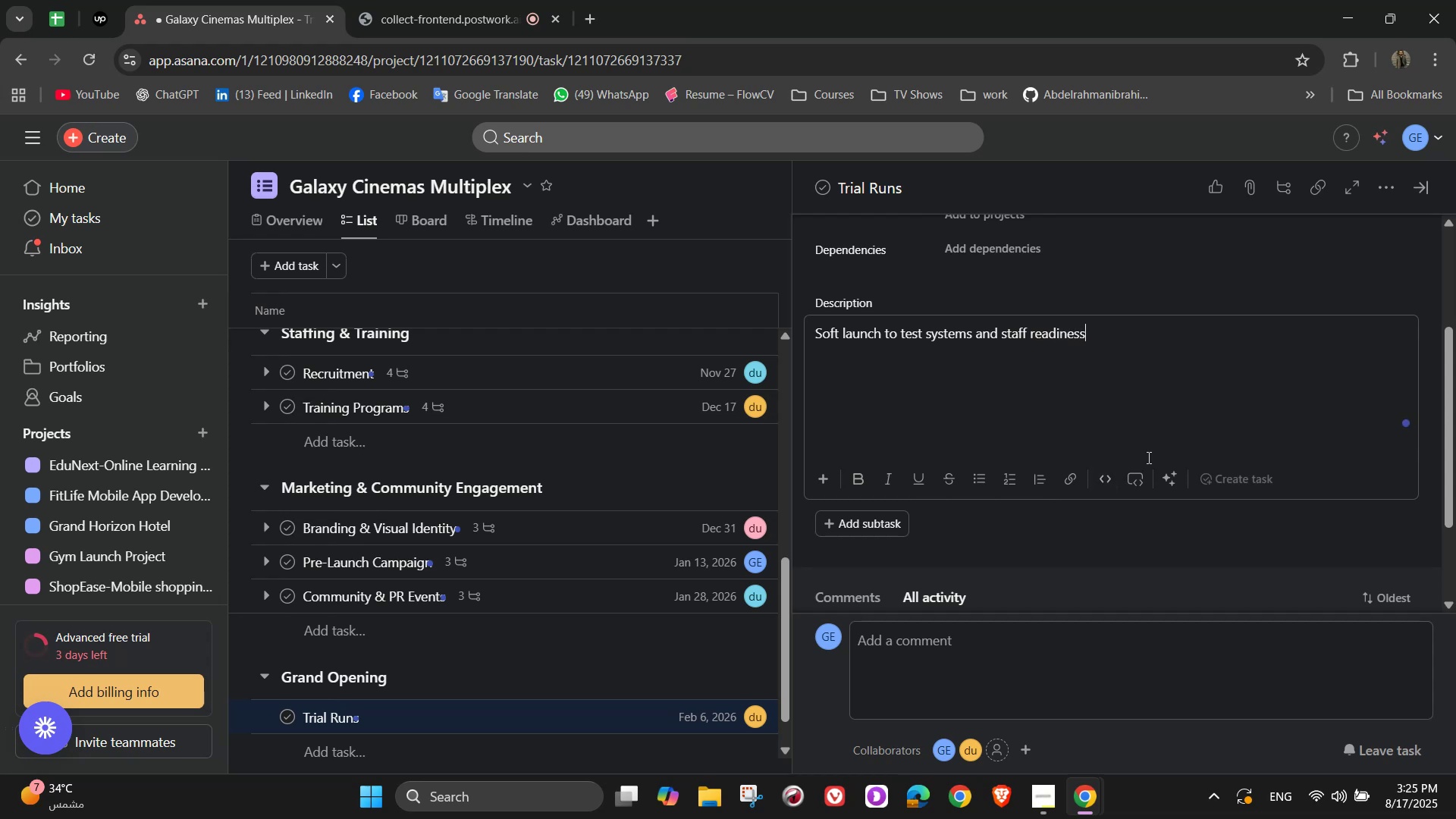 
wait(7.56)
 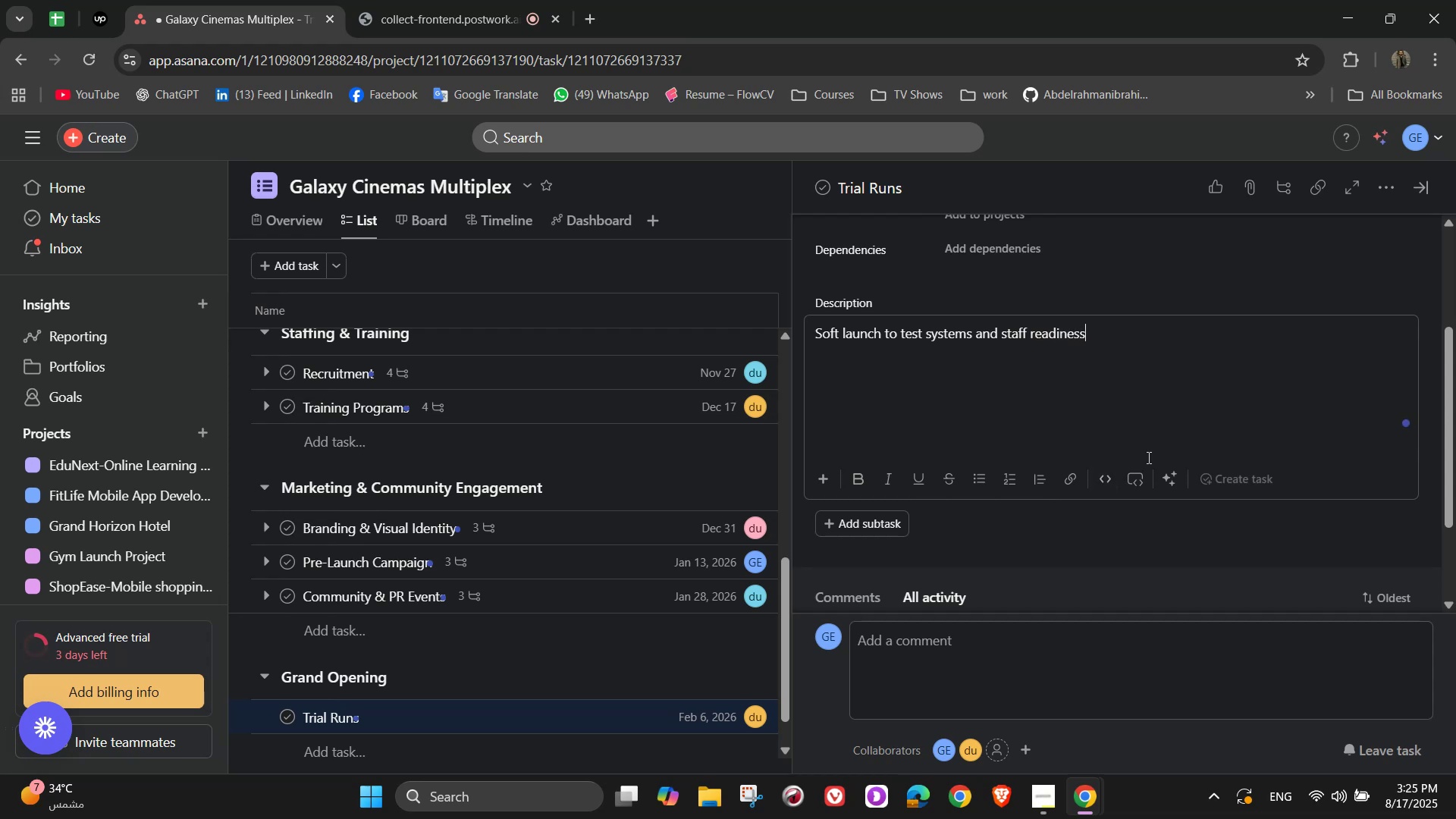 
left_click([999, 532])
 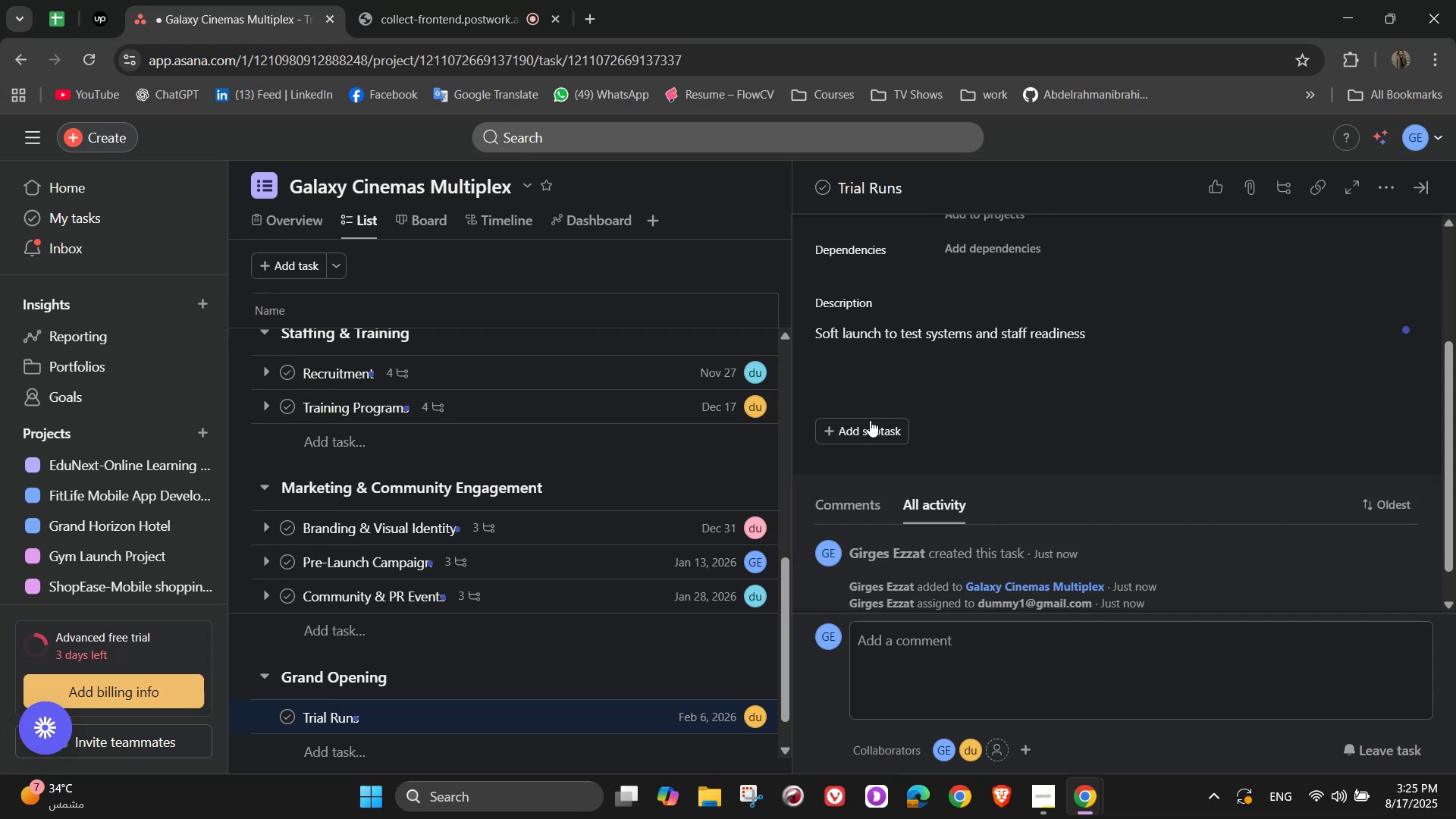 
left_click([879, 430])
 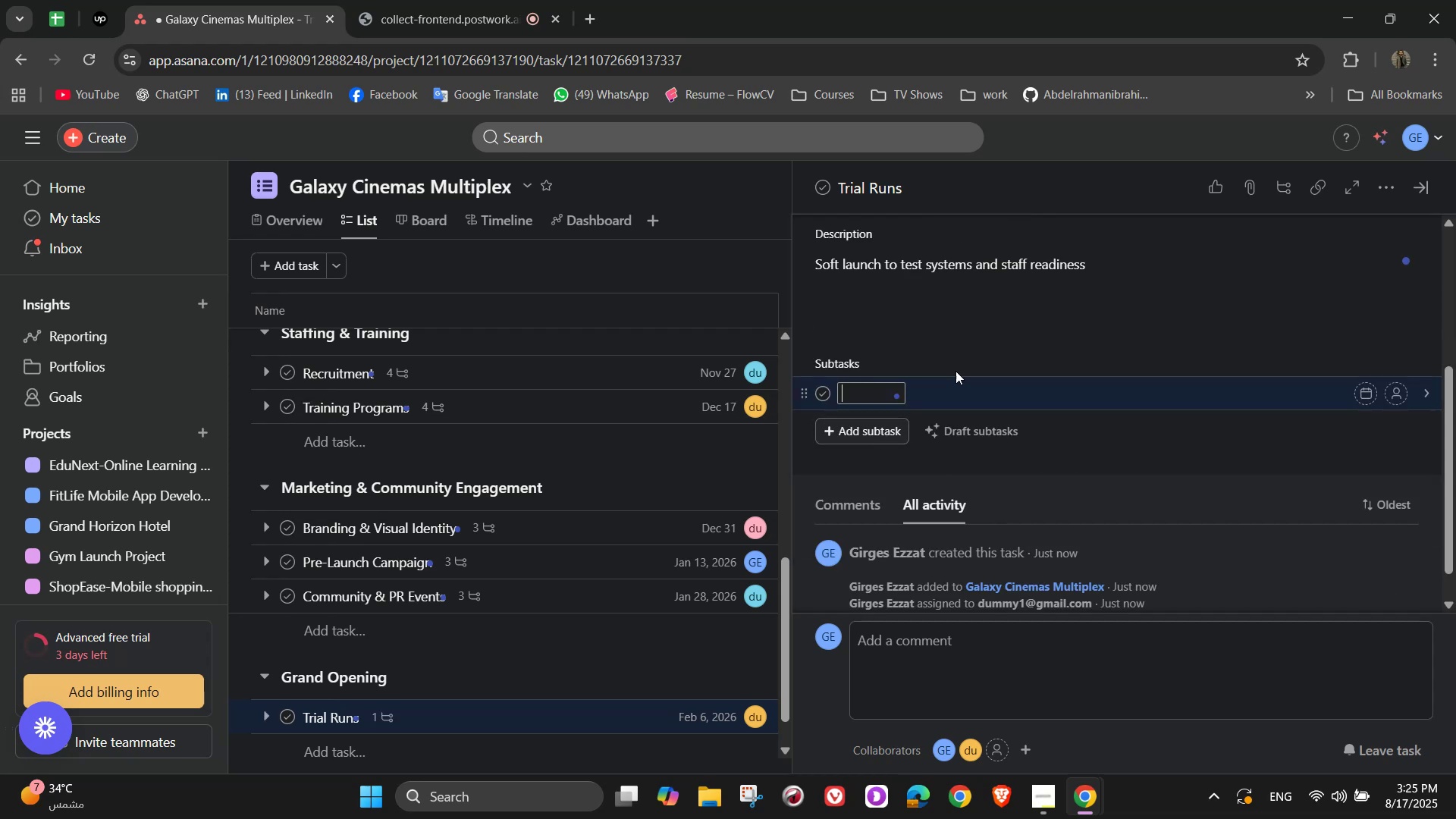 
wait(8.62)
 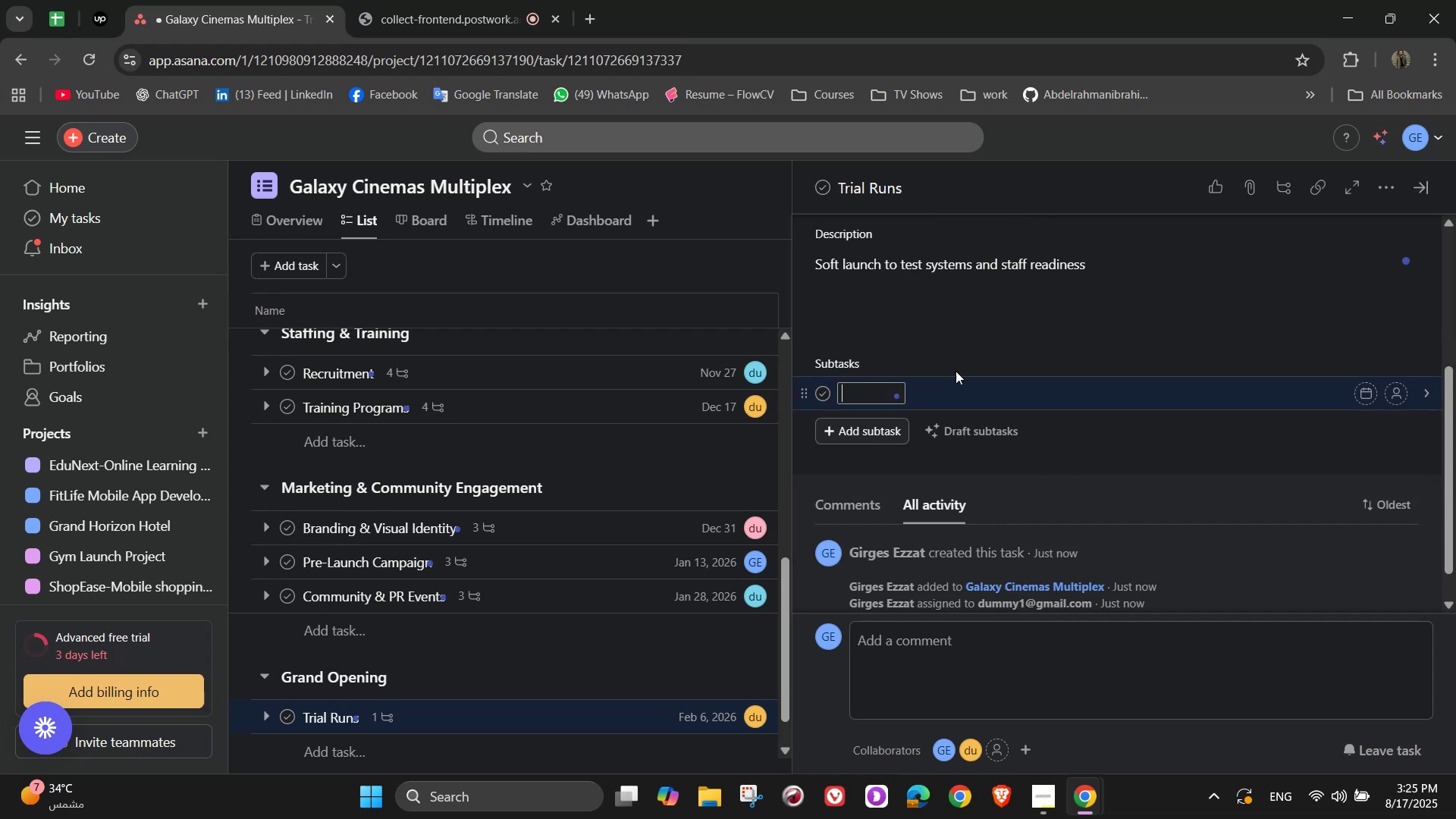 
type(H9st )
key(Backspace)
key(Backspace)
key(Backspace)
key(Backspace)
type(ost )
 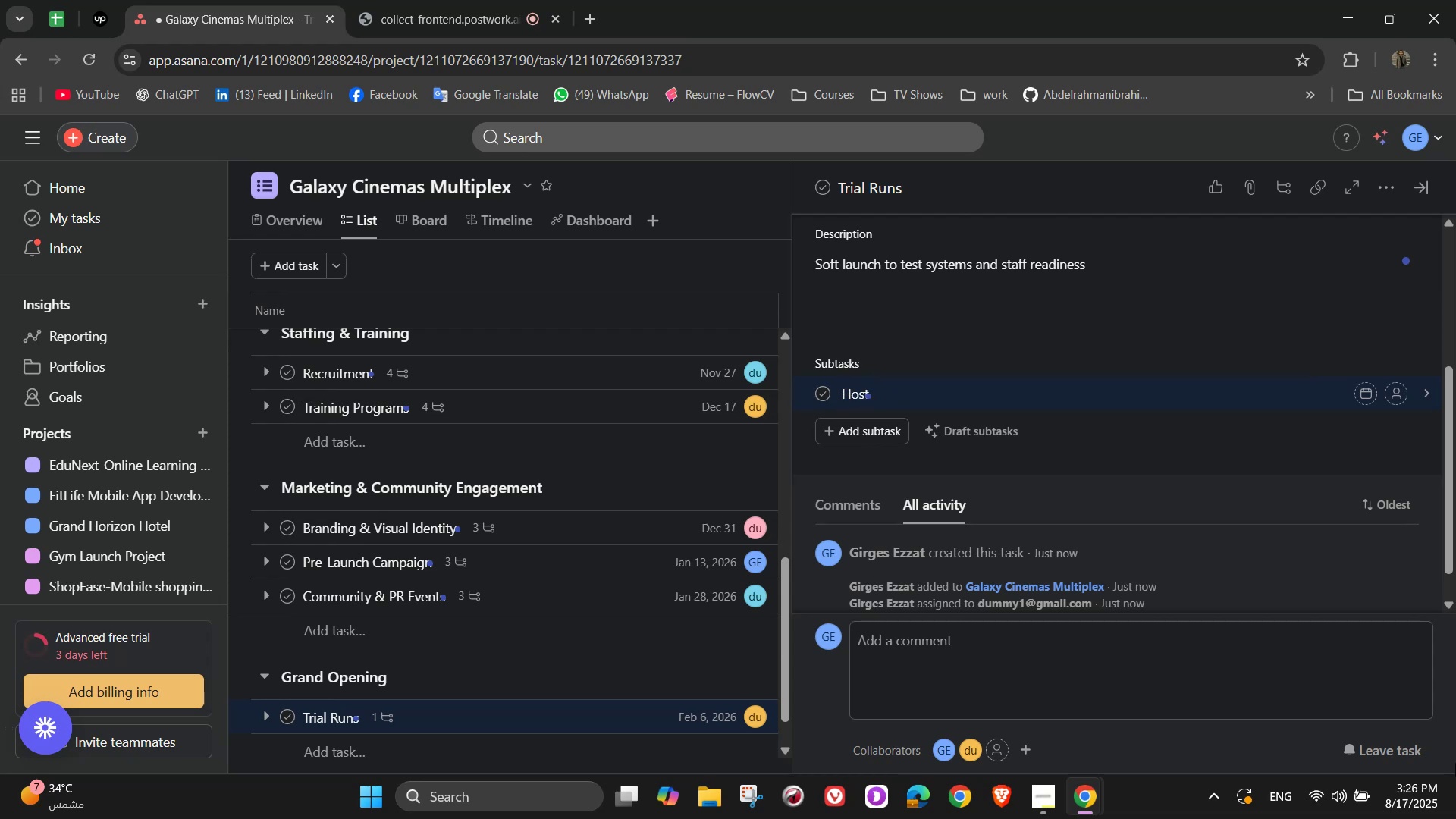 
wait(8.26)
 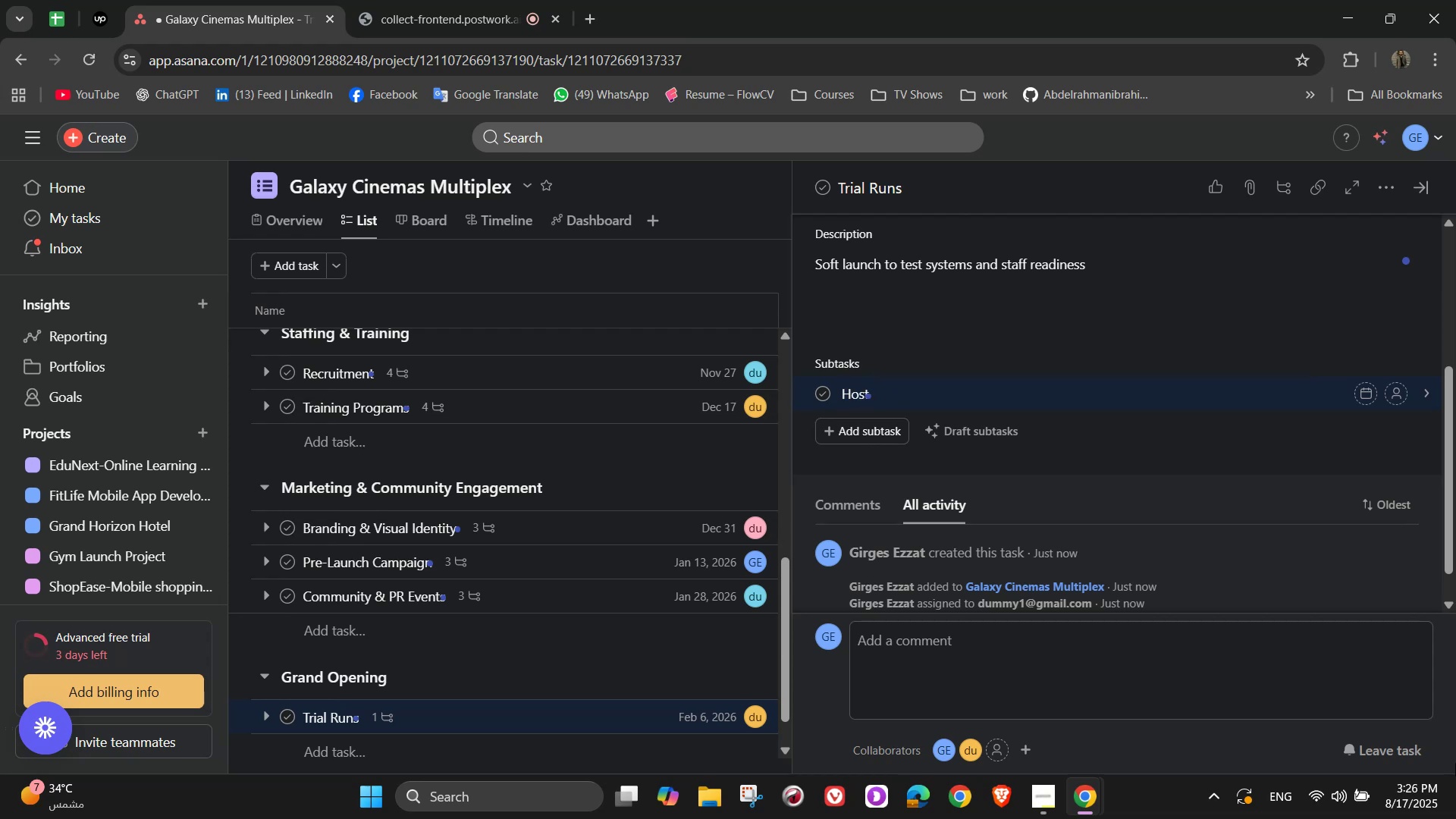 
type(invite )
 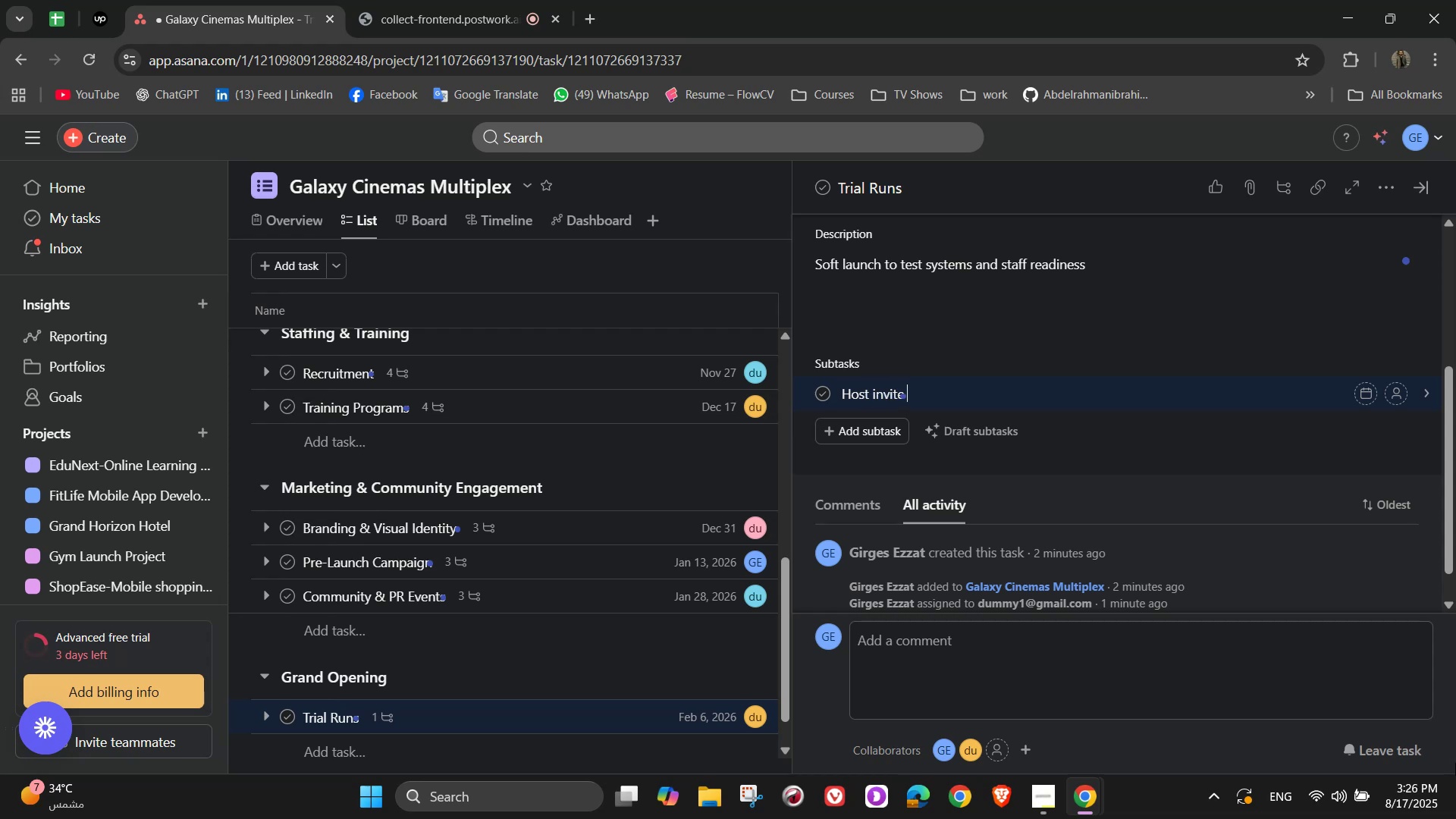 
wait(6.29)
 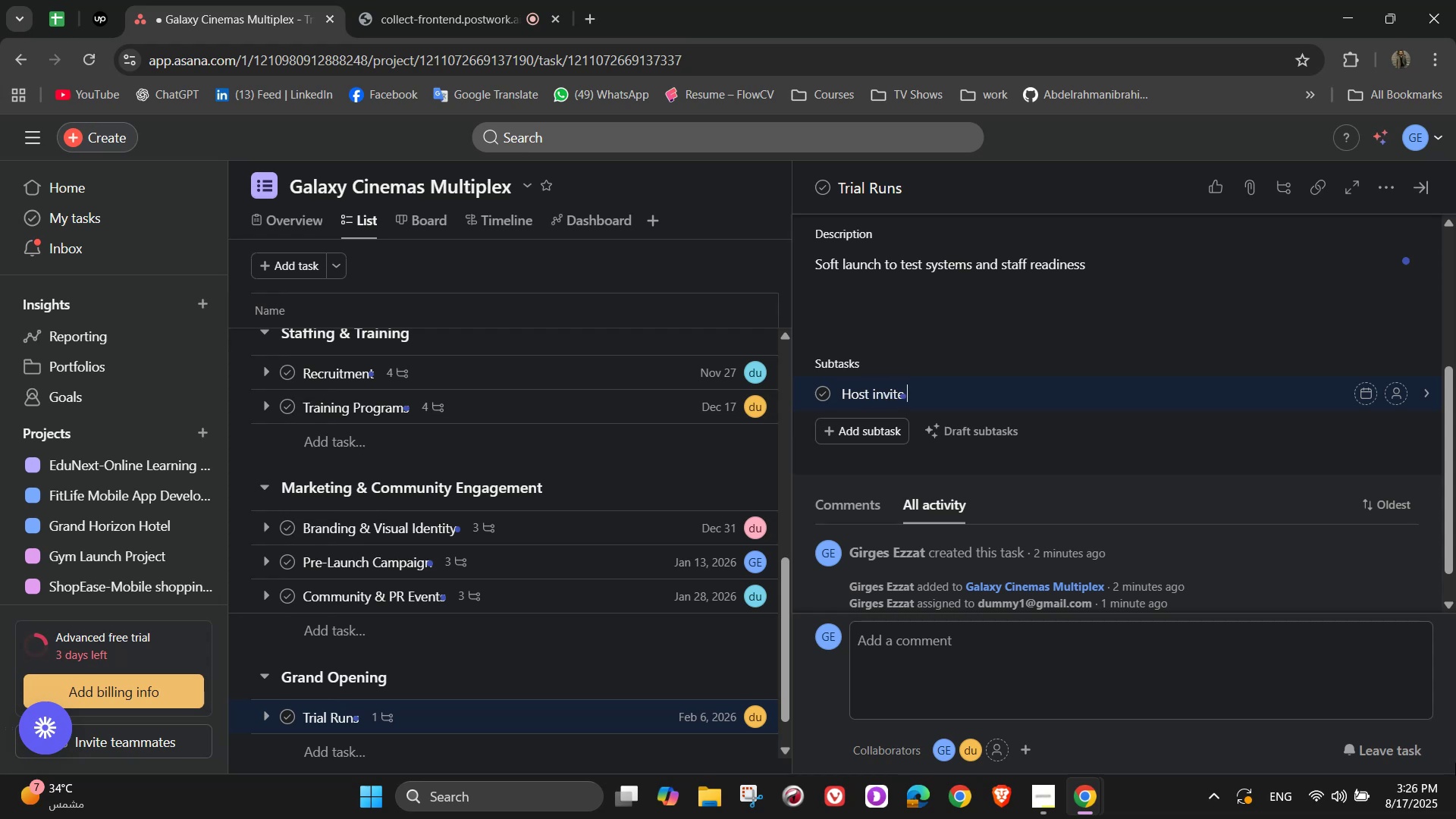 
key(Backspace)
type(-only screening)
 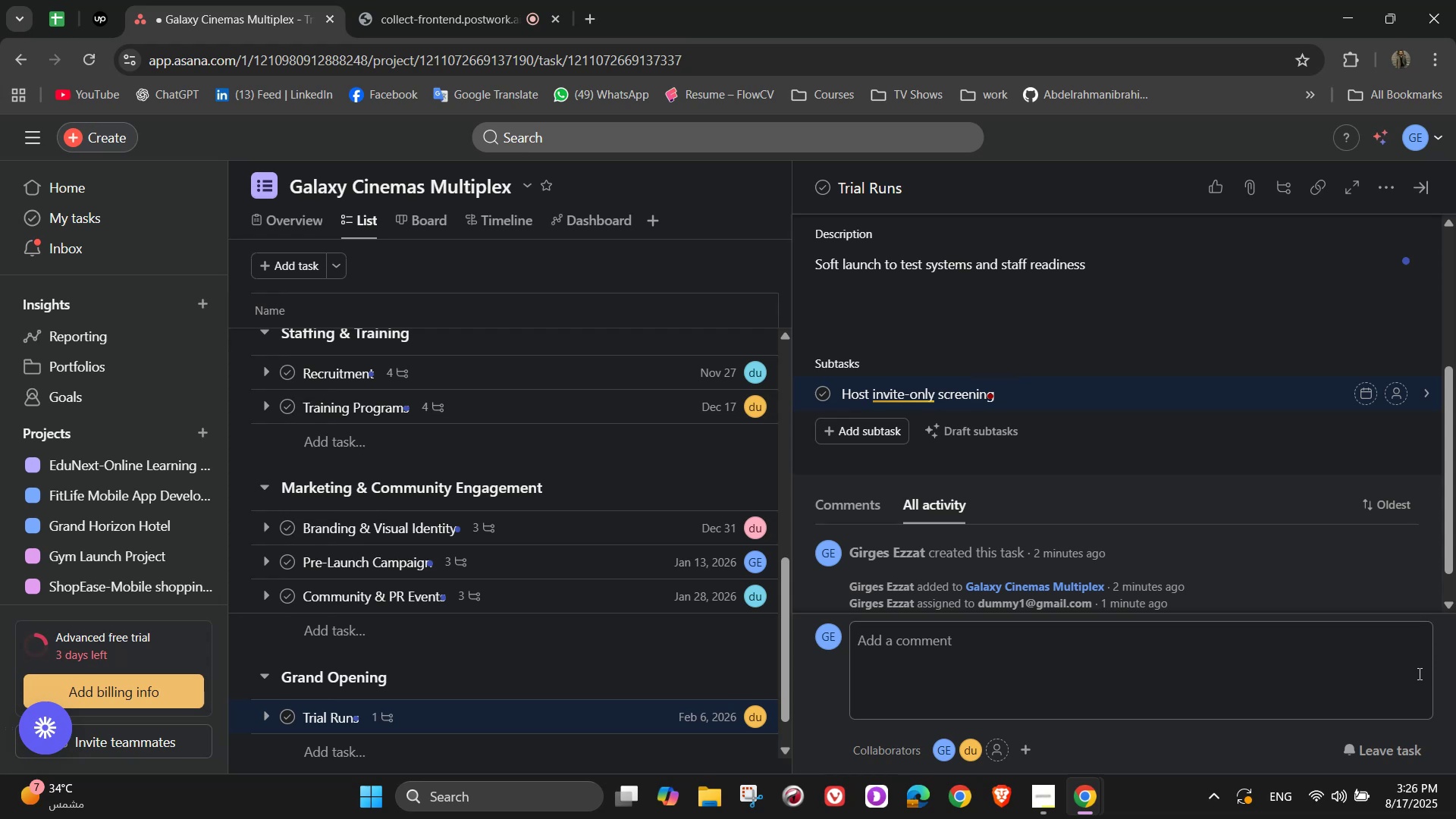 
wait(5.69)
 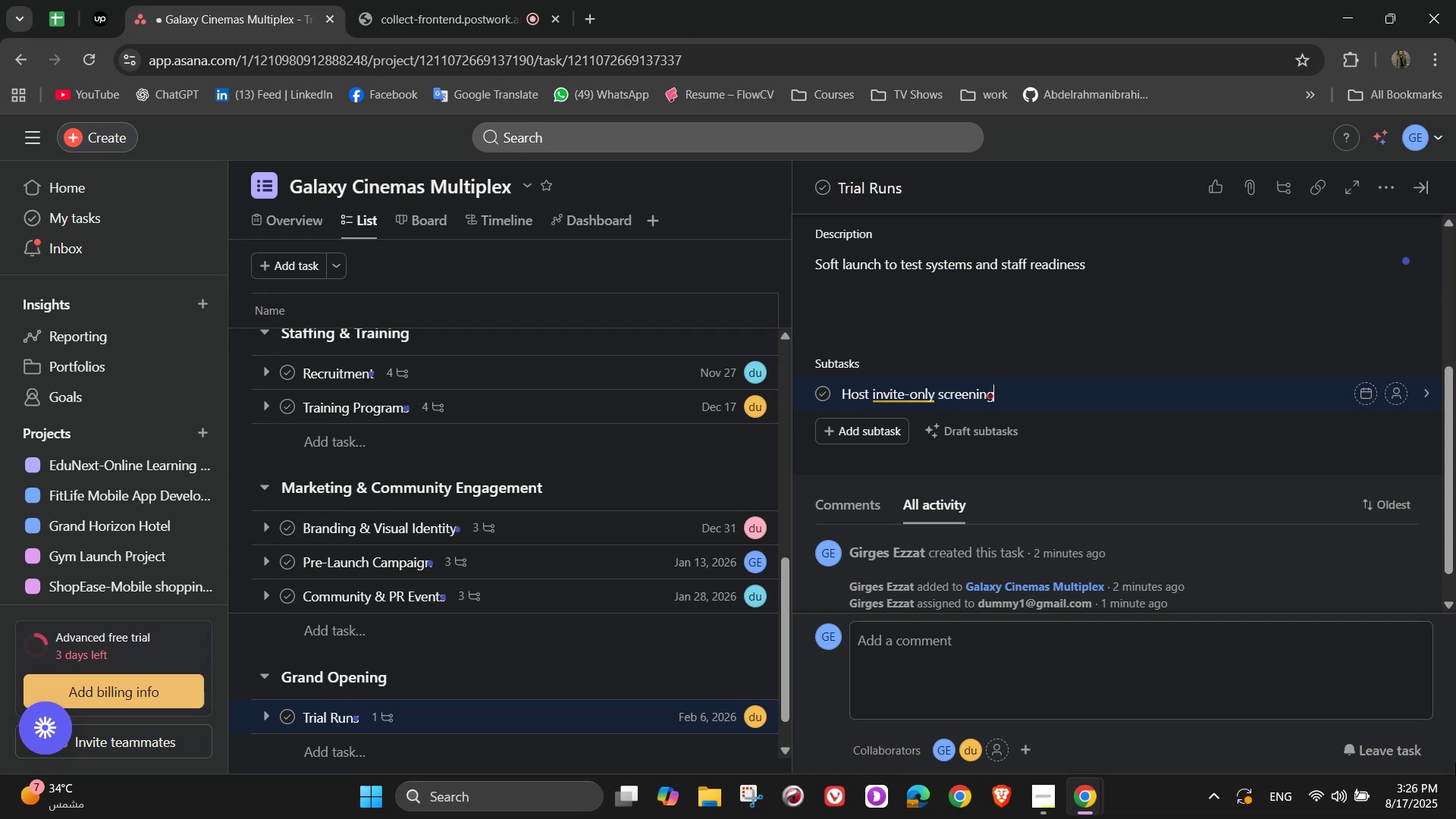 
key(NumpadEnter)
type(Collect feedback from attendees)
 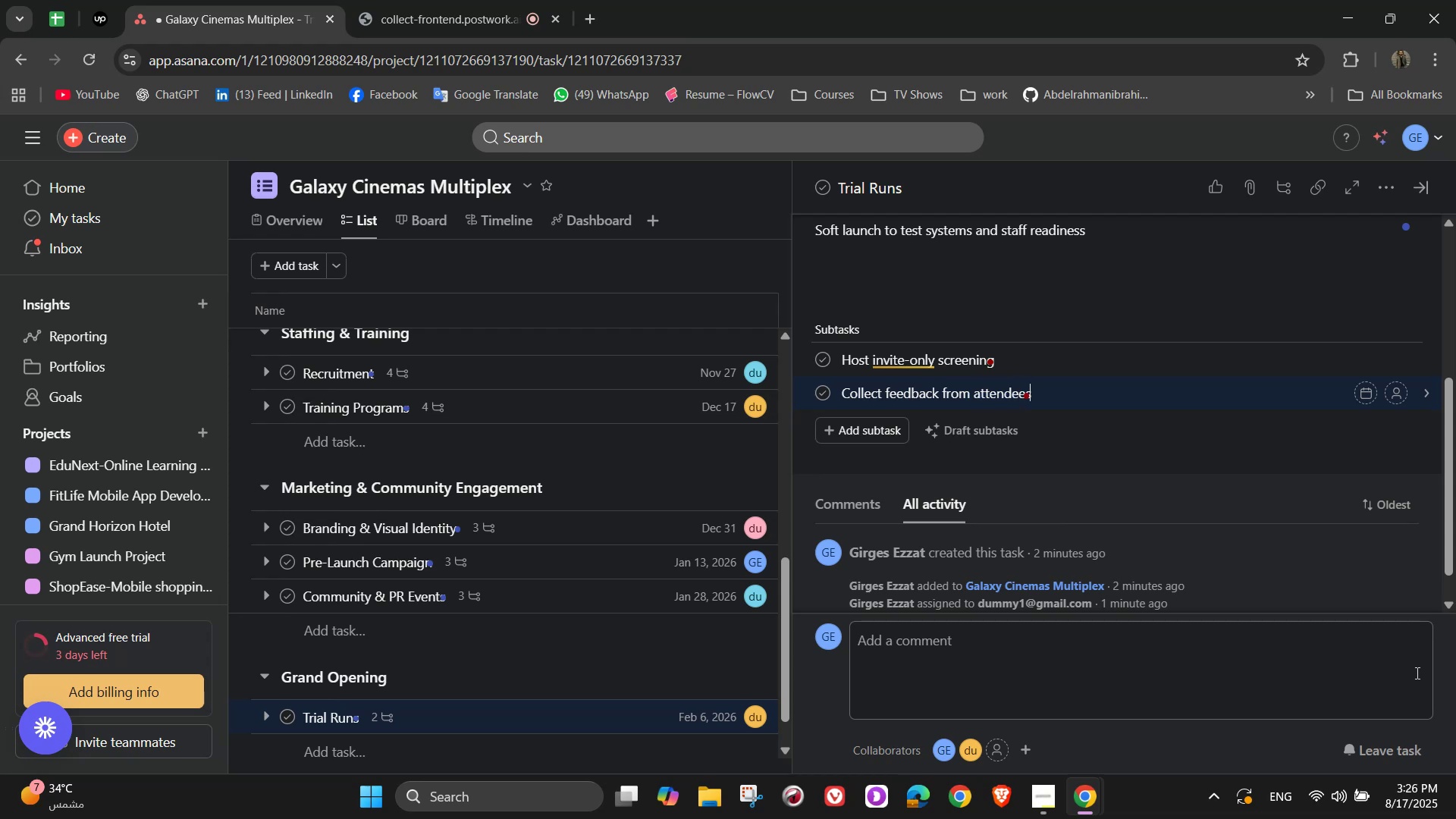 
wait(9.47)
 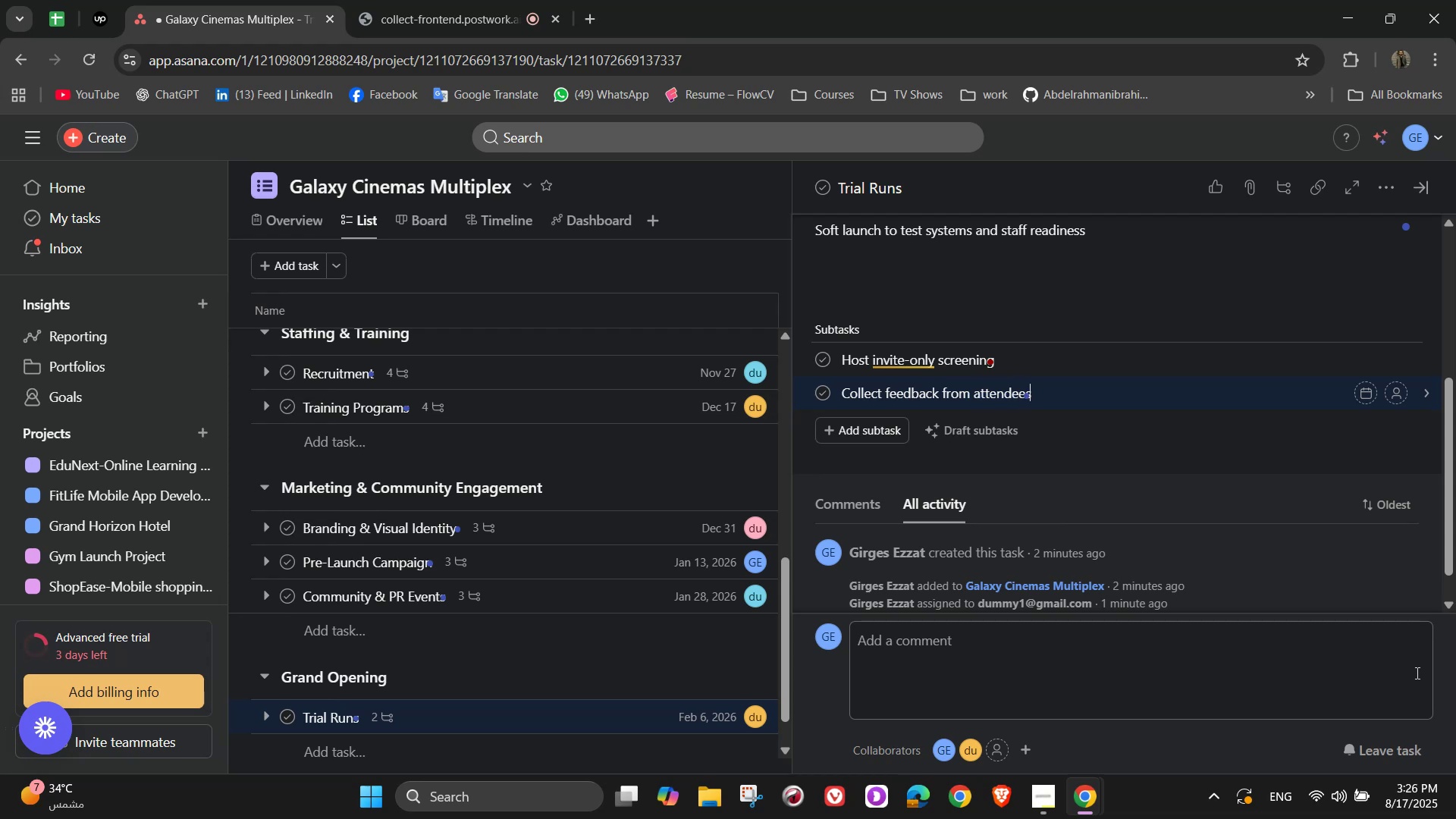 
key(NumpadEnter)
type(Fic)
key(Backspace)
type(x )
 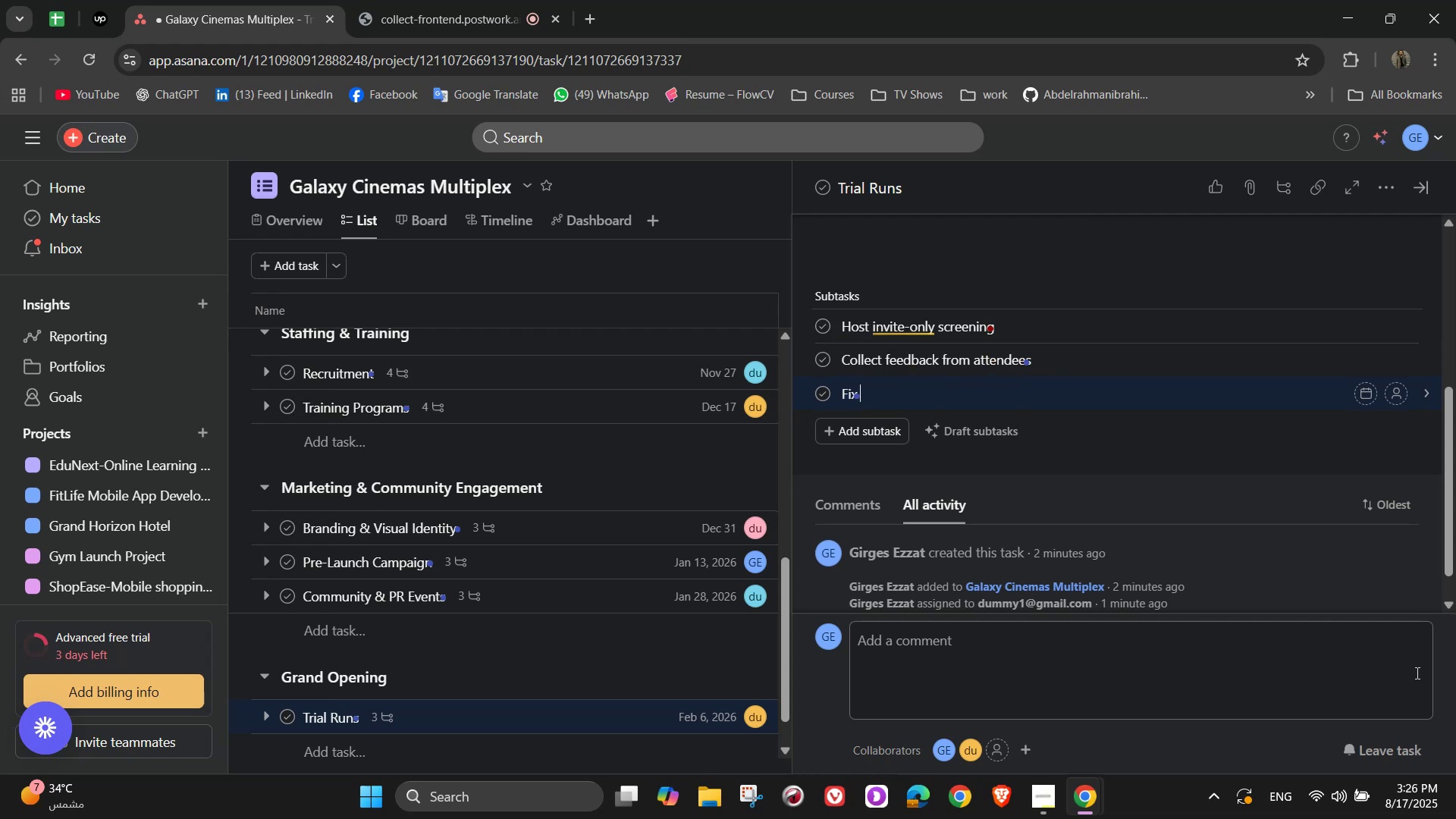 
wait(10.88)
 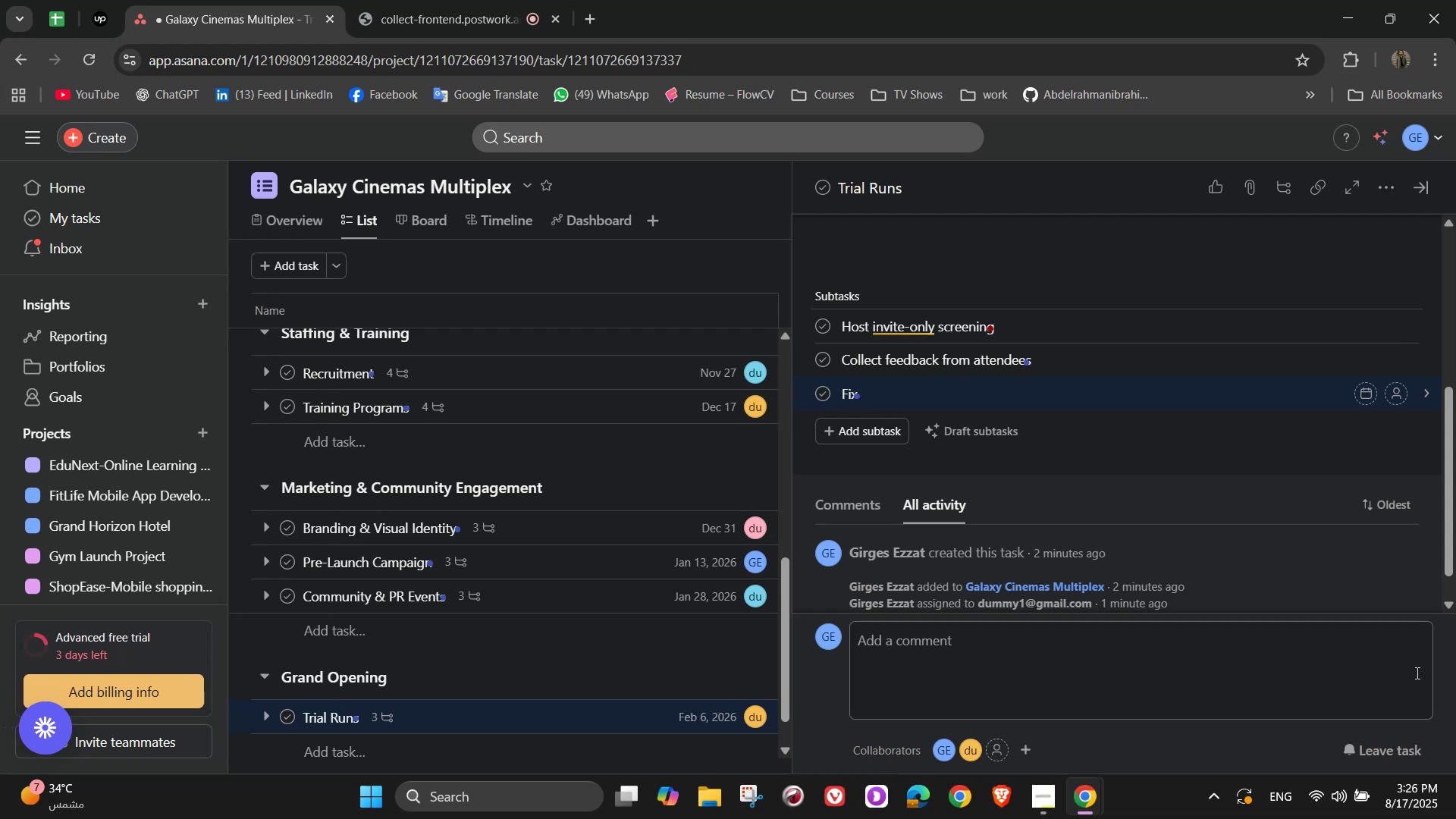 
type(technical )
 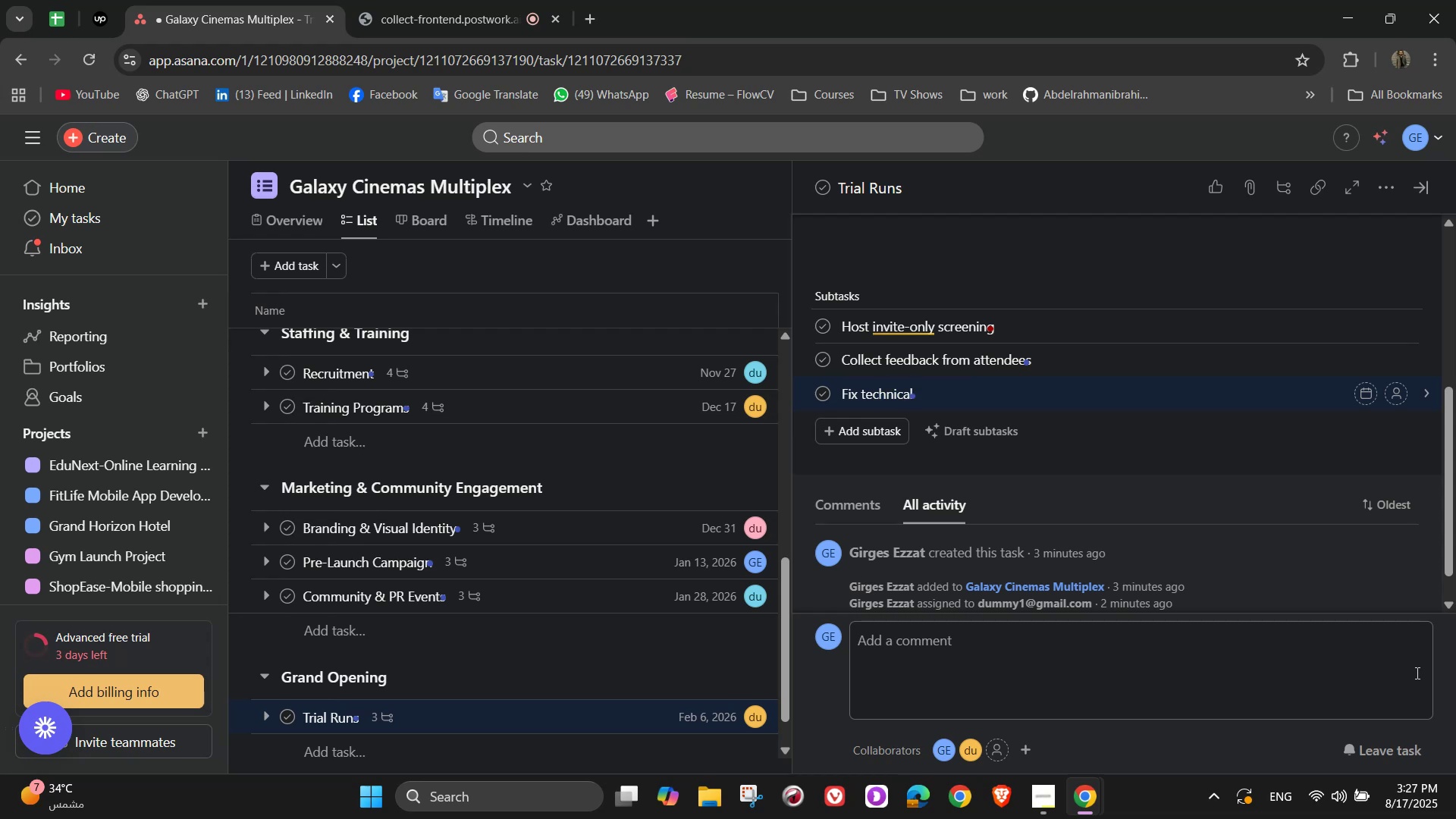 
wait(8.22)
 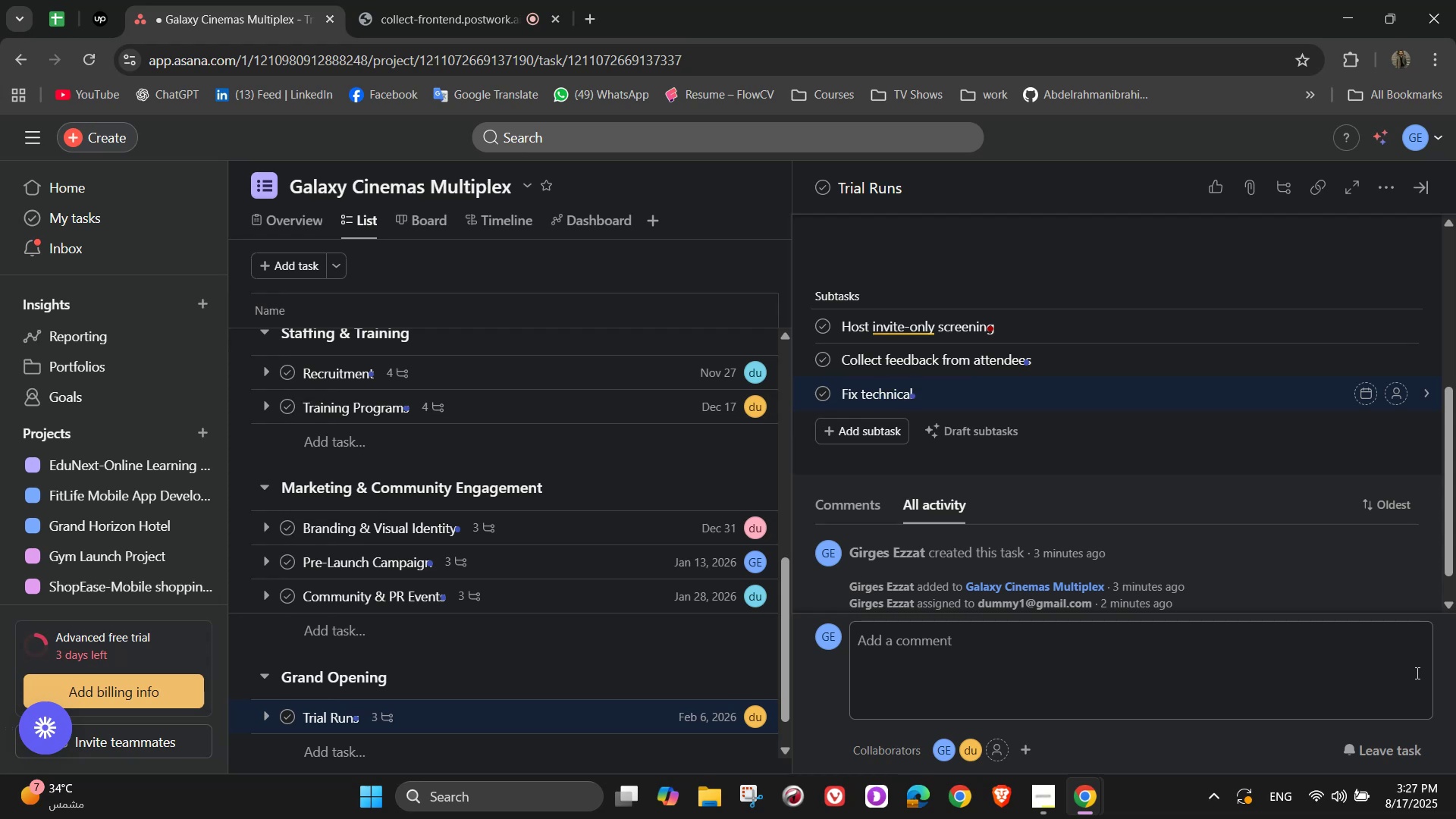 
type(or sr)
key(Backspace)
type(ervice issues)
 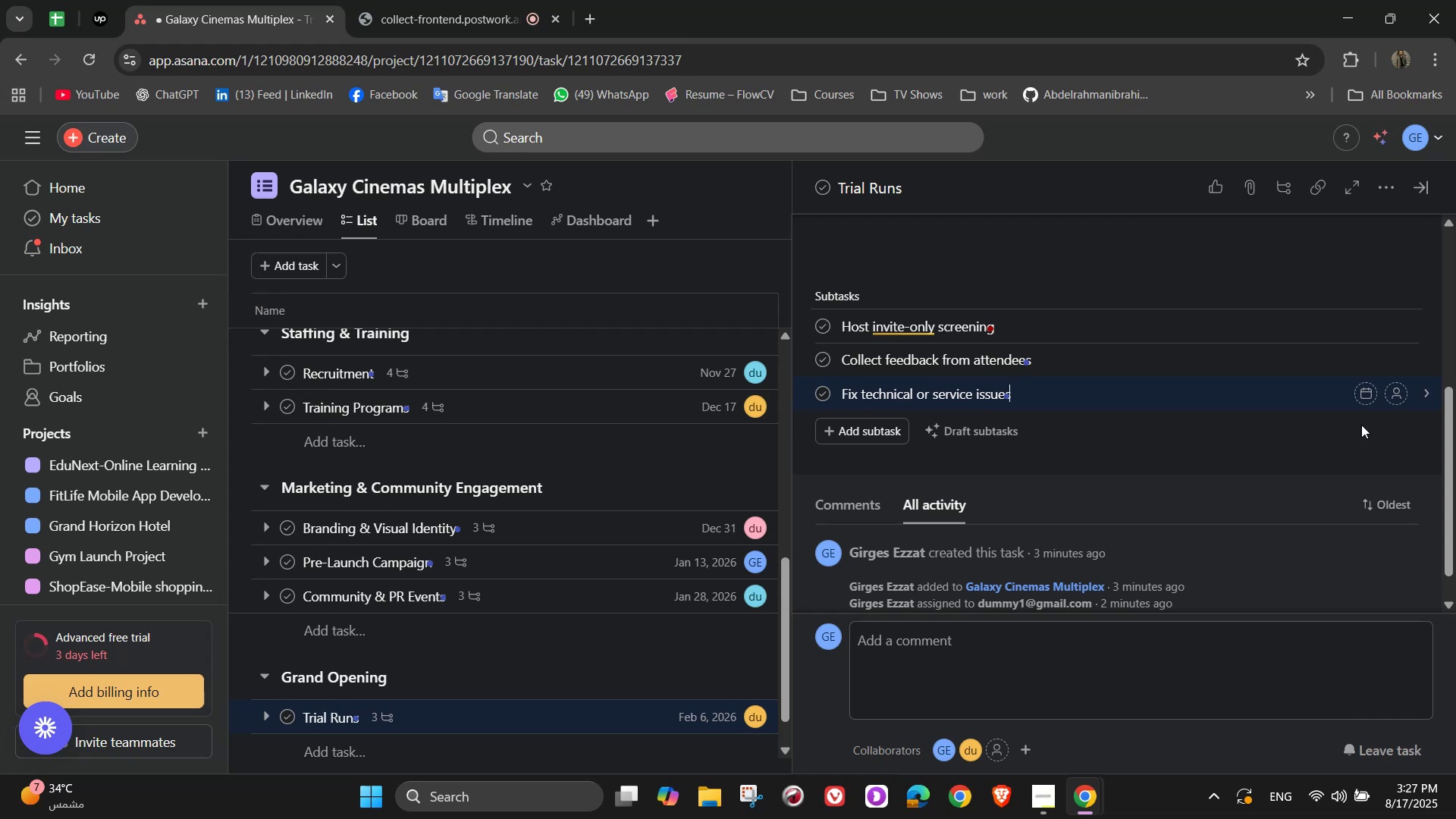 
left_click([1396, 322])
 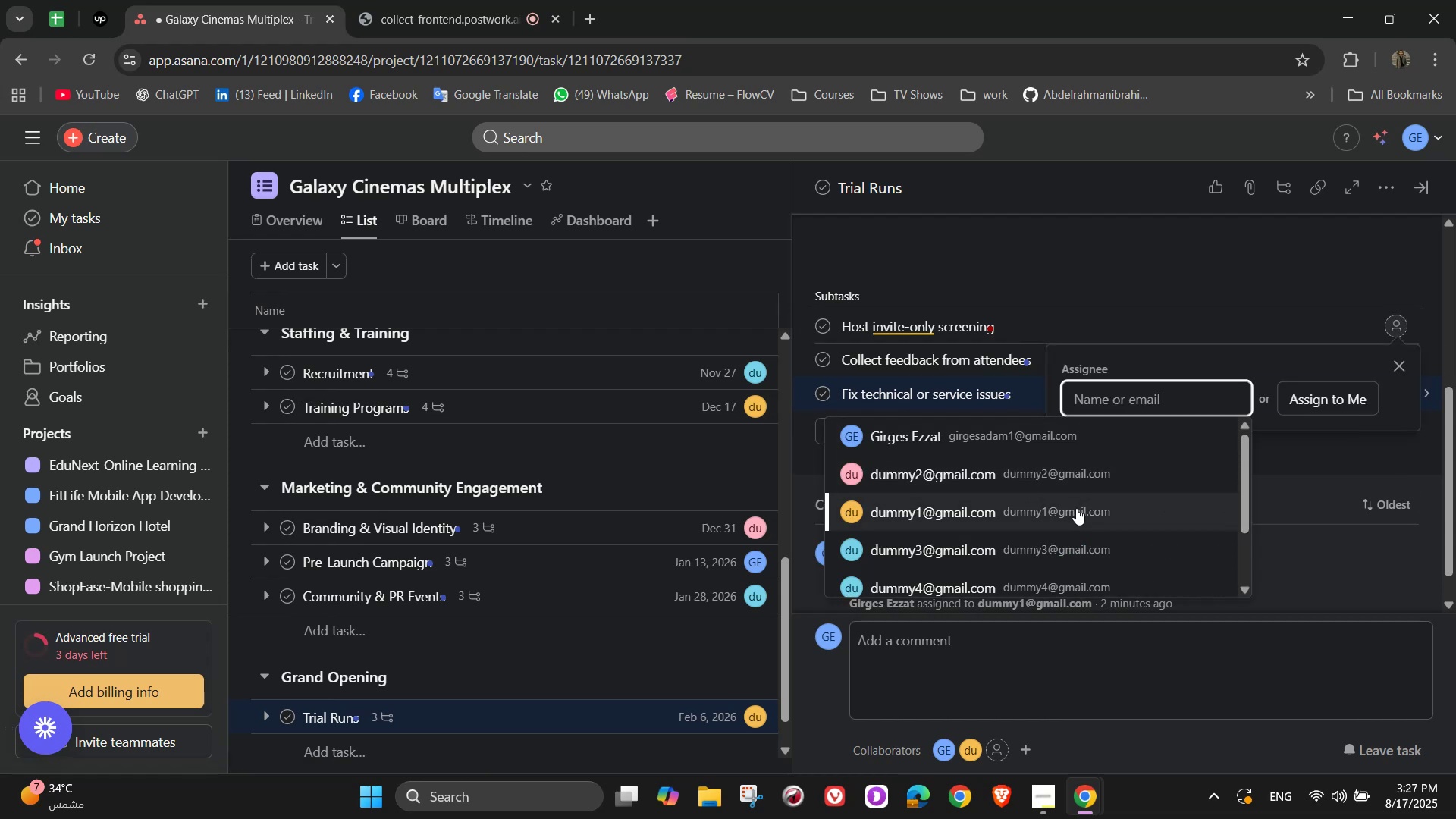 
left_click([1076, 508])
 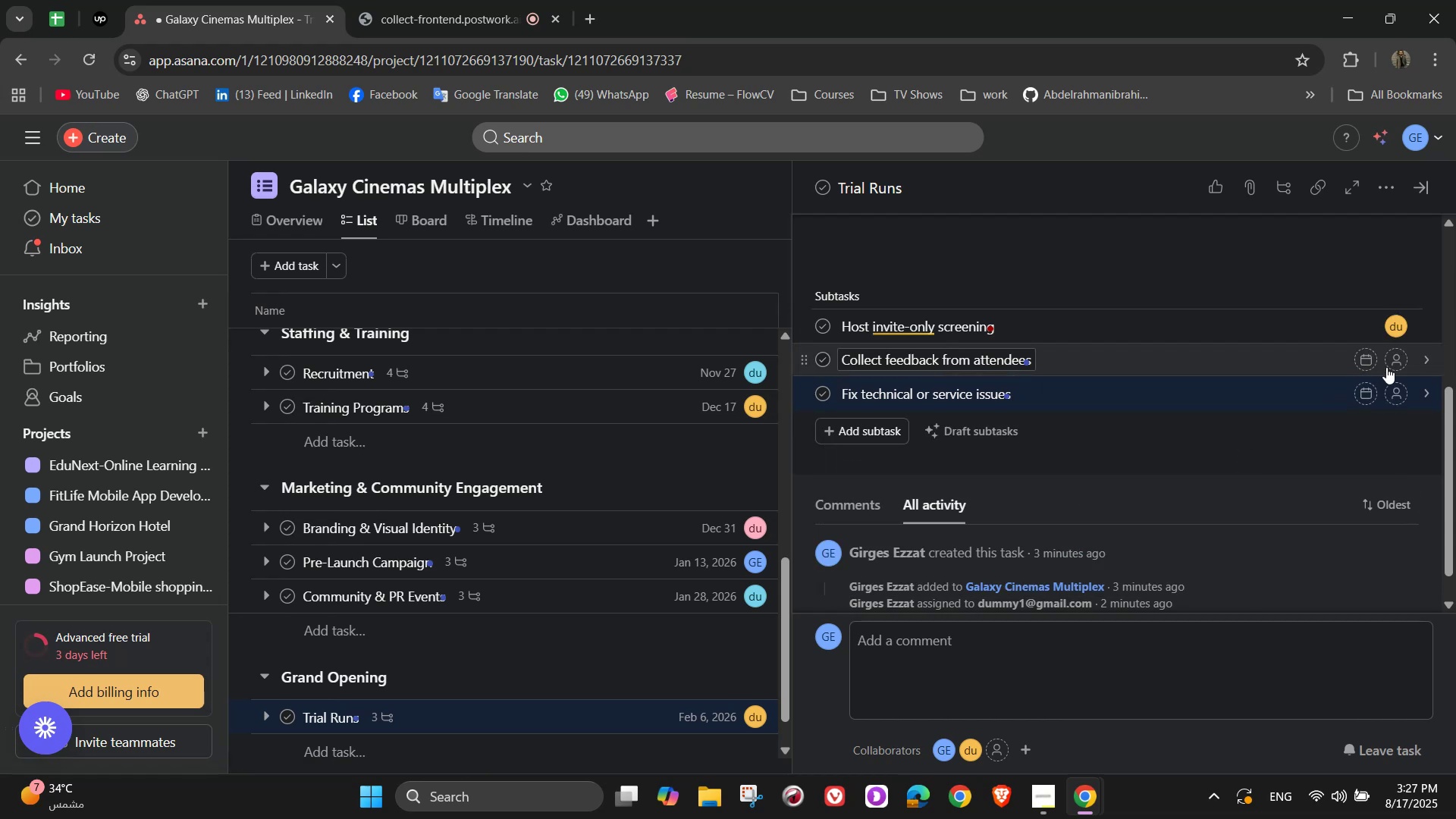 
left_click([1393, 366])
 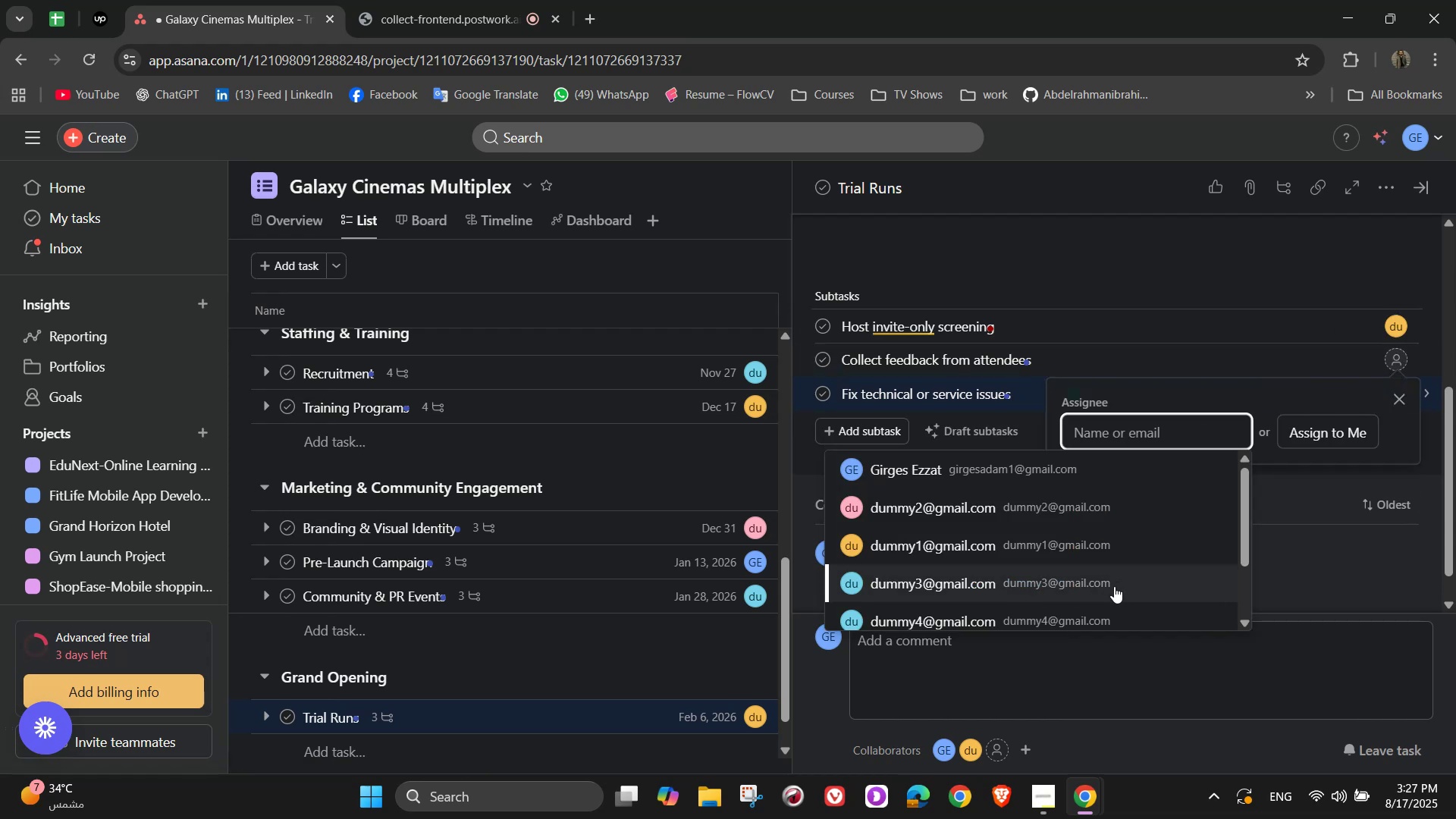 
left_click([1114, 602])
 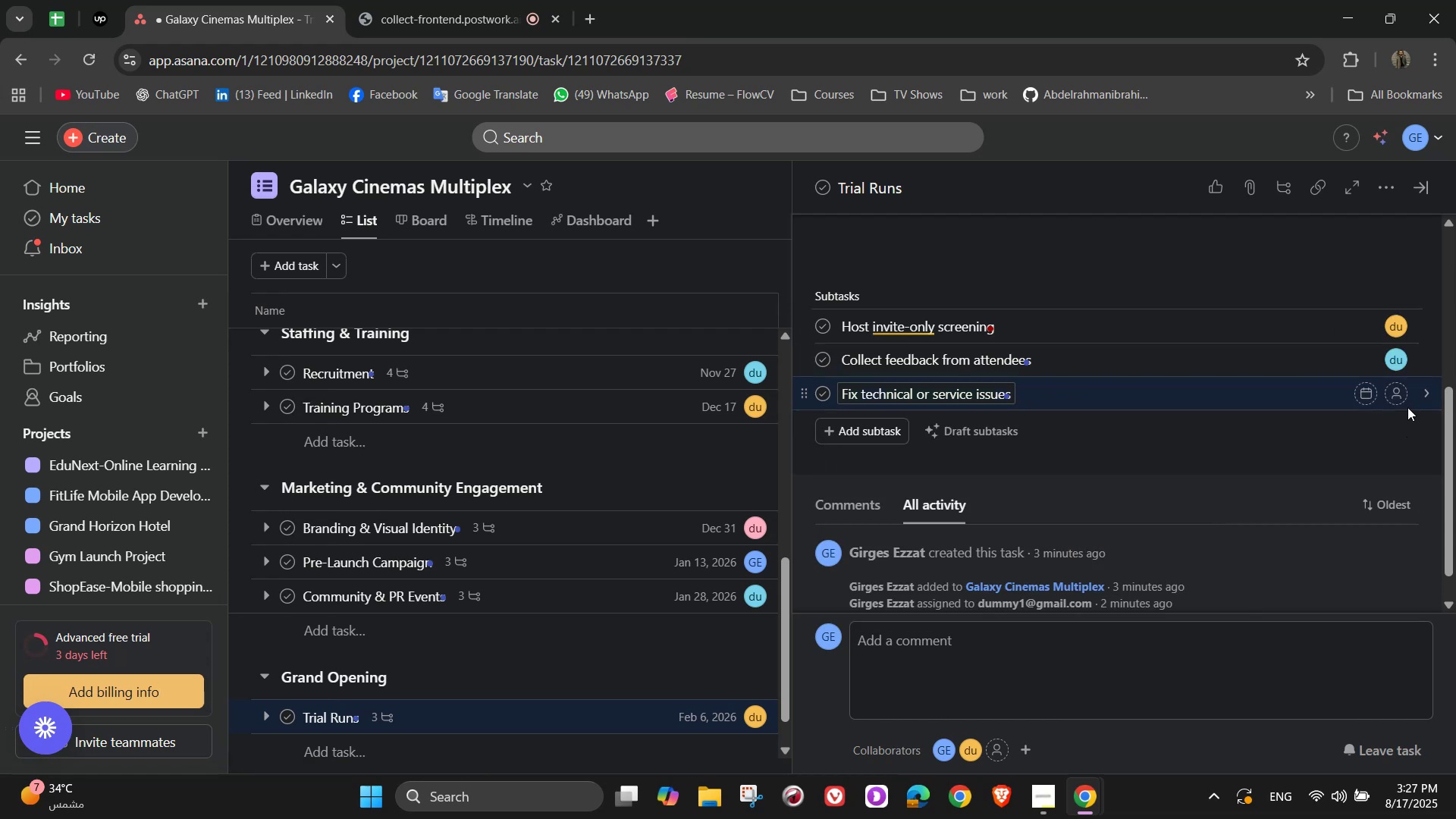 
left_click([1392, 392])
 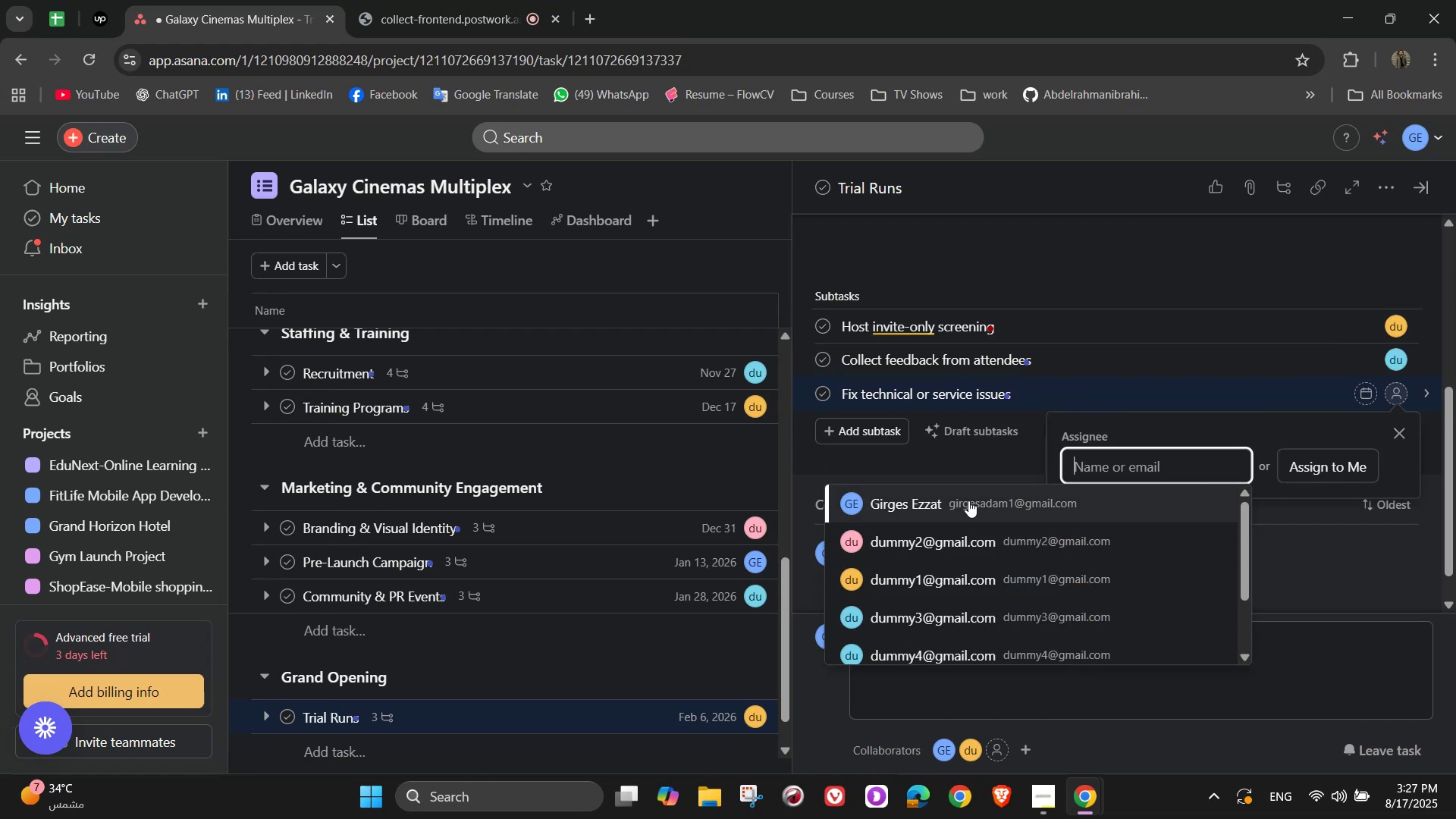 
left_click([937, 520])
 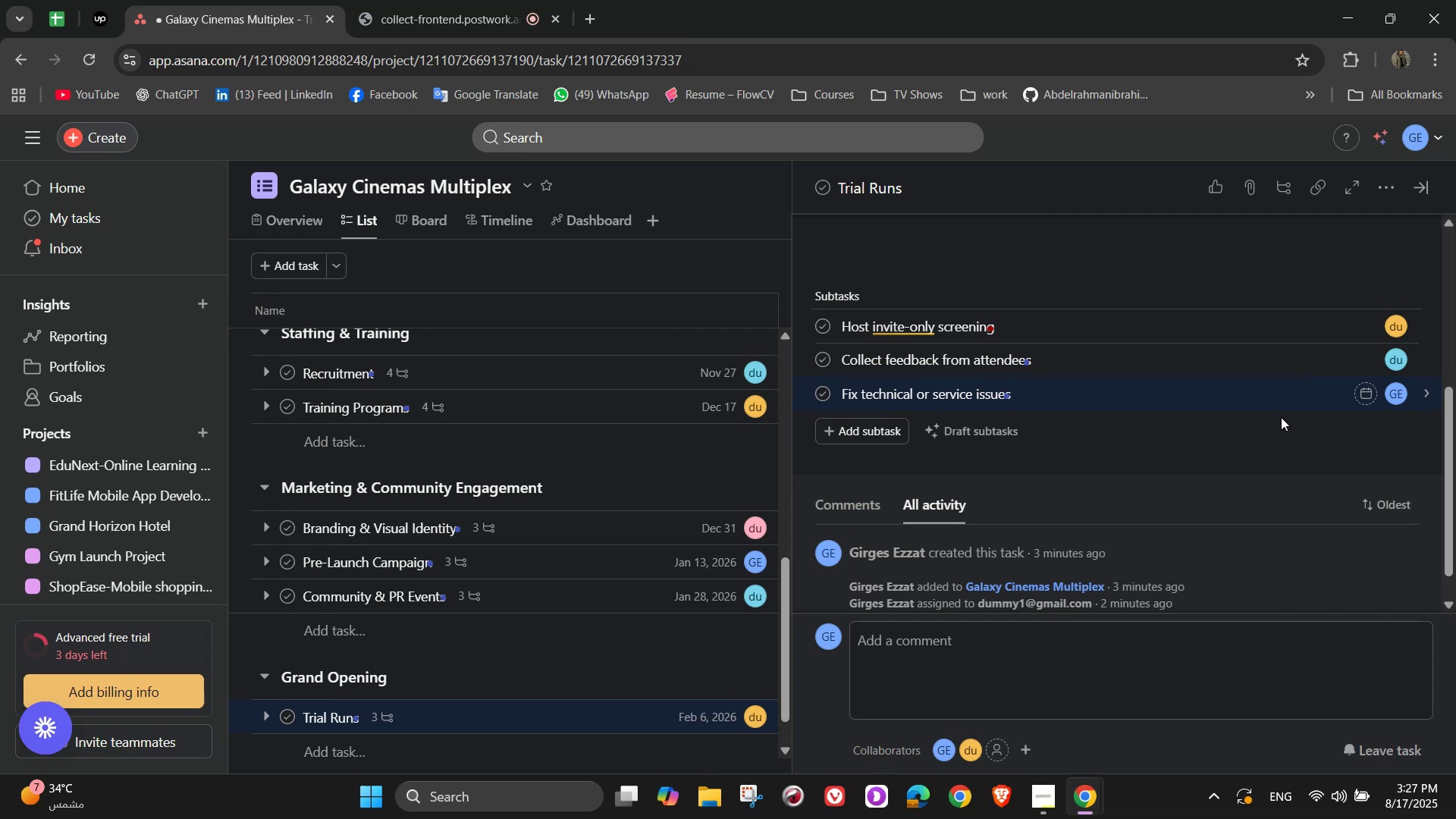 
scroll: coordinate [1321, 392], scroll_direction: up, amount: 3.0
 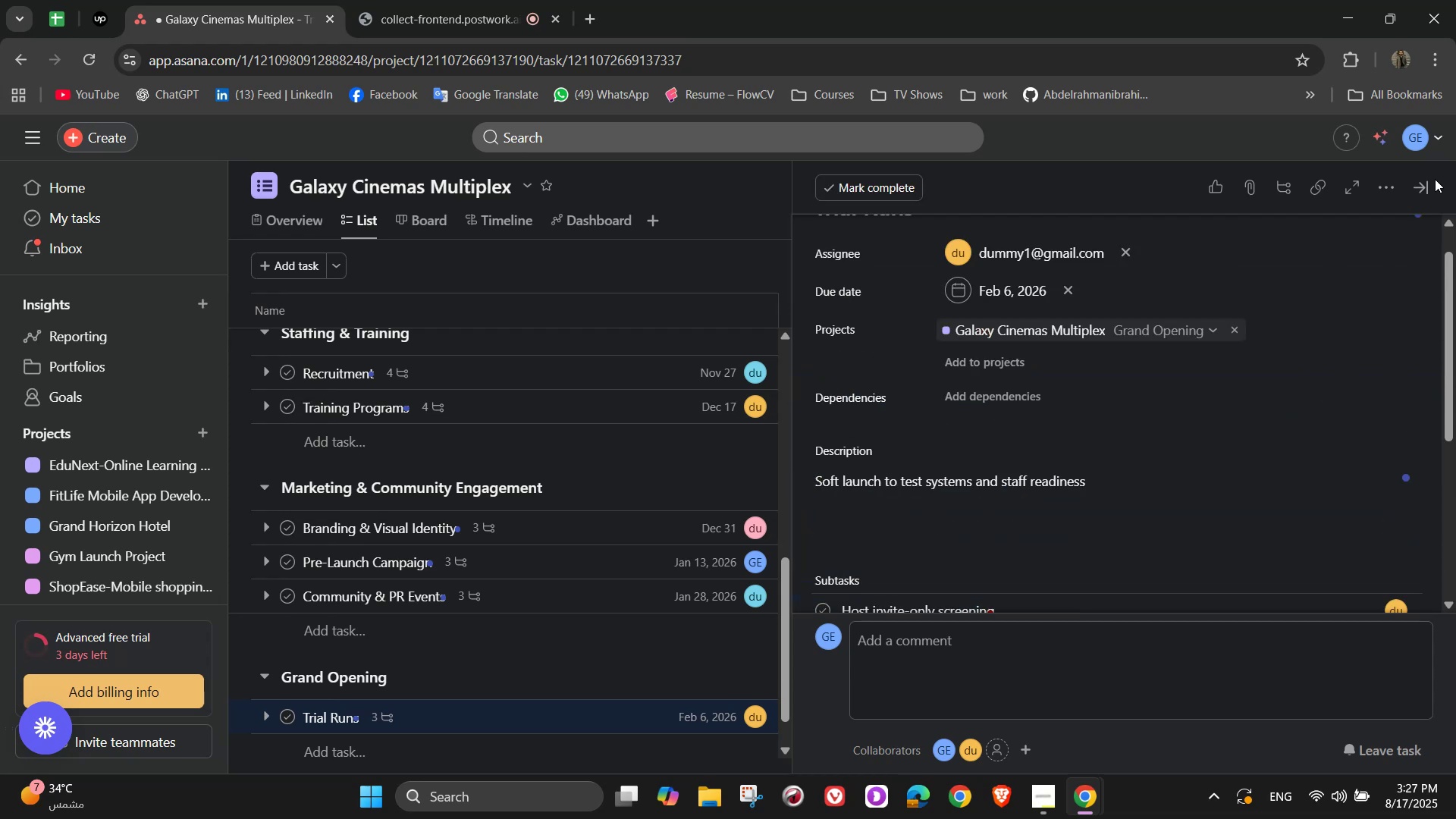 
left_click([1428, 180])
 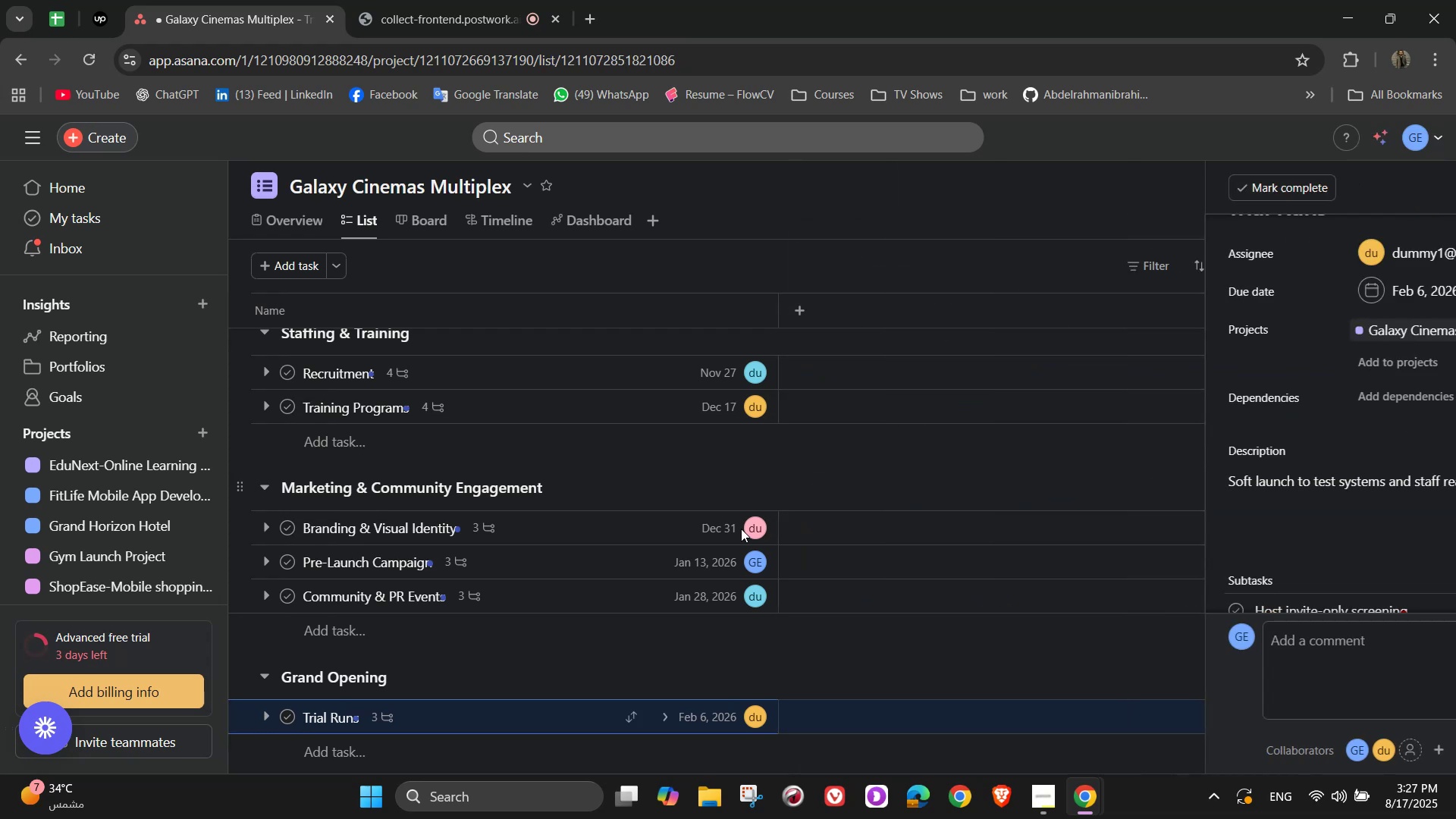 
scroll: coordinate [662, 581], scroll_direction: down, amount: 5.0
 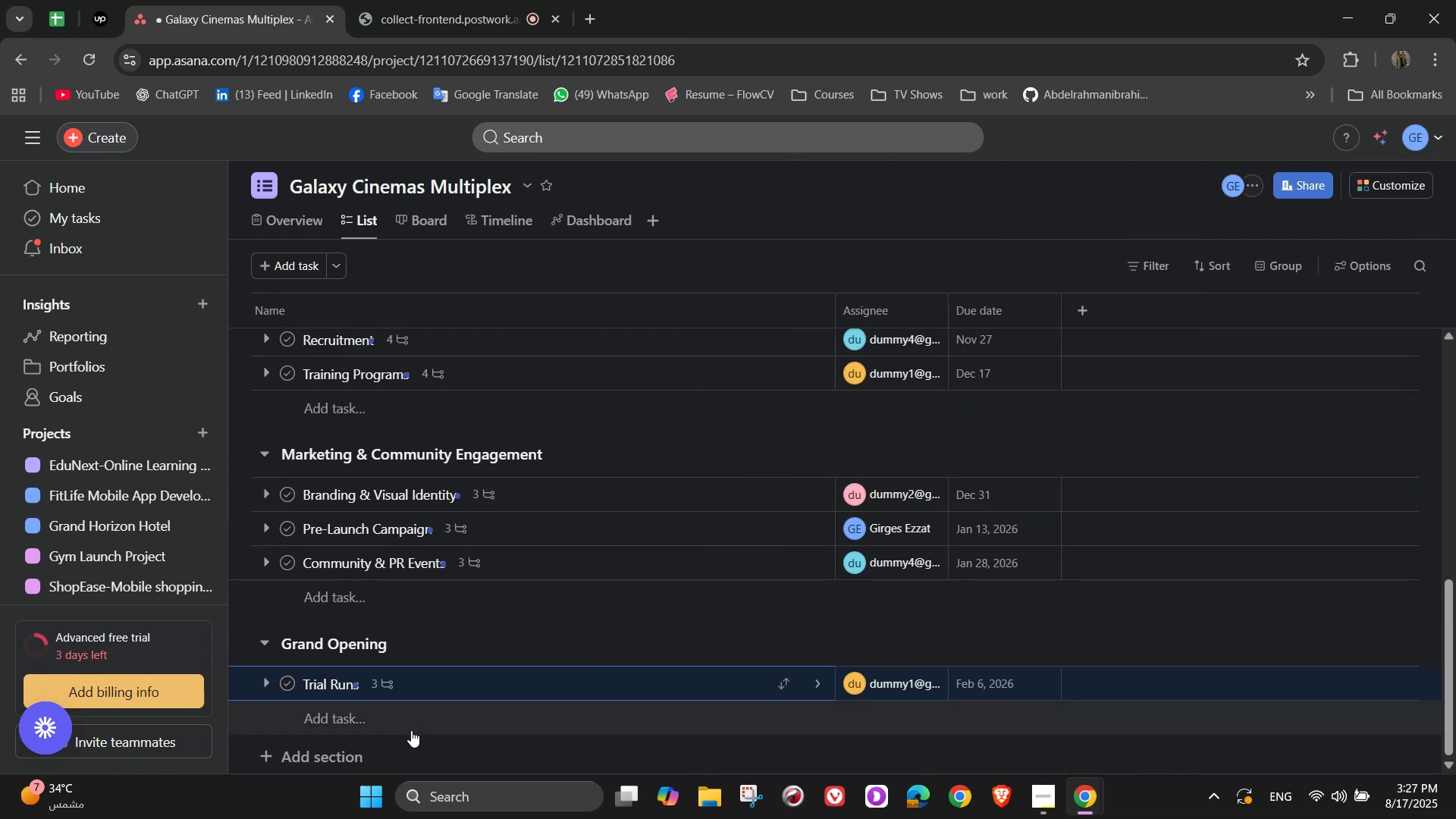 
left_click([411, 730])
 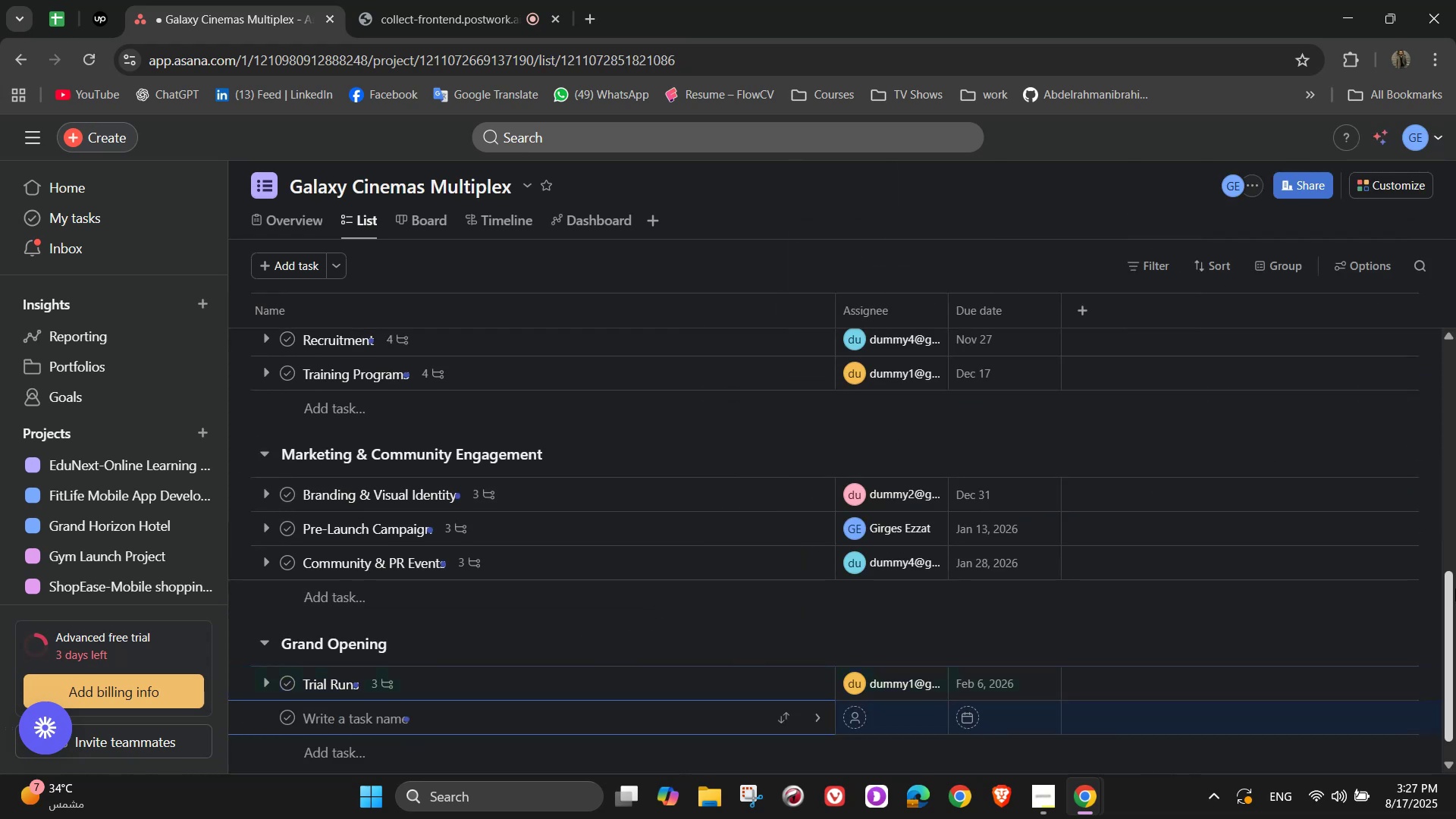 
wait(5.8)
 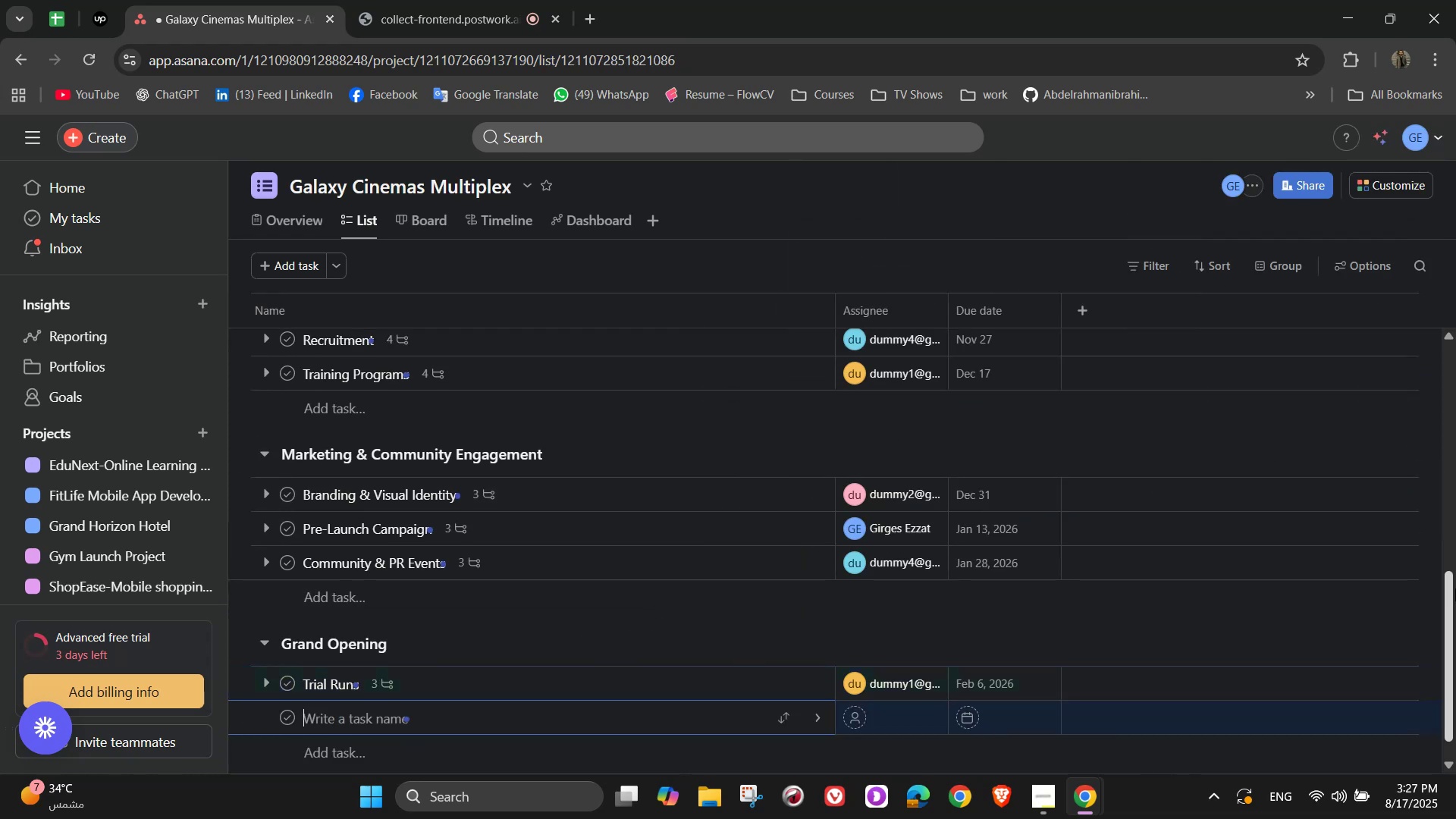 
type(Premiere Event)
 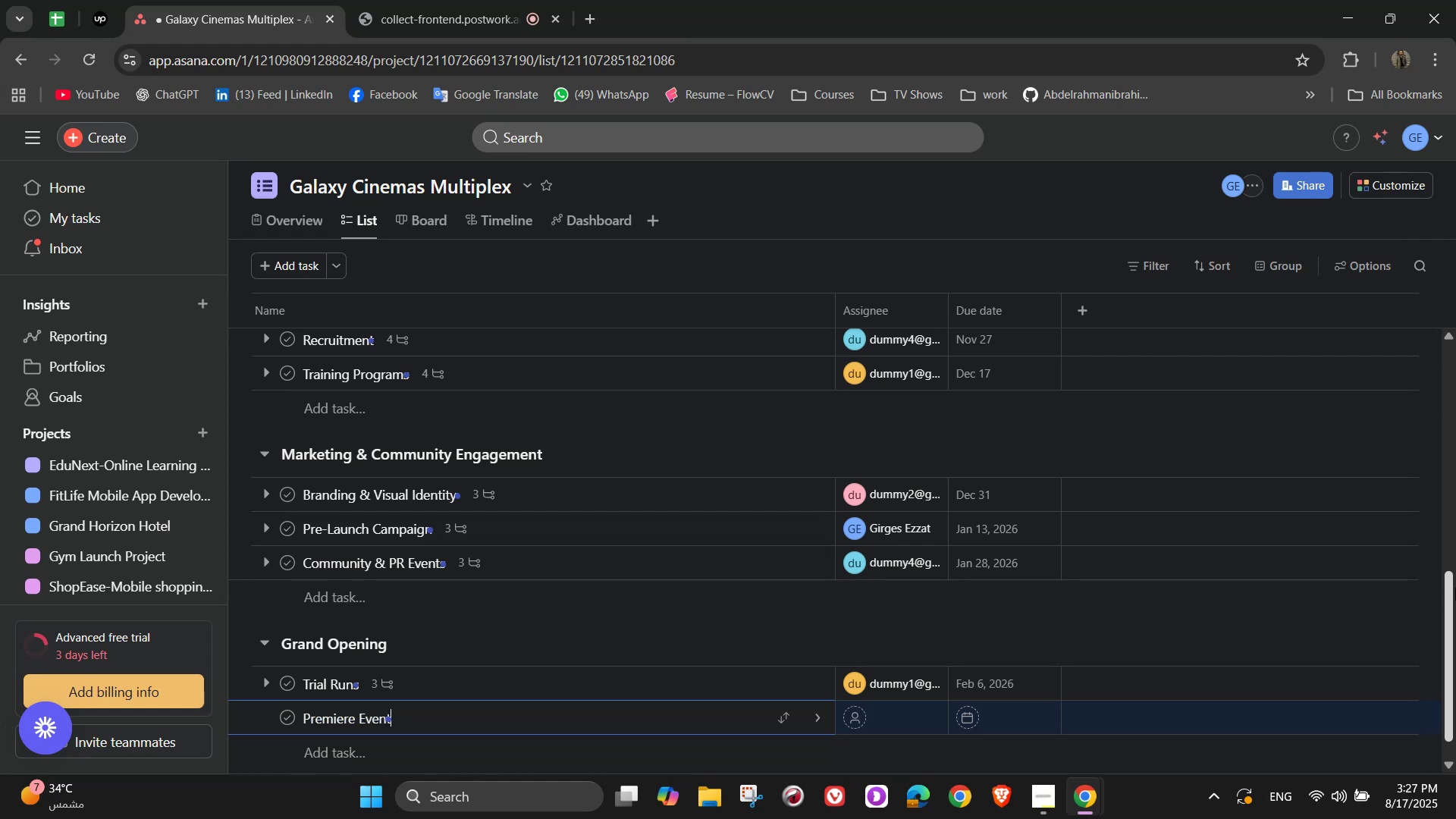 
wait(7.89)
 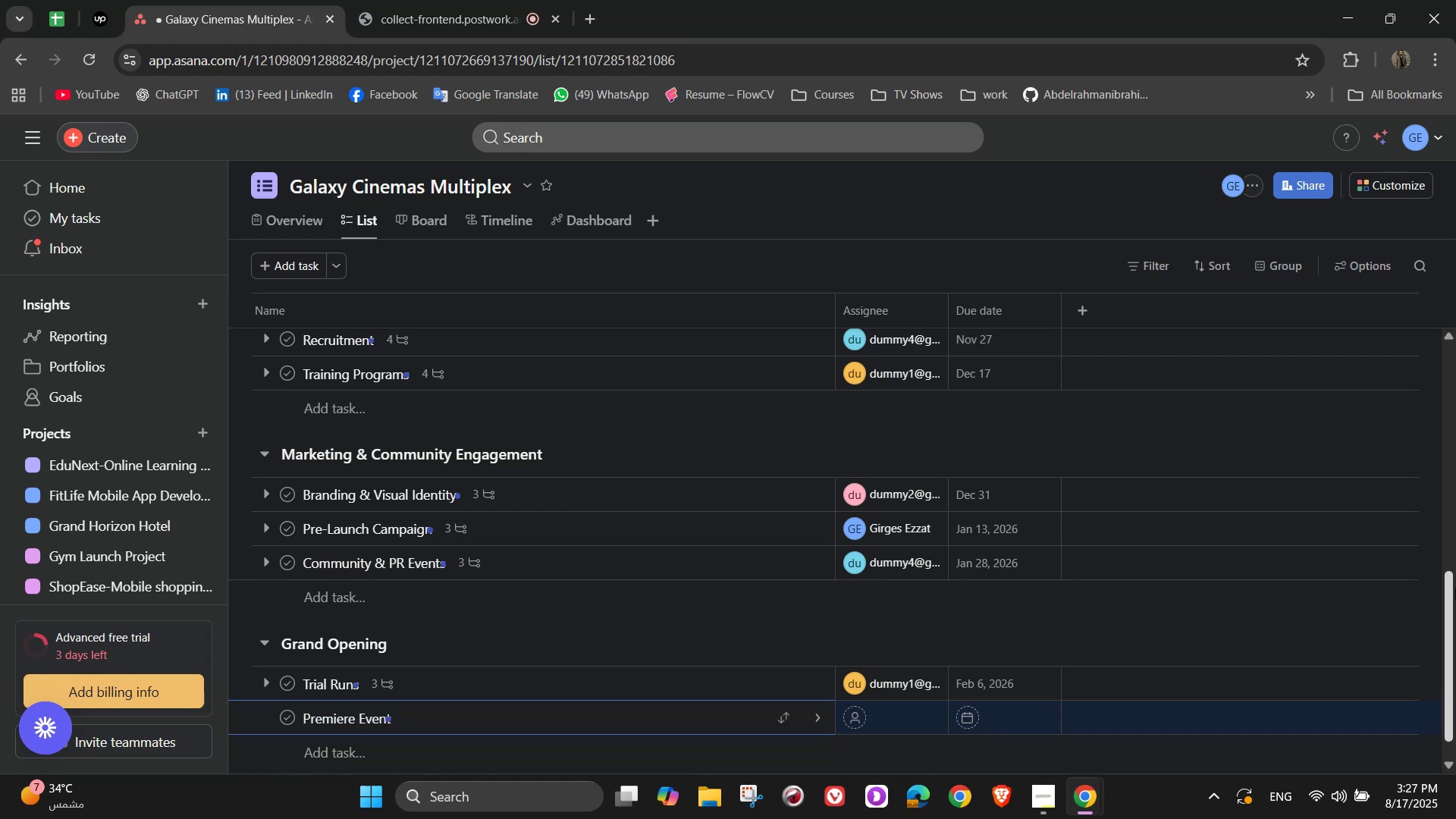 
left_click([817, 714])
 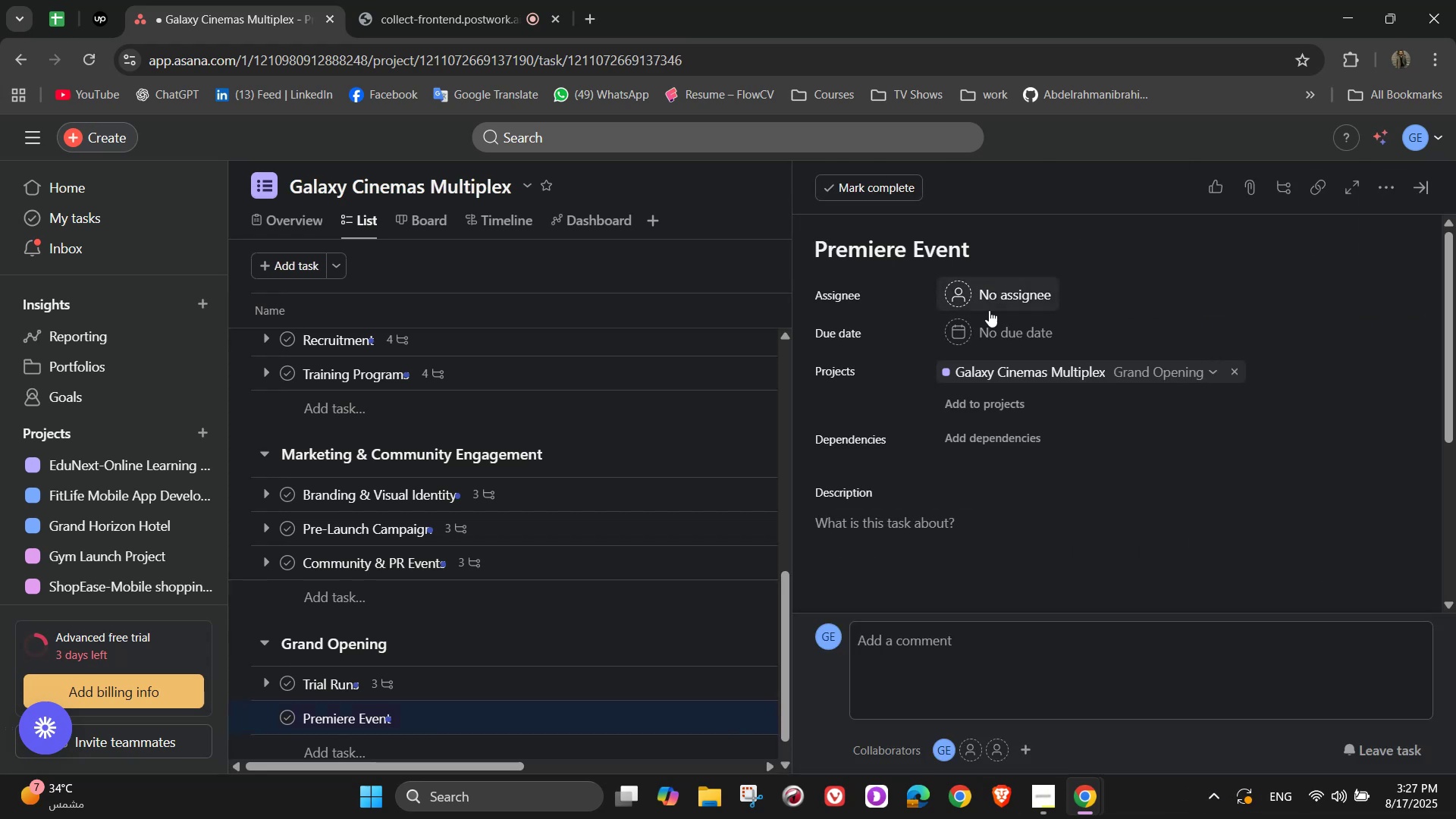 
left_click([995, 300])
 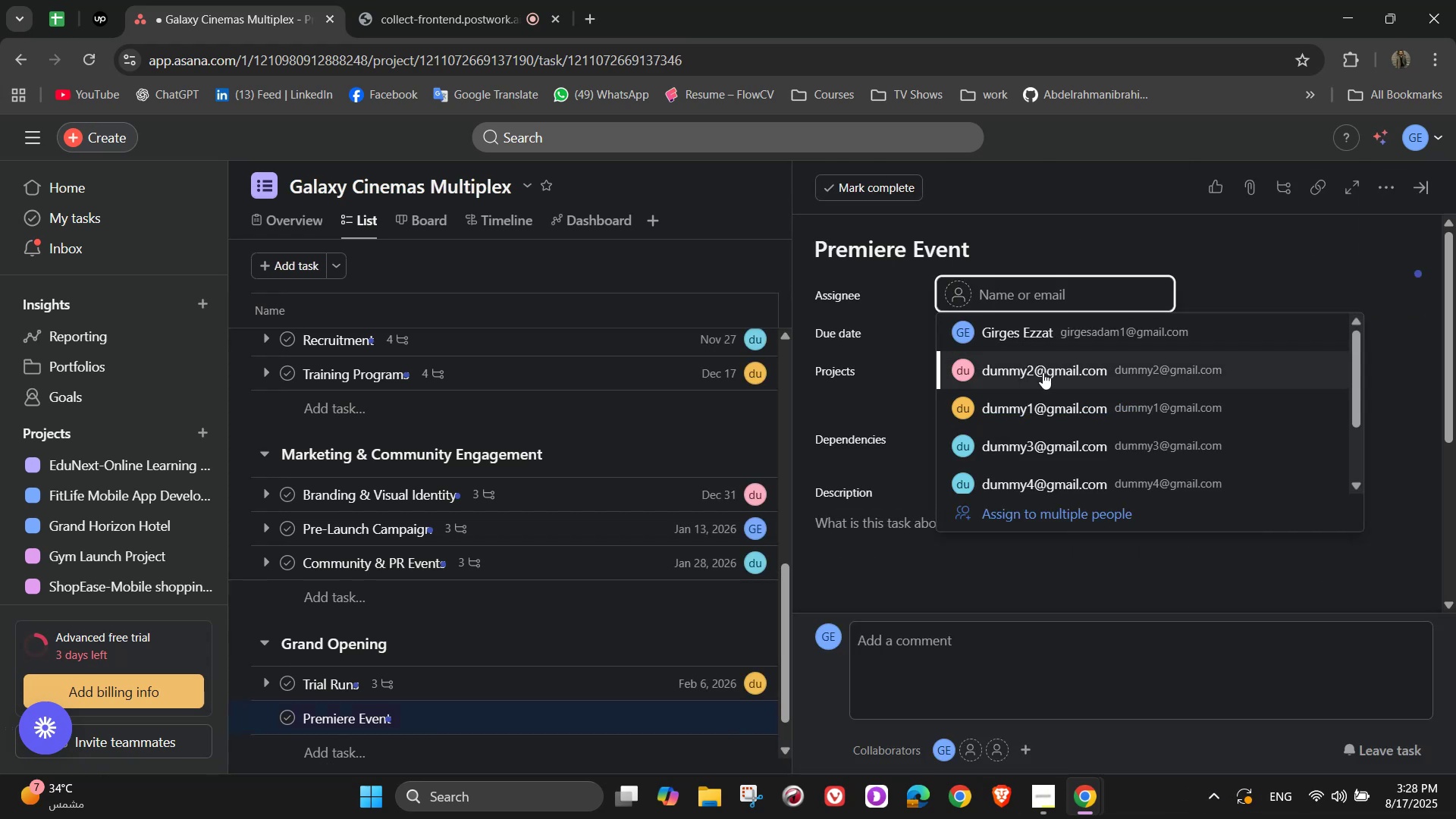 
mouse_move([1050, 360])
 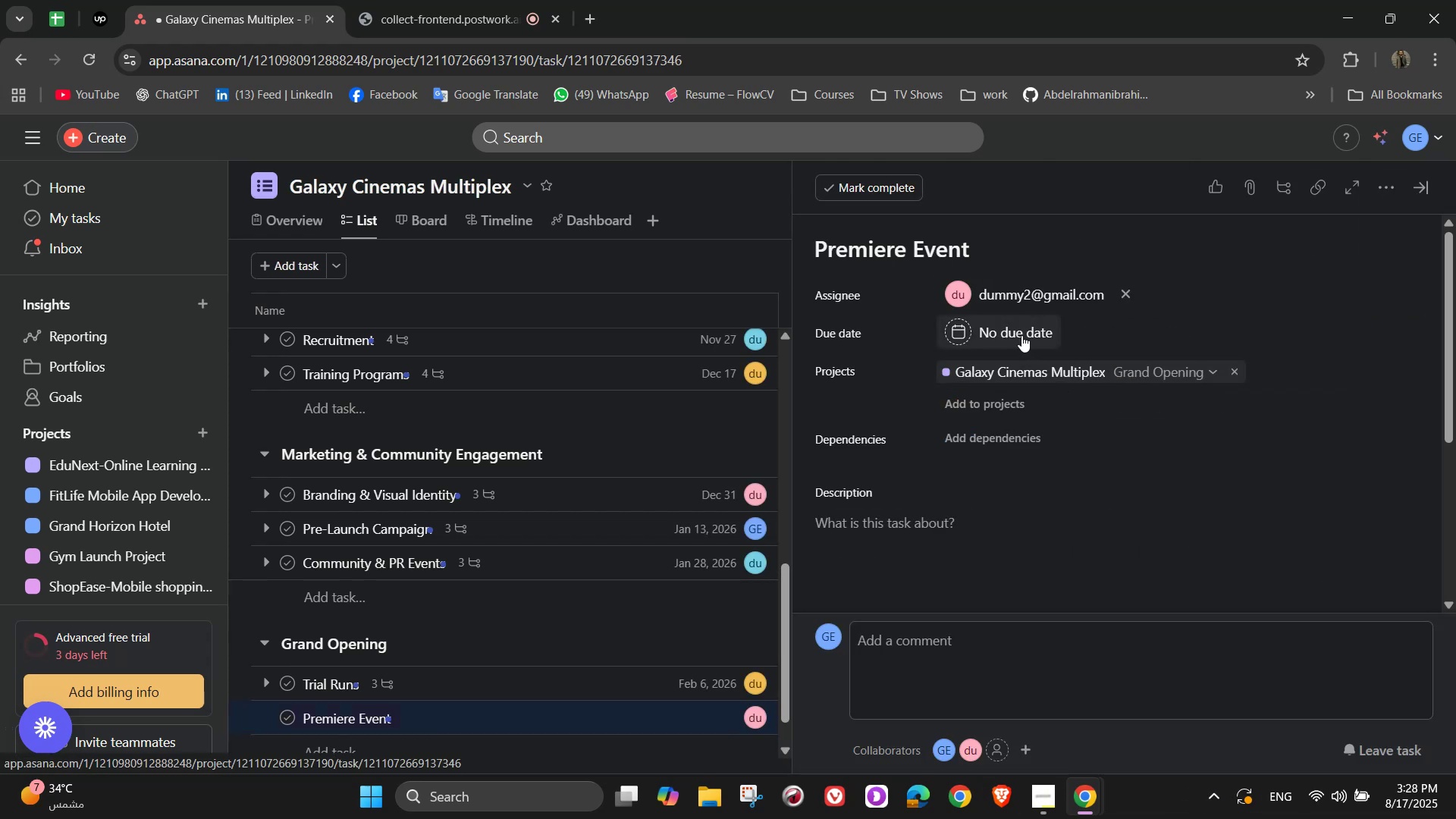 
left_click([1014, 331])
 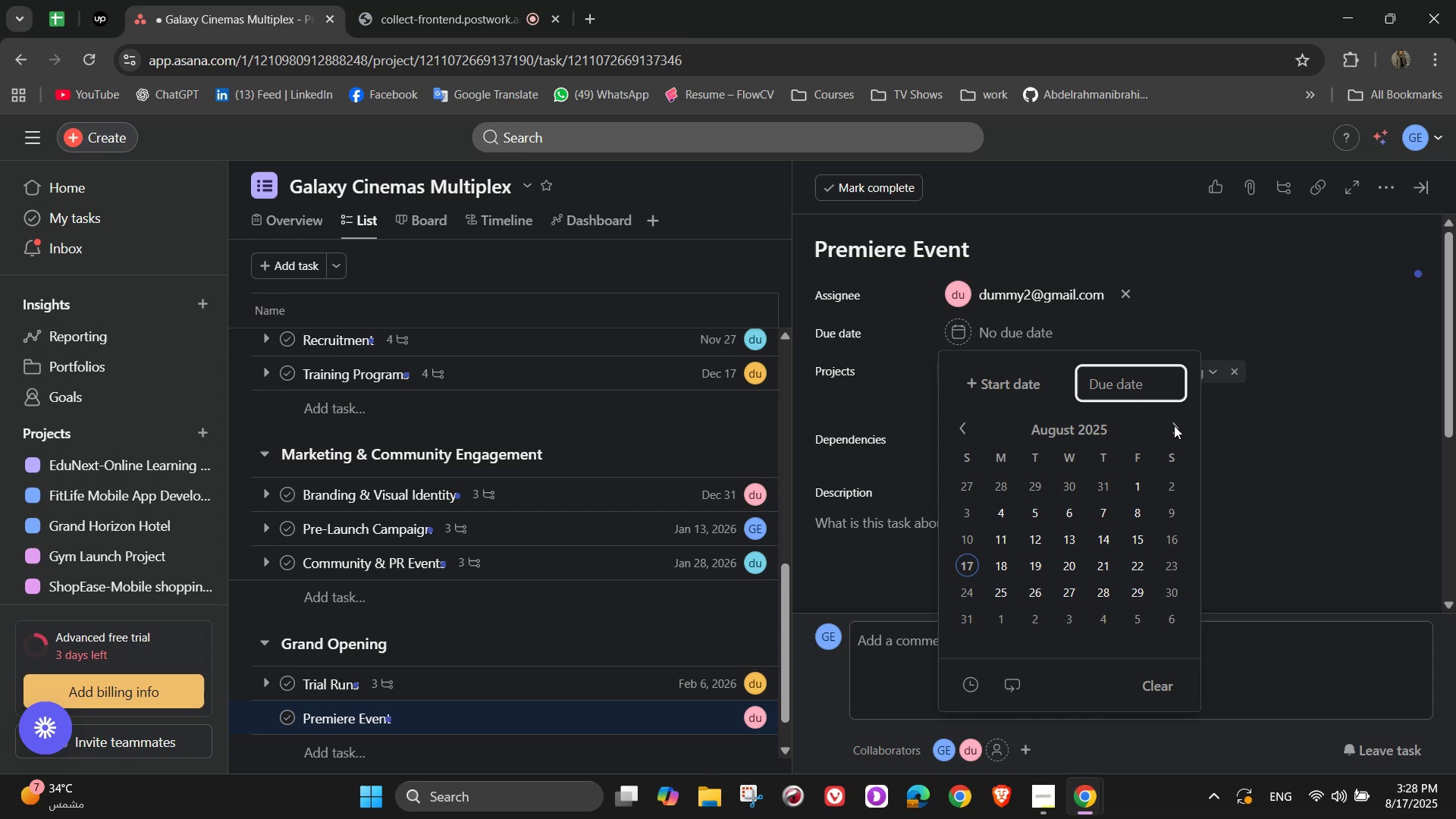 
double_click([1175, 435])
 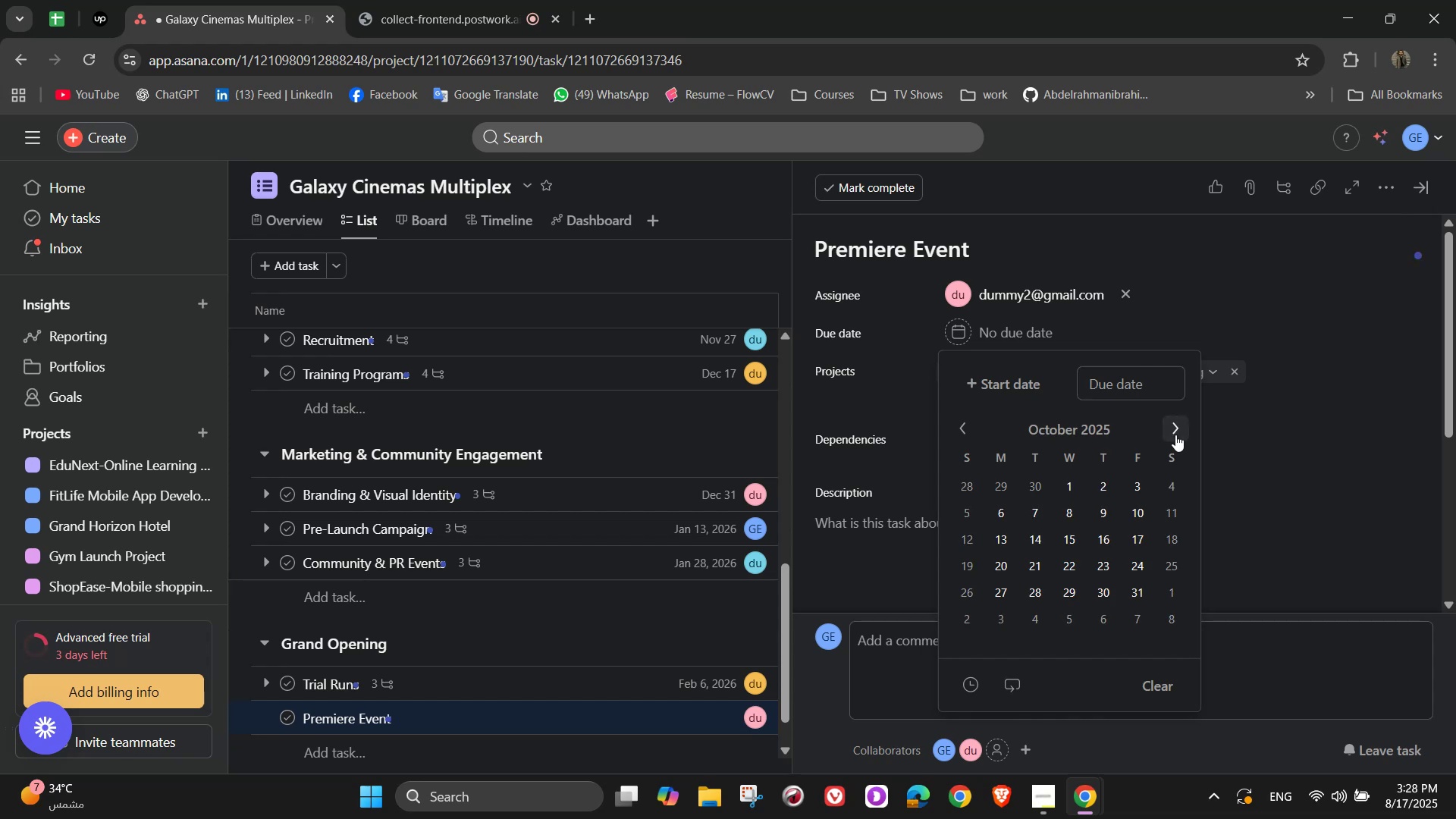 
triple_click([1174, 435])
 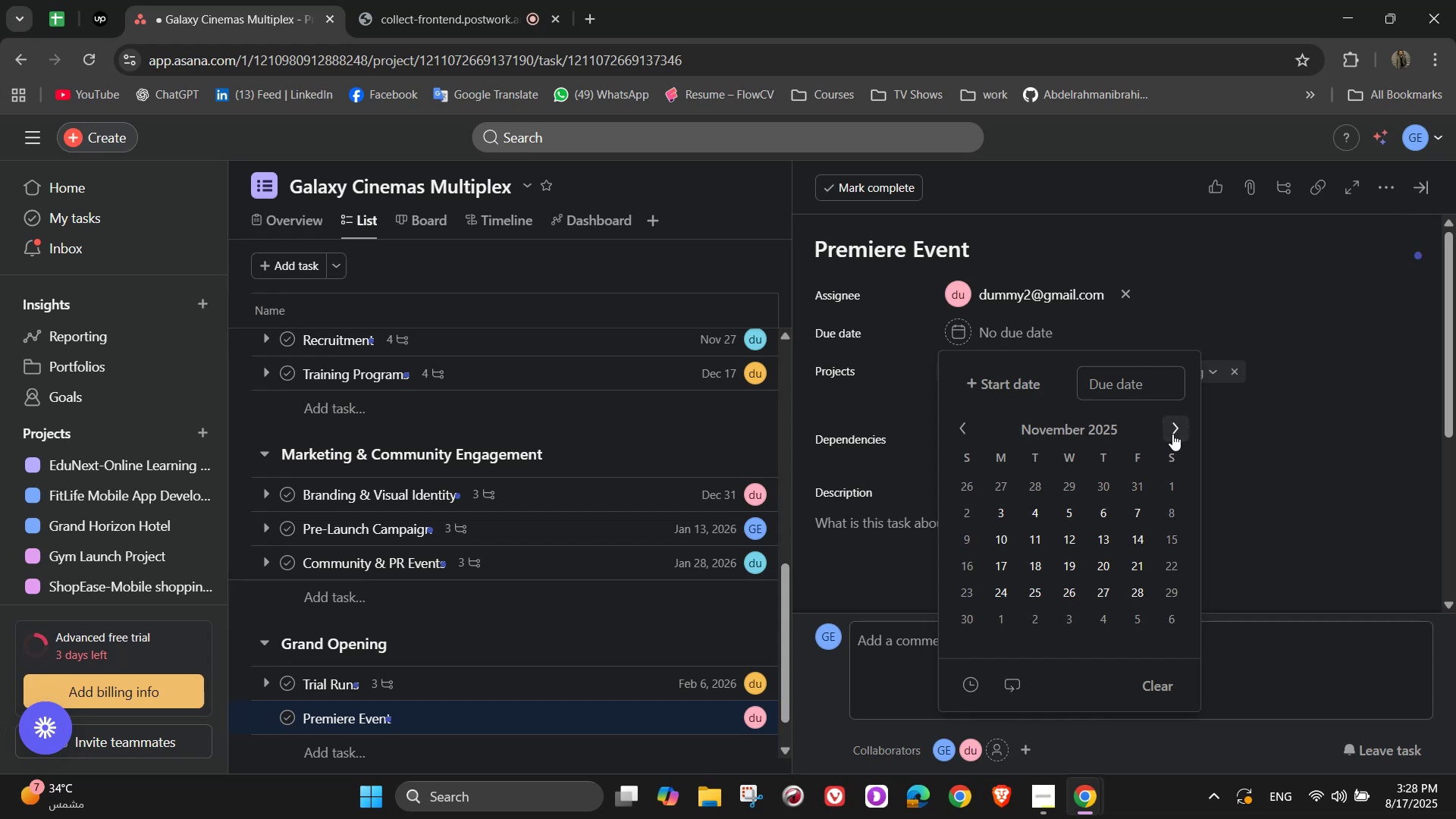 
triple_click([1172, 434])
 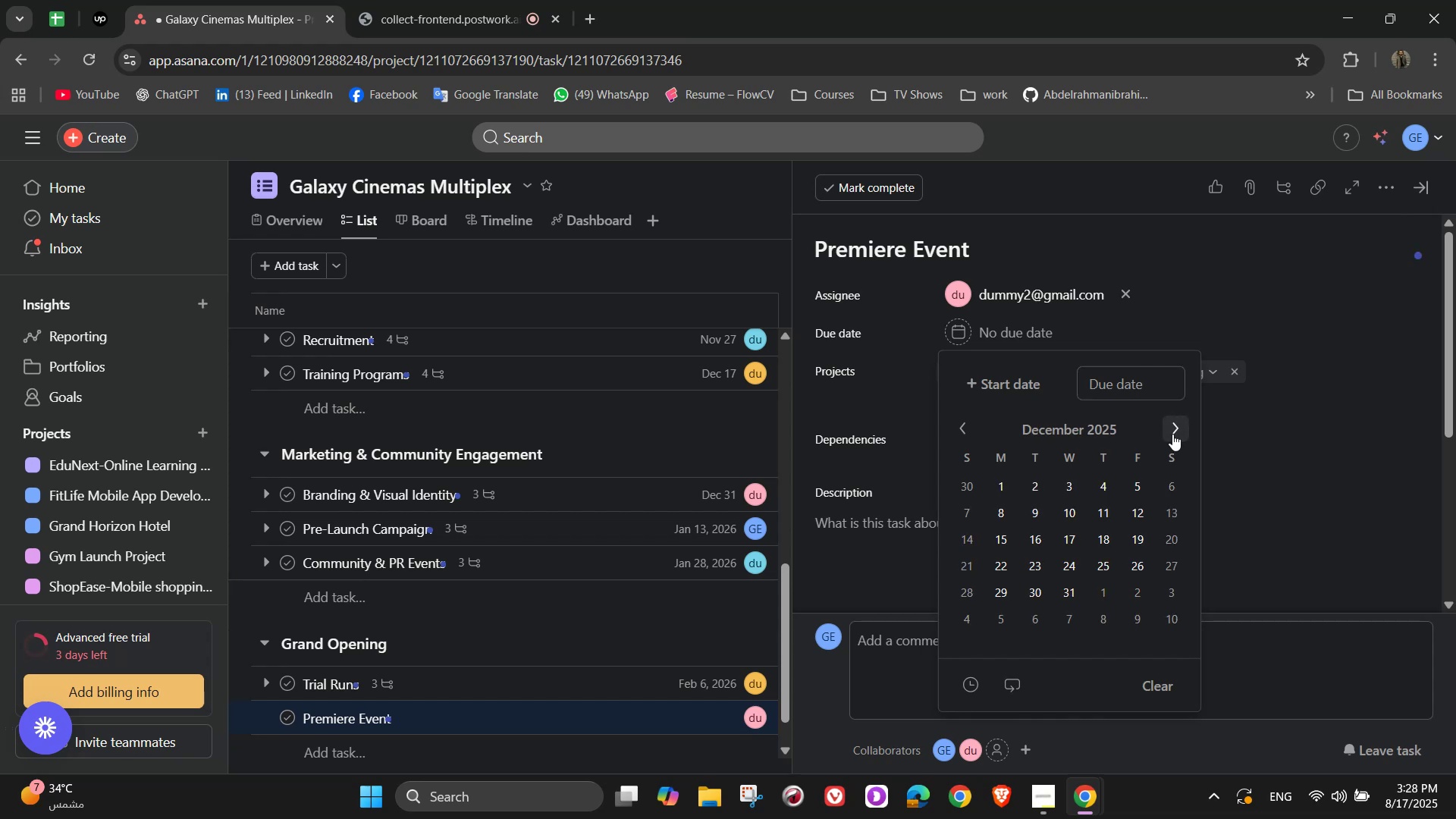 
triple_click([1172, 434])
 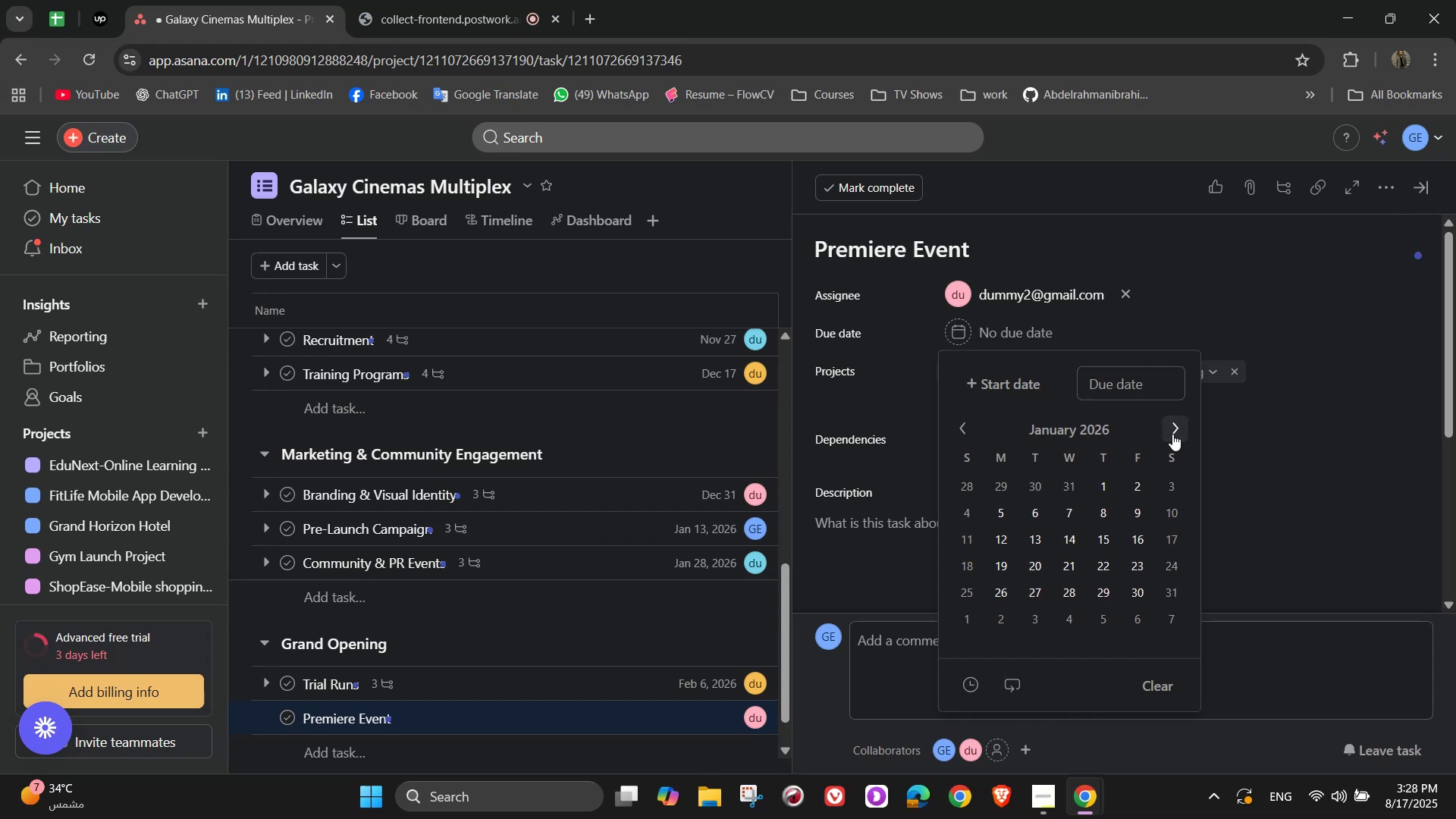 
left_click([1172, 434])
 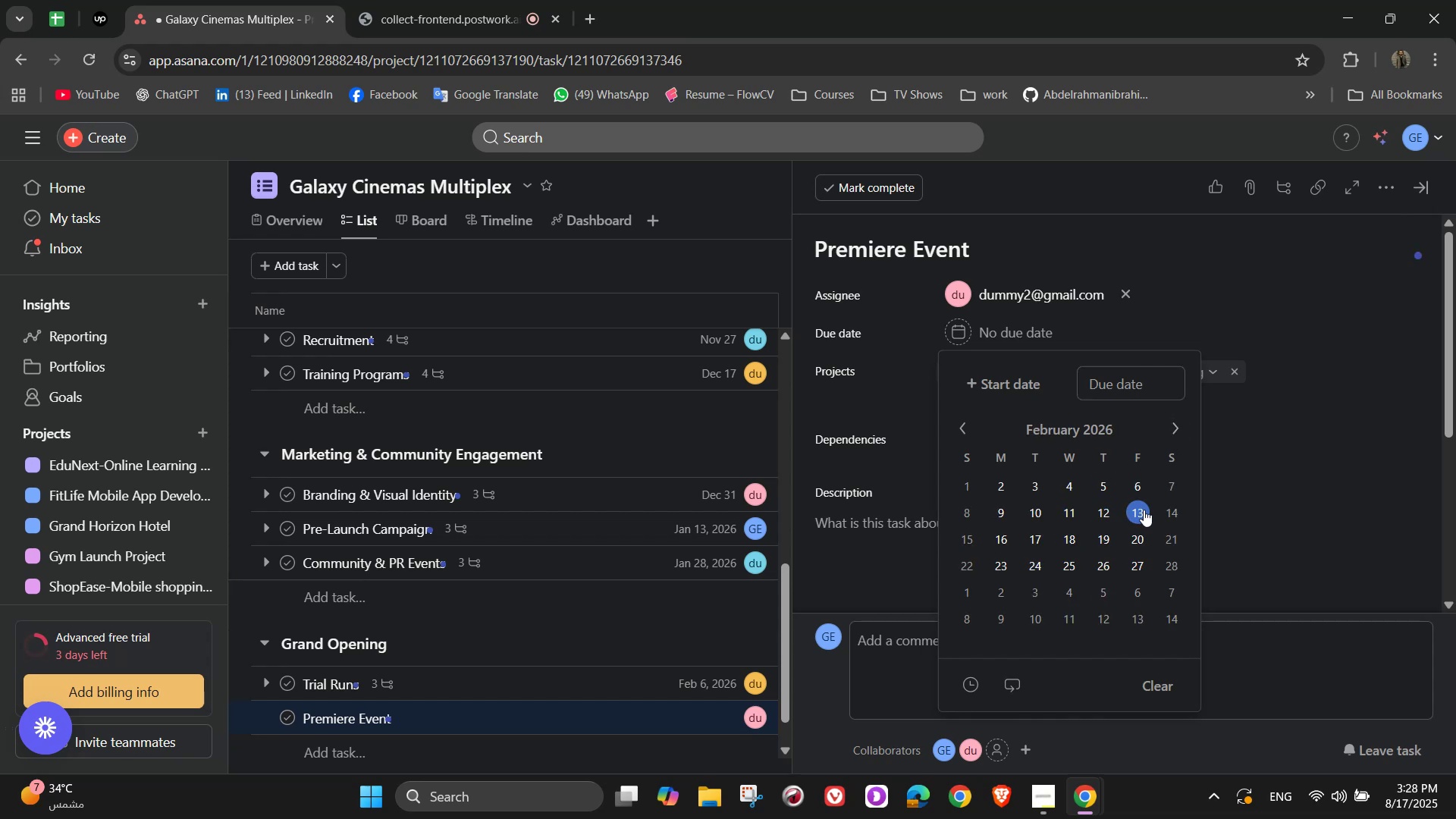 
double_click([1305, 441])
 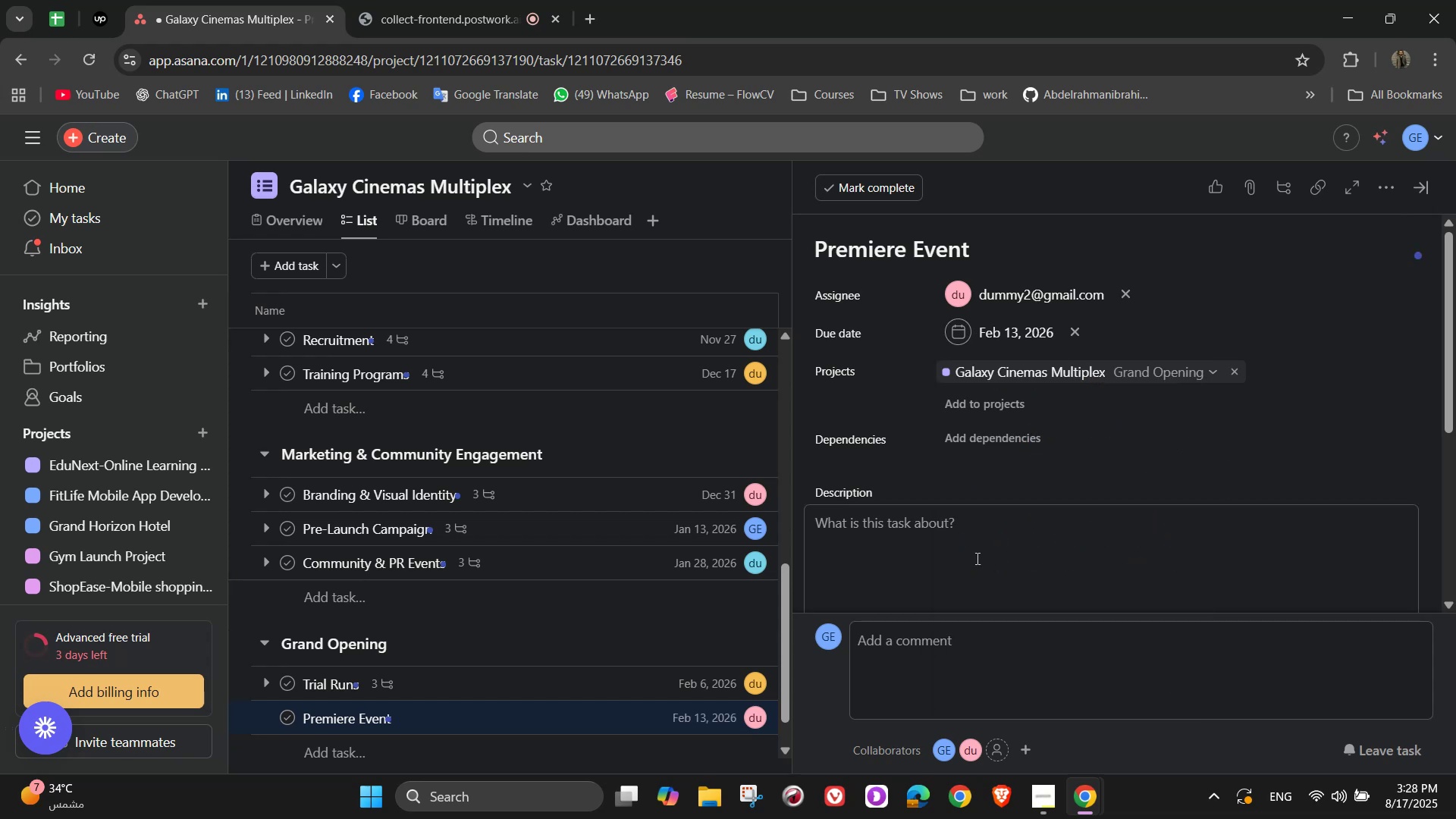 
left_click([962, 570])
 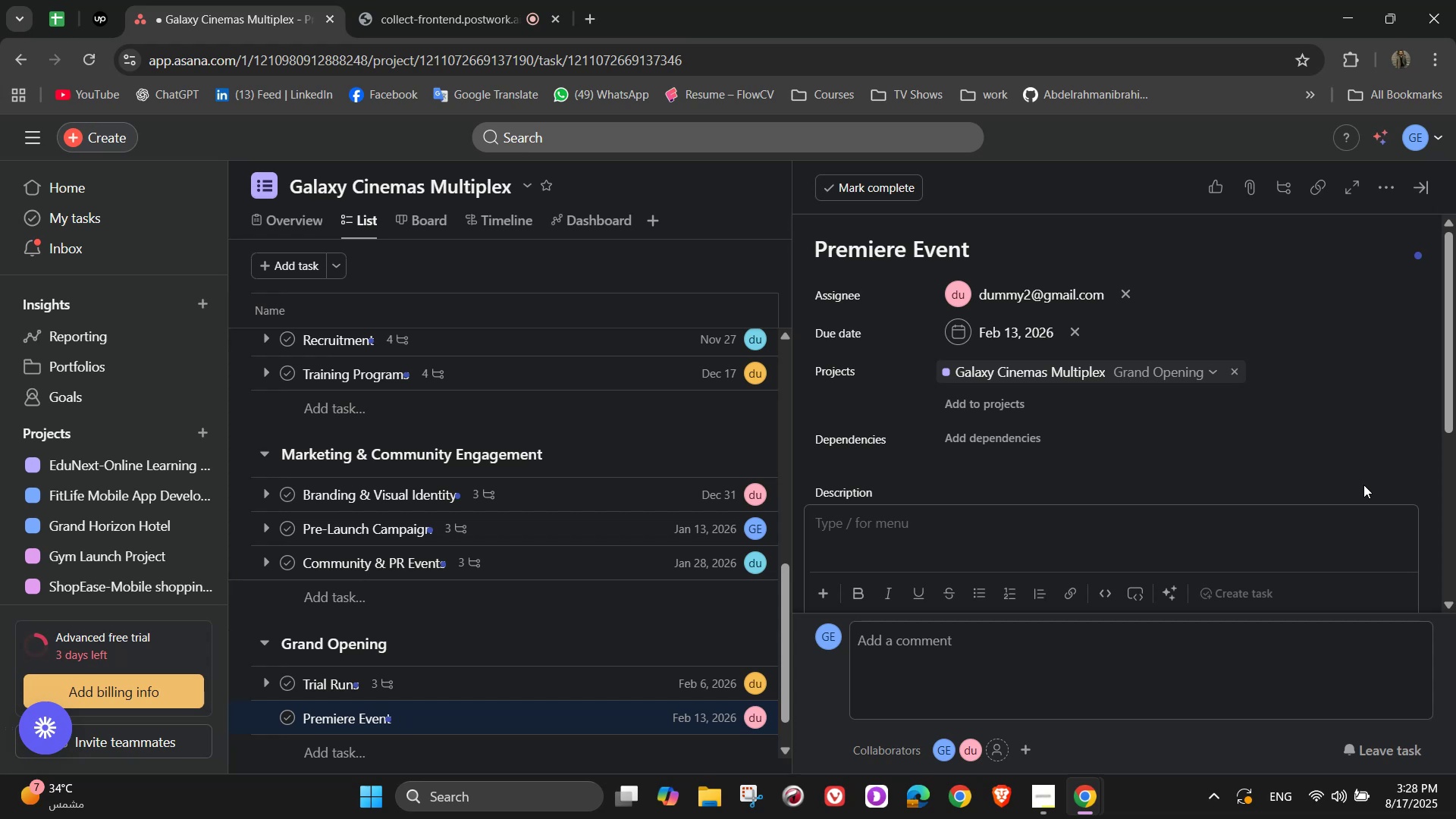 
wait(7.02)
 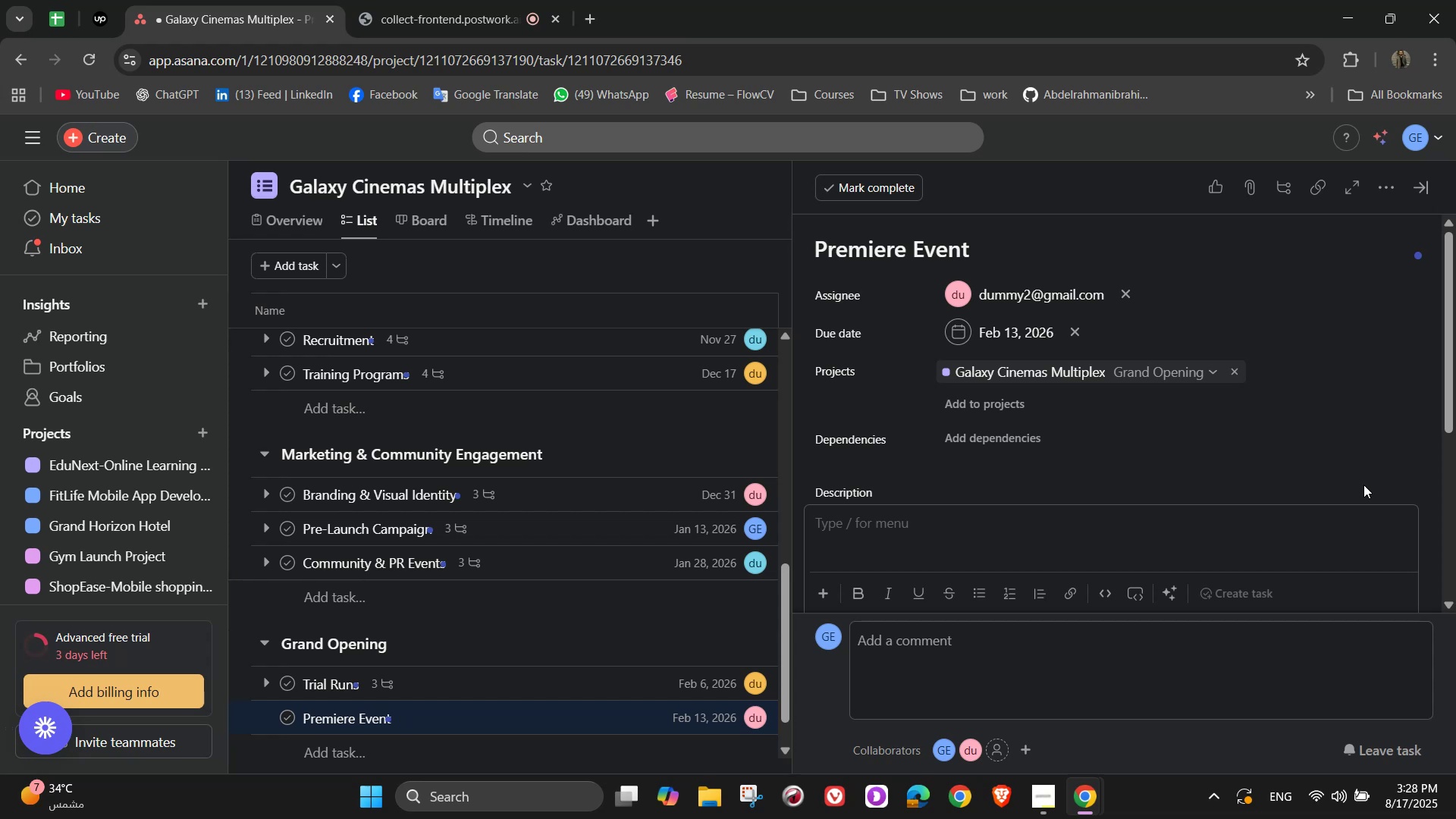 
type(Launch with a l)
key(Backspace)
type(glamorous gala night)
 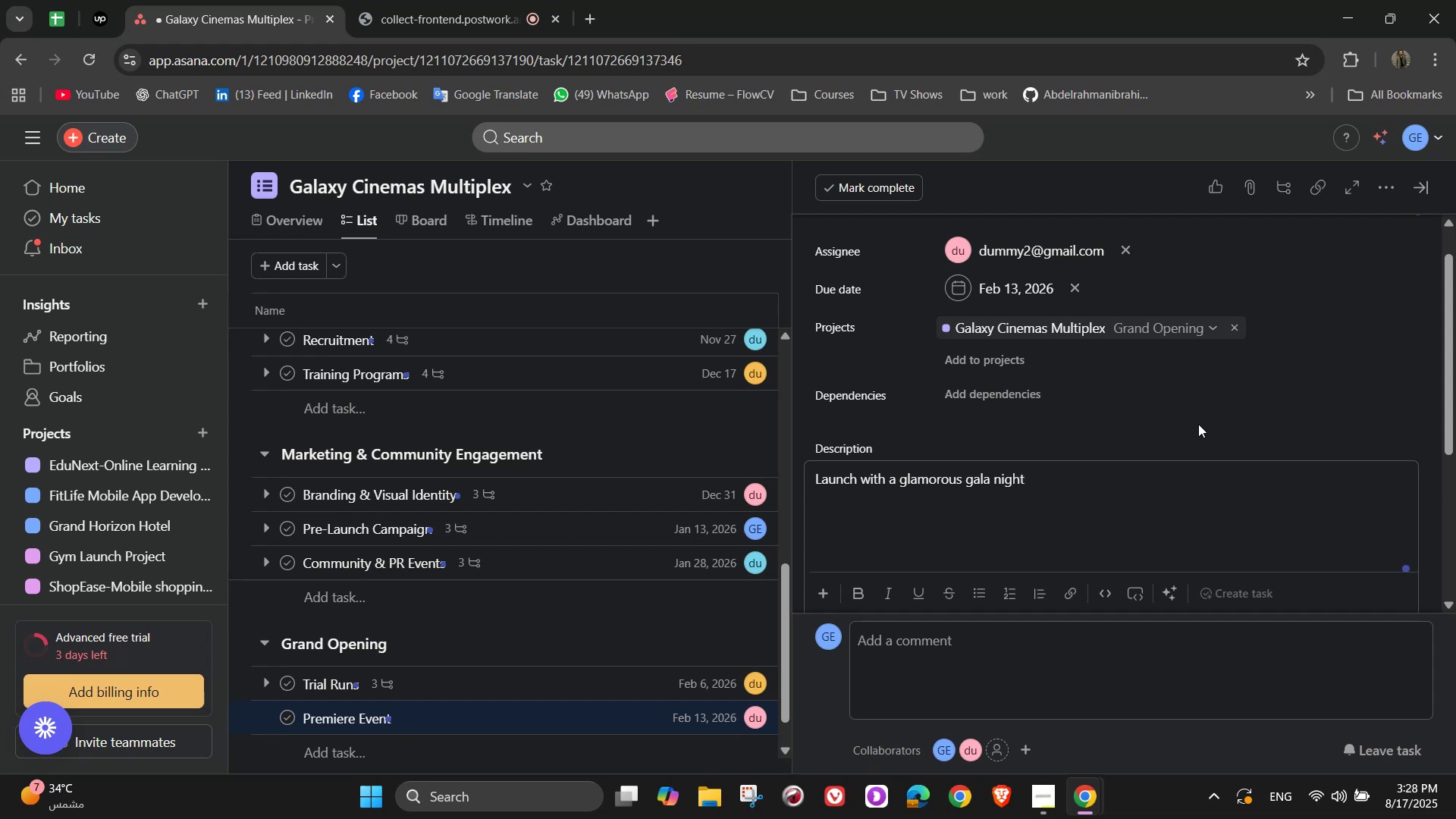 
scroll: coordinate [861, 459], scroll_direction: down, amount: 2.0
 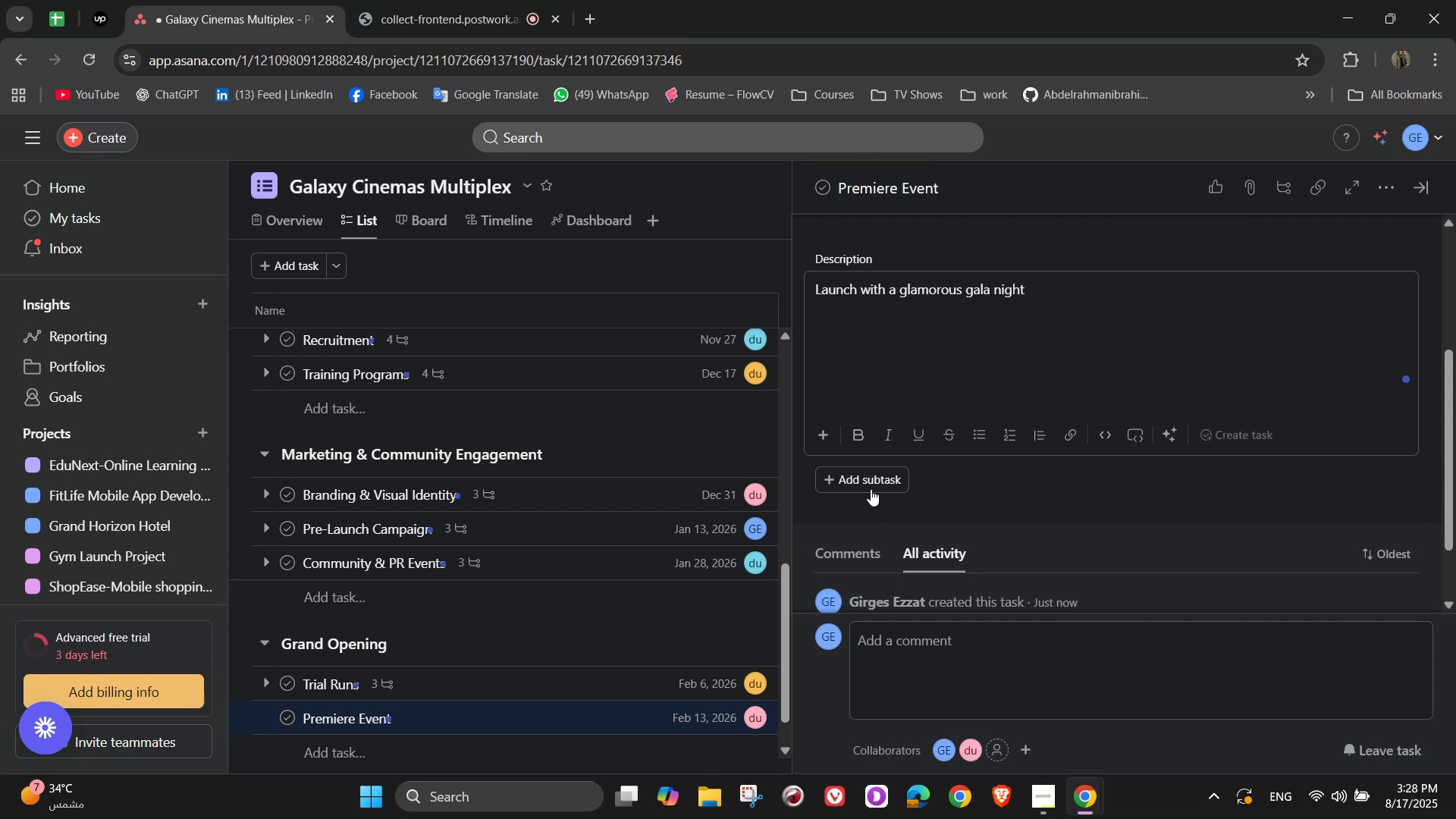 
left_click([871, 475])
 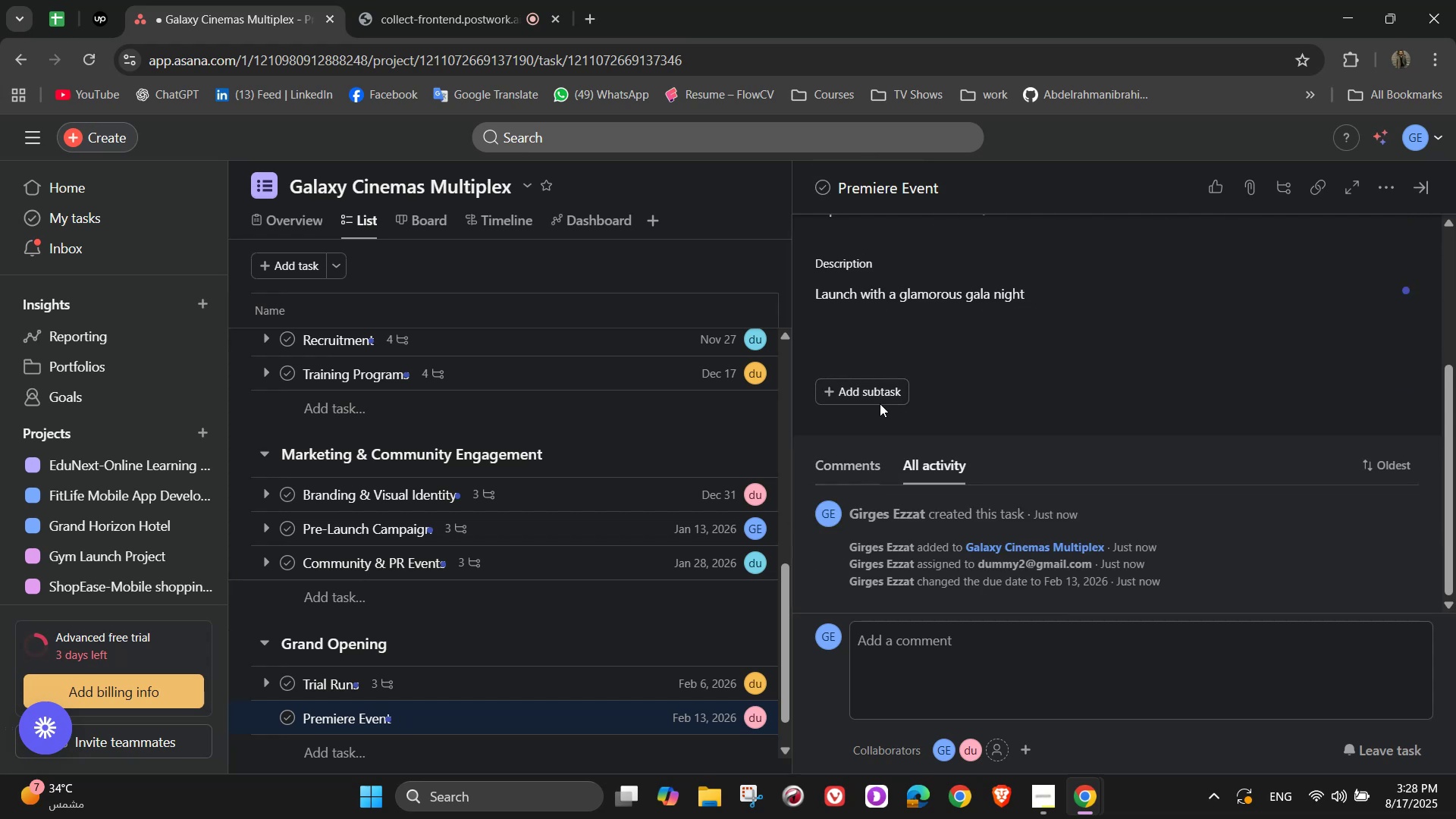 
left_click([880, 401])
 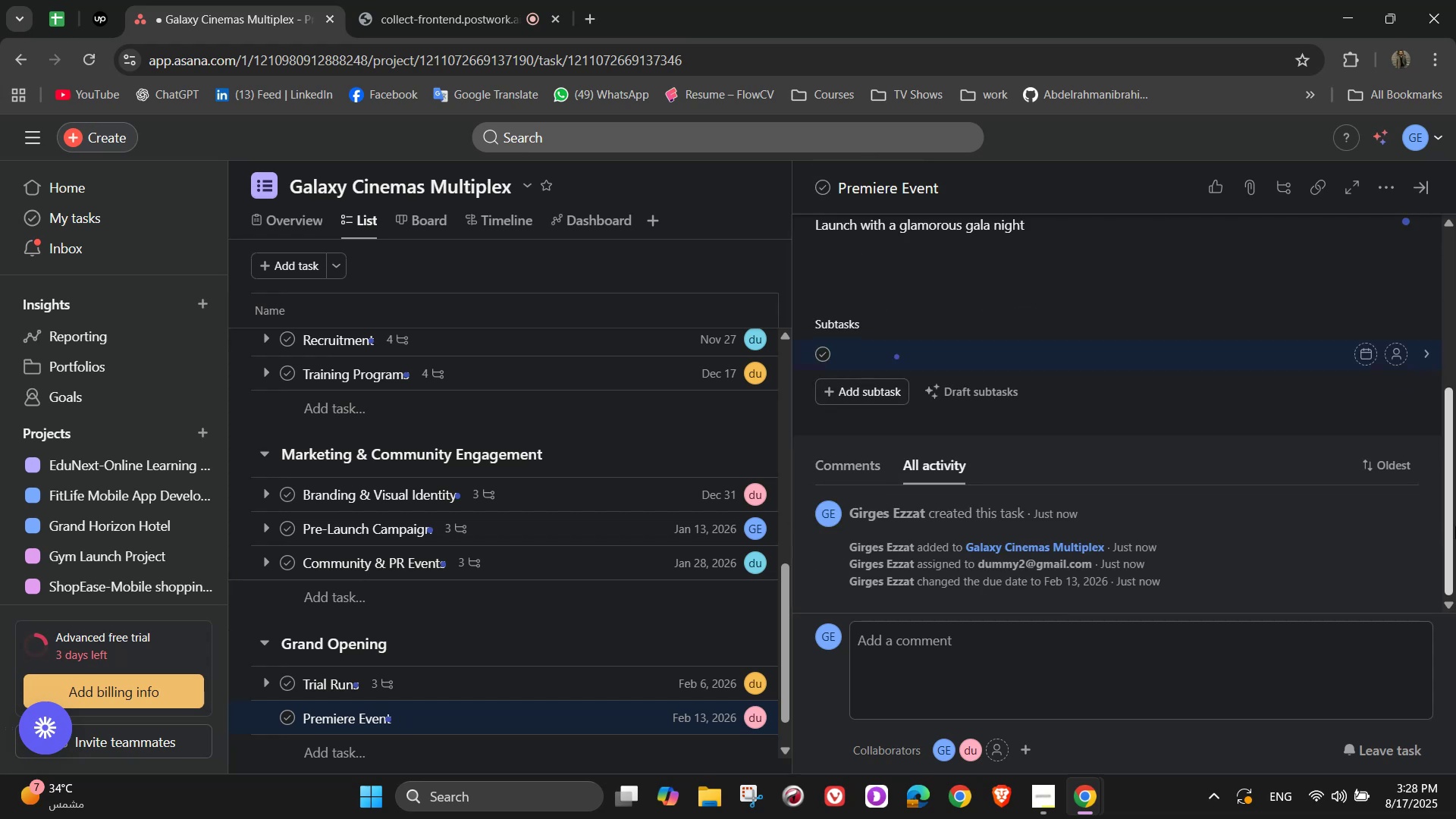 
type(Organize red car)
 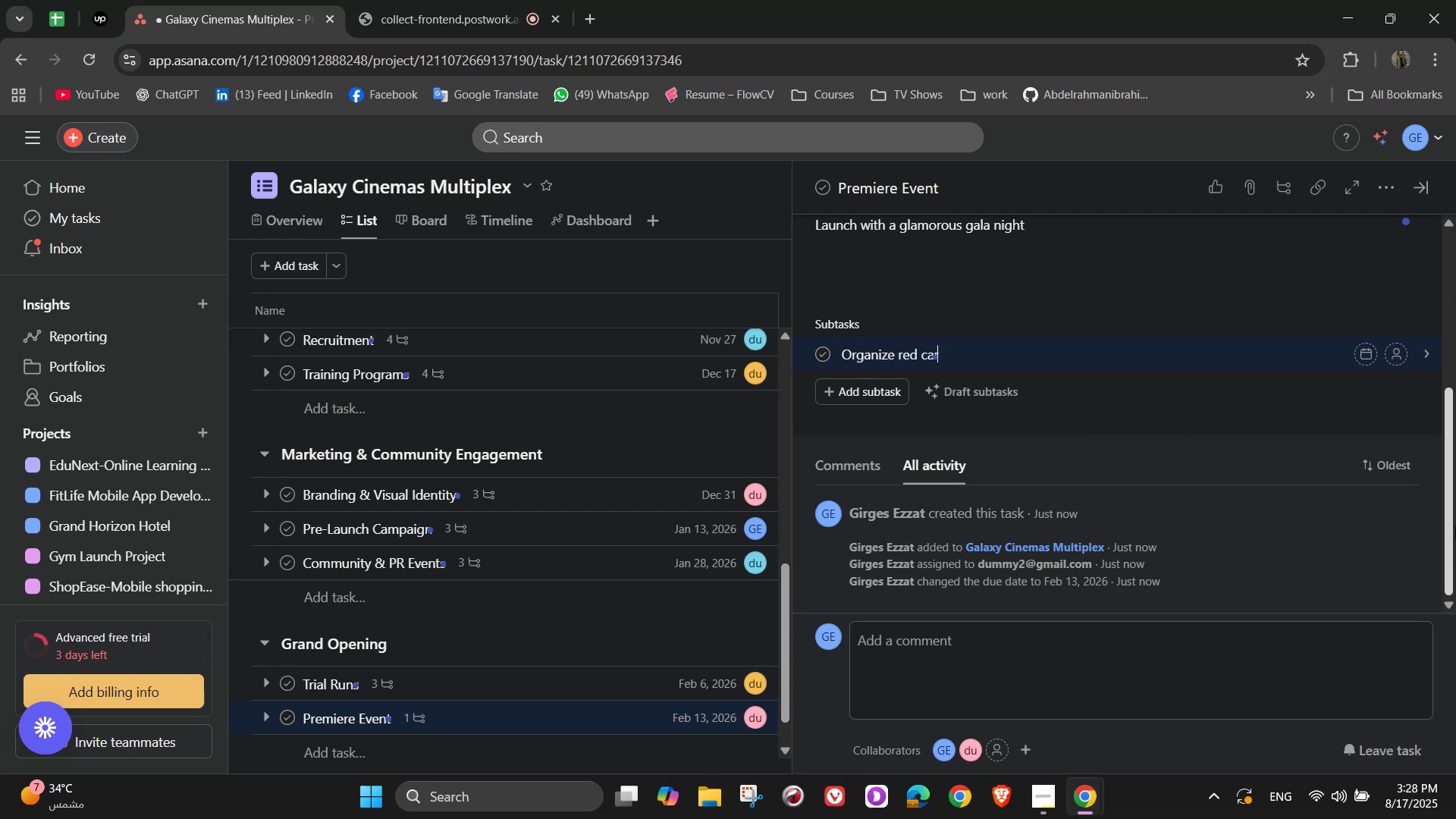 
type(pet event)
 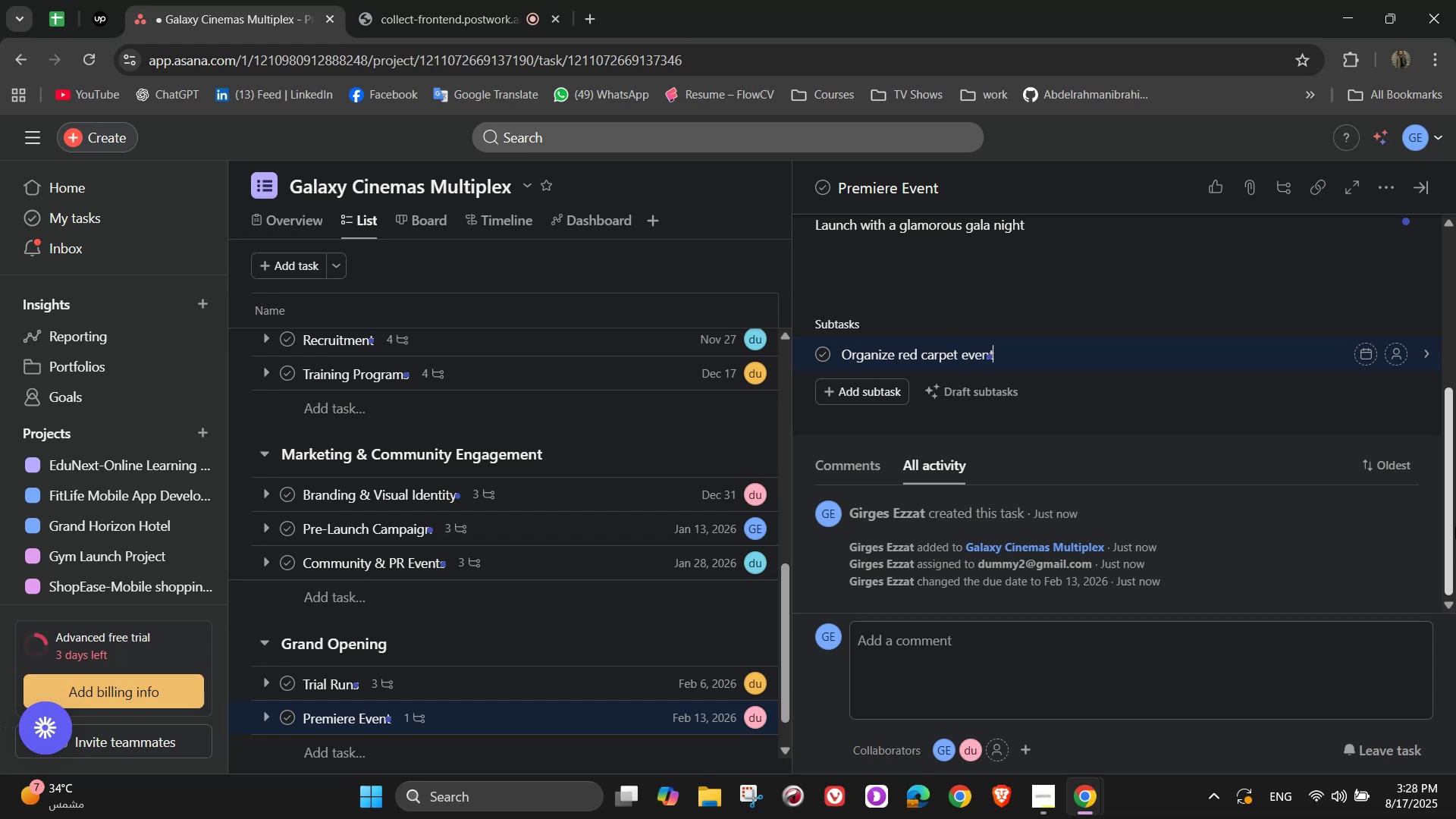 
key(Enter)
 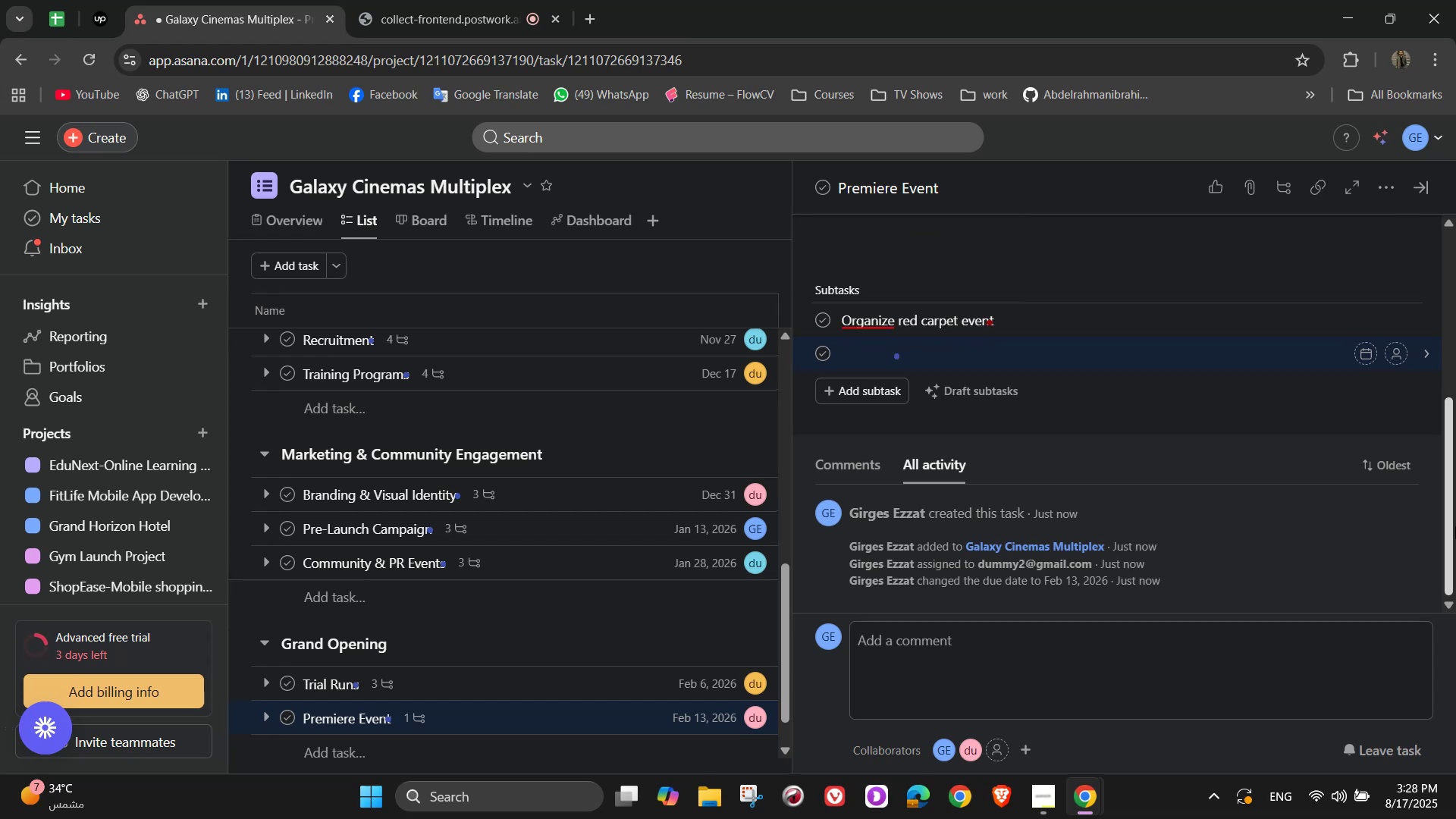 
type(Invite )
 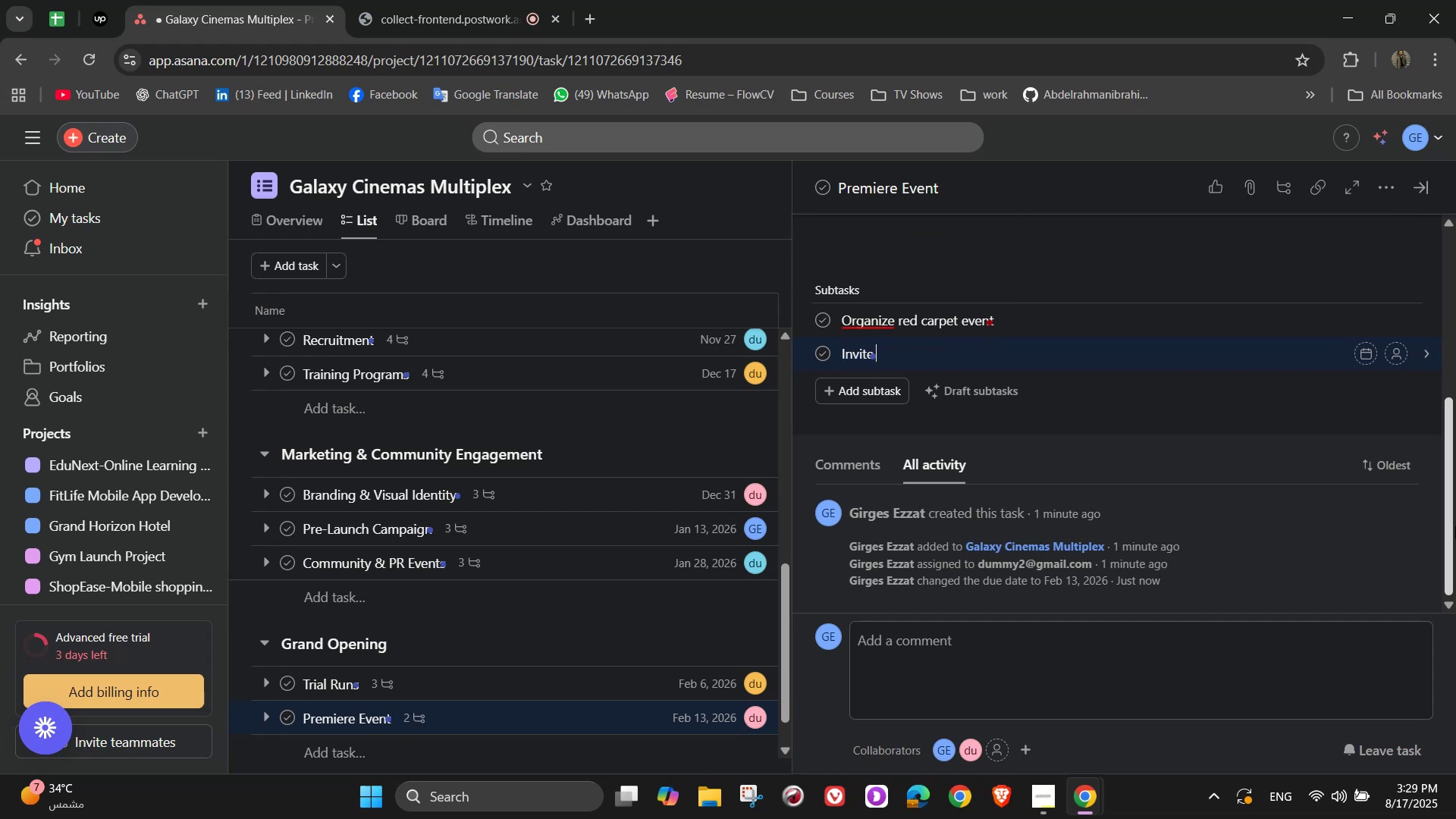 
type(celev)
key(Backspace)
type(brities)
 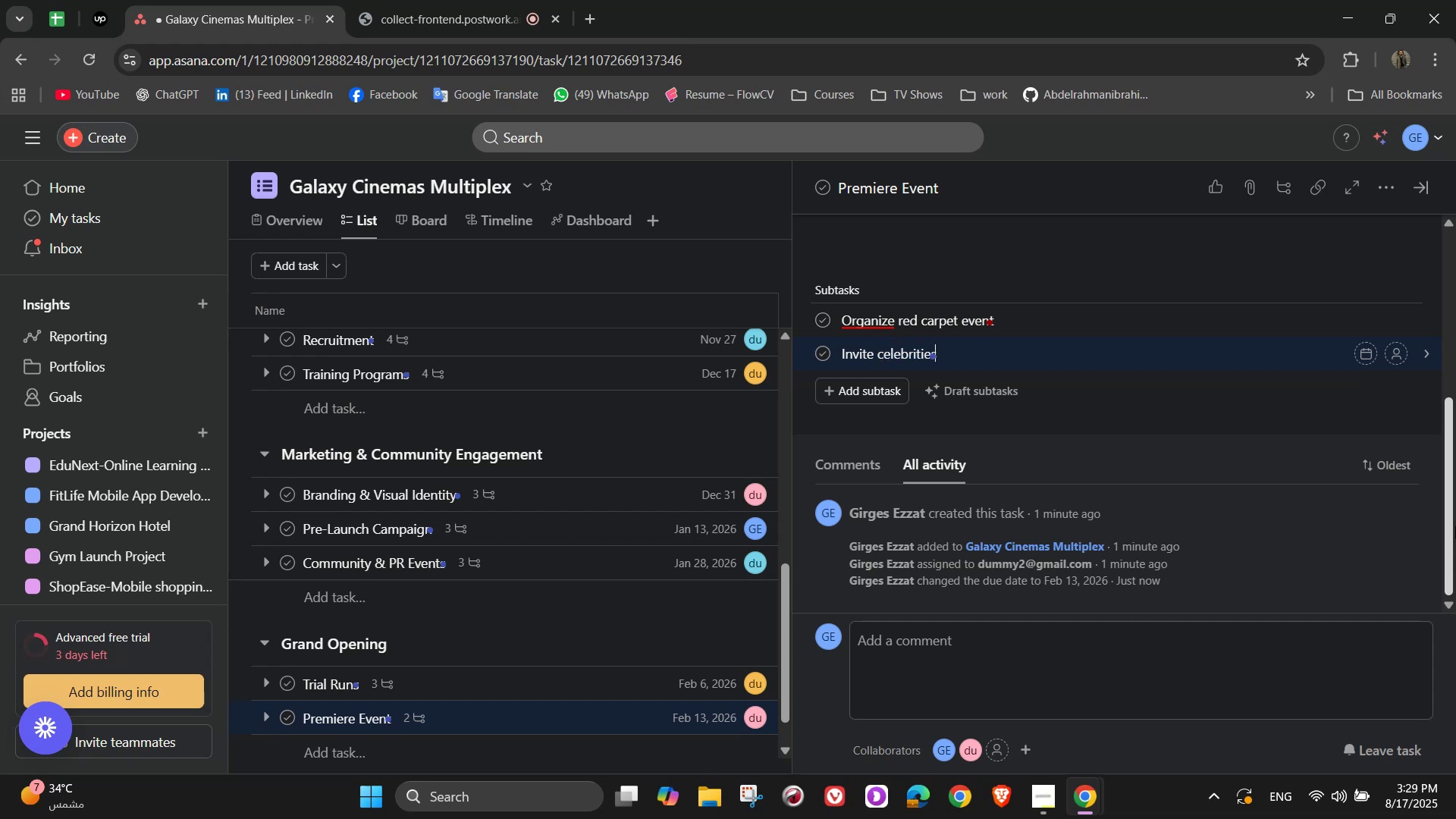 
type( & influencer)
 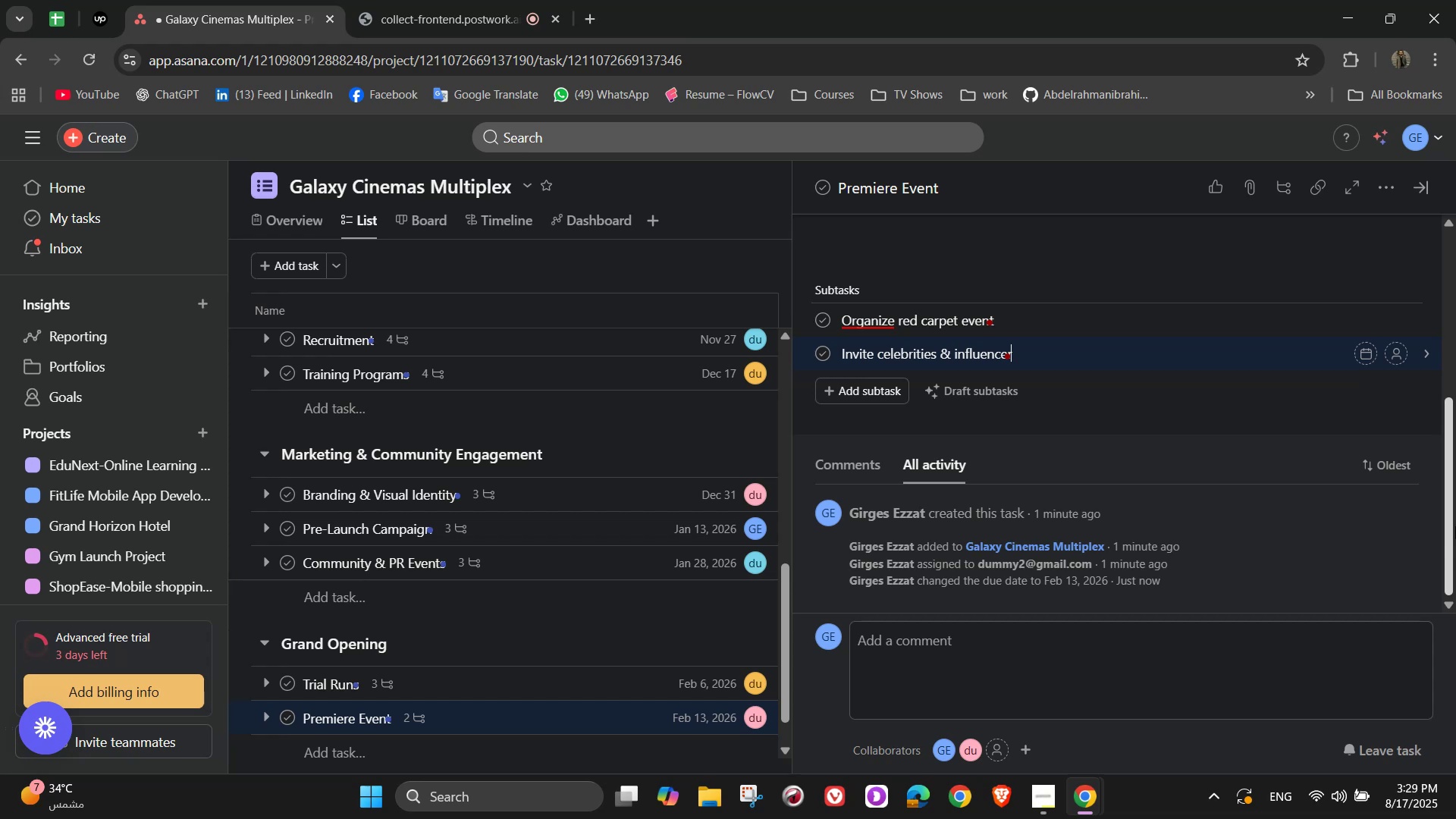 
wait(7.5)
 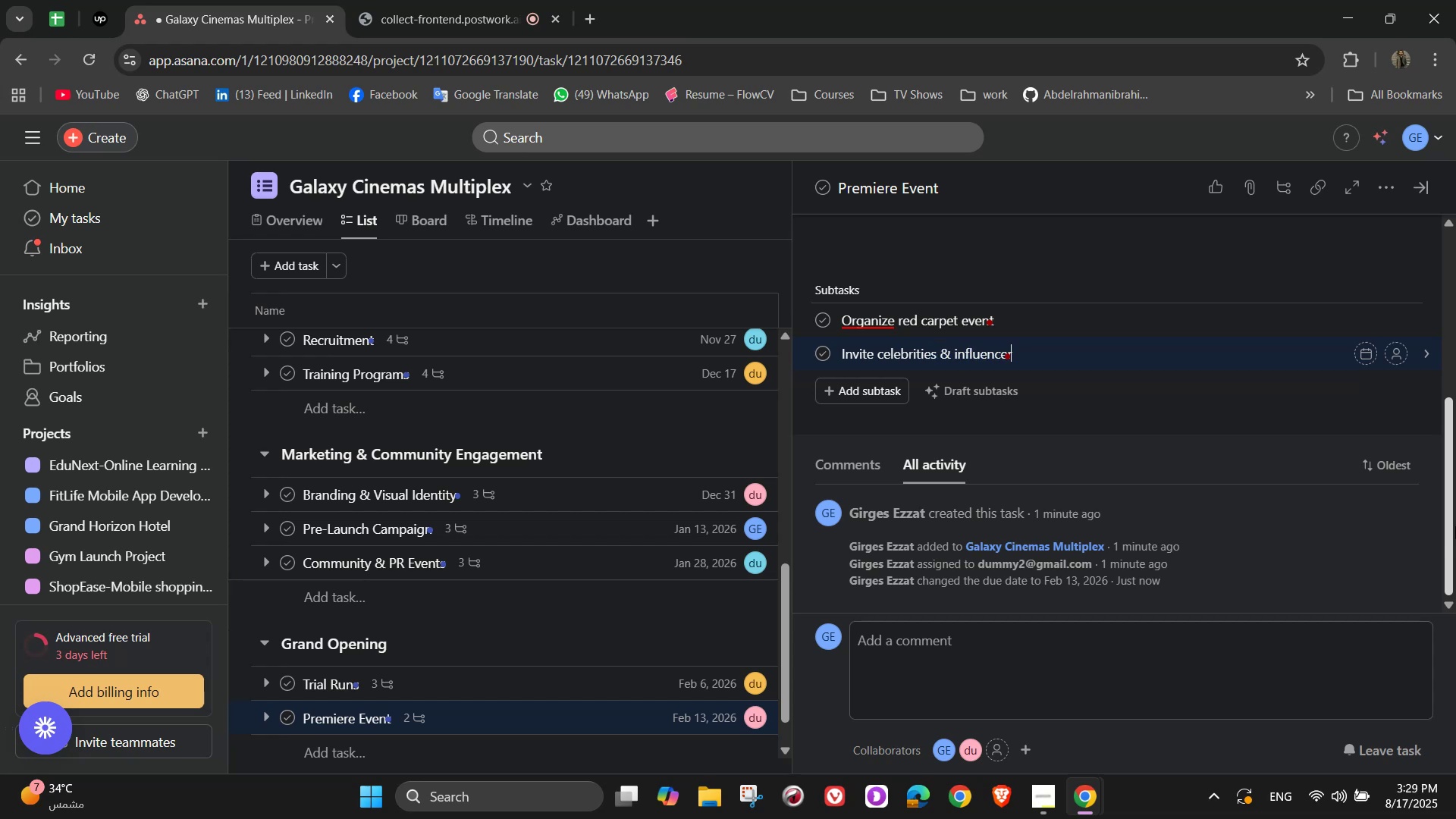 
key(S)
 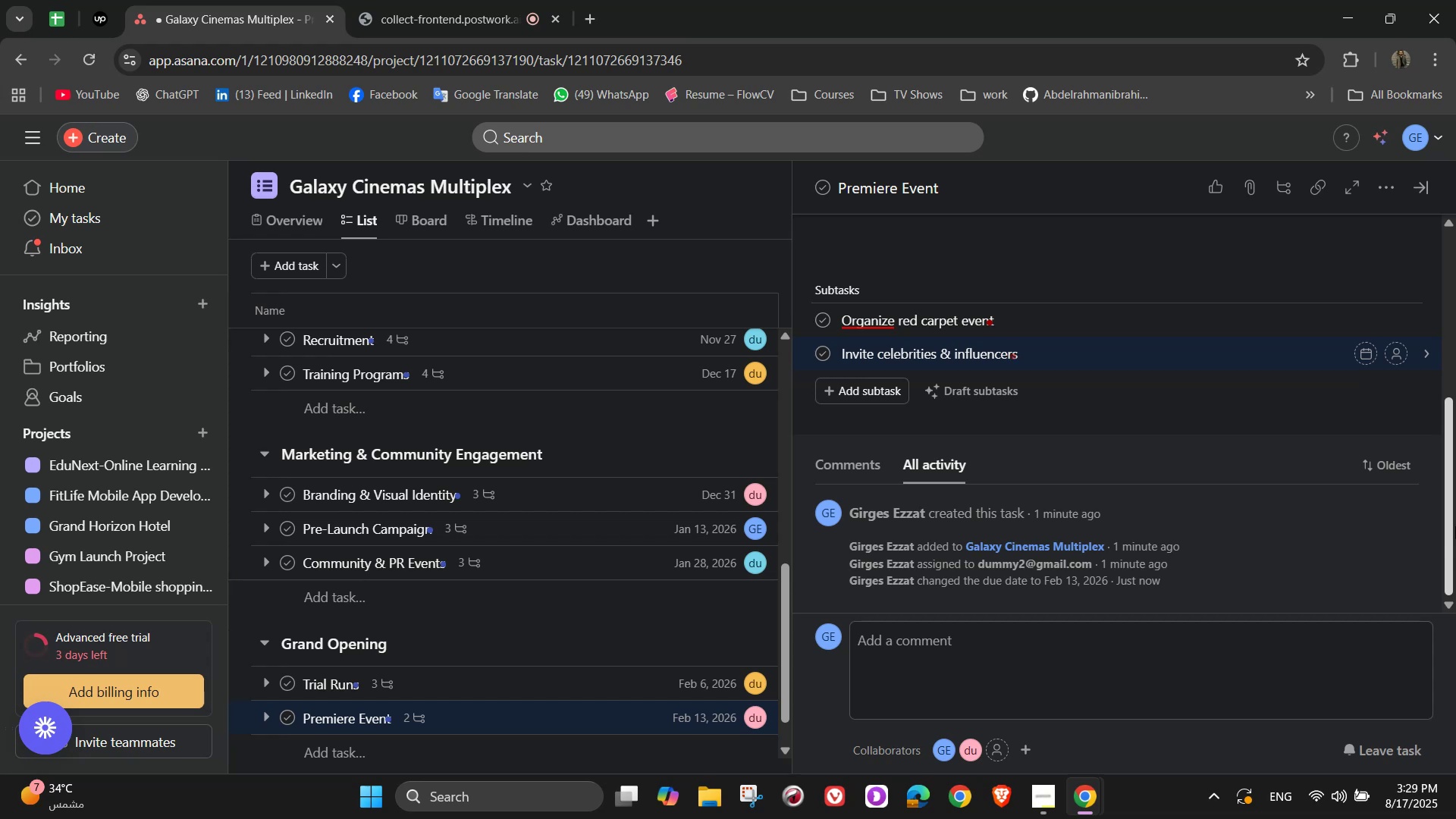 
key(Enter)
 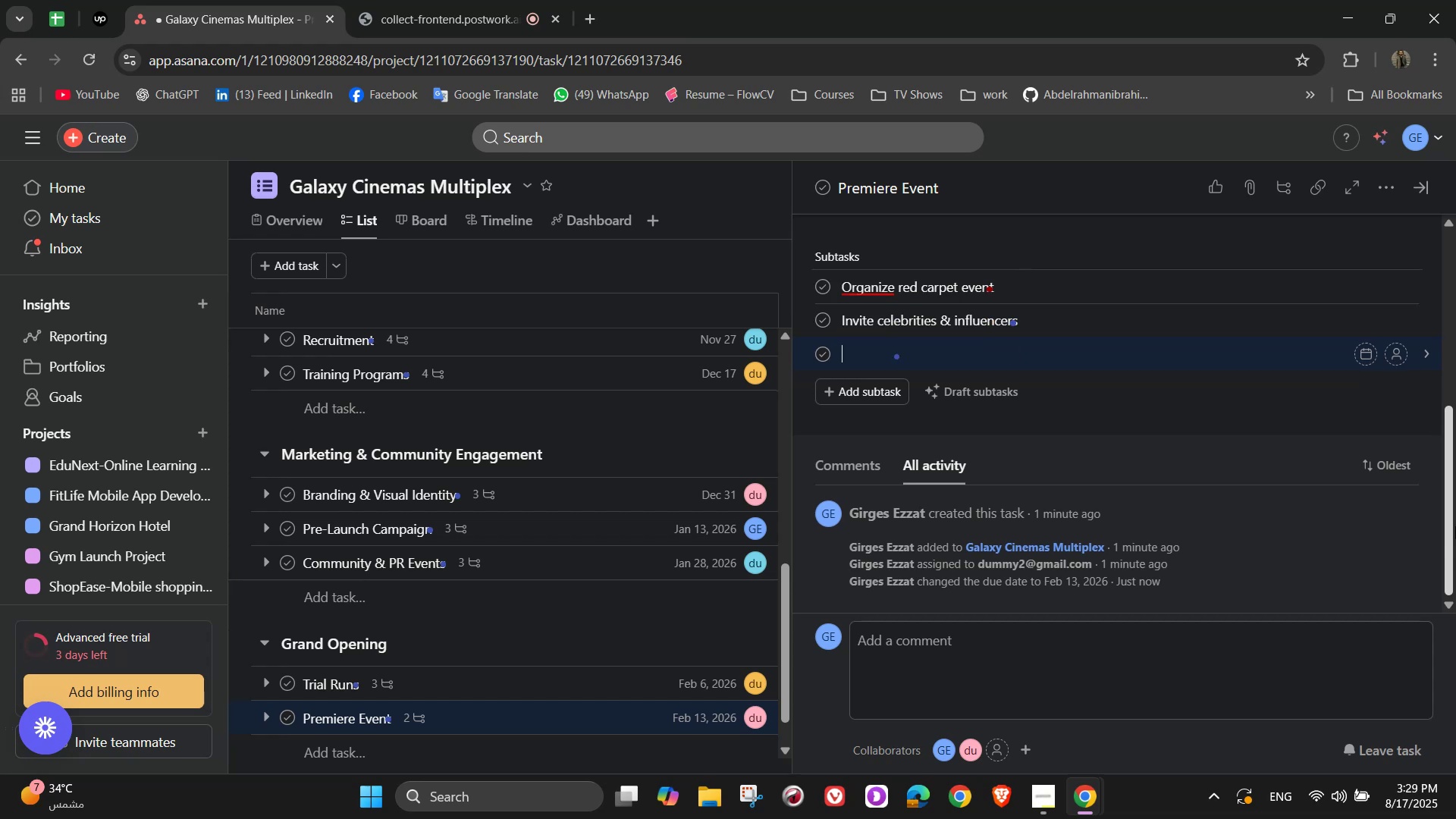 
type(Cood)
key(Backspace)
type(rdinate with media for coverage)
 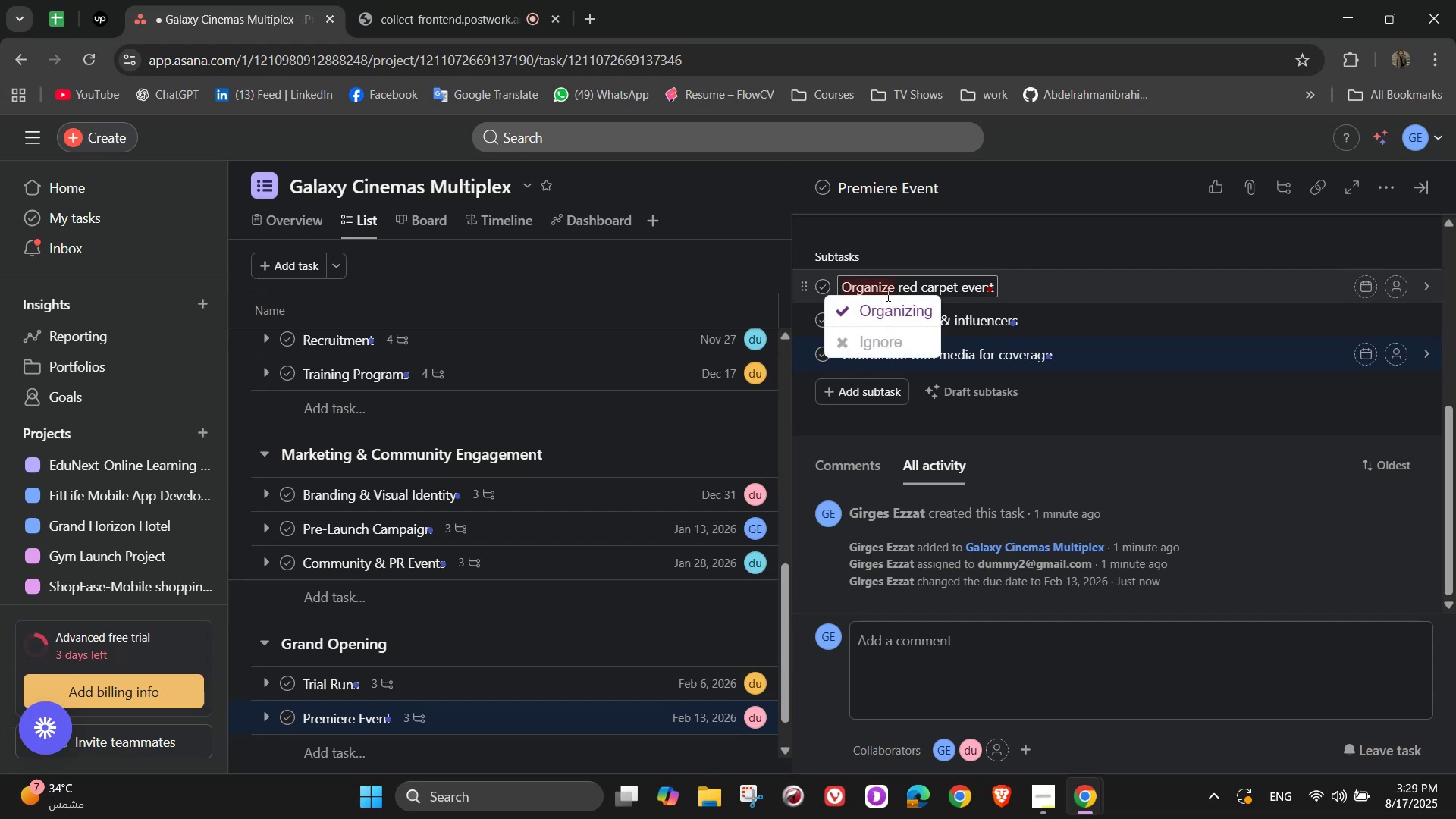 
left_click([1393, 294])
 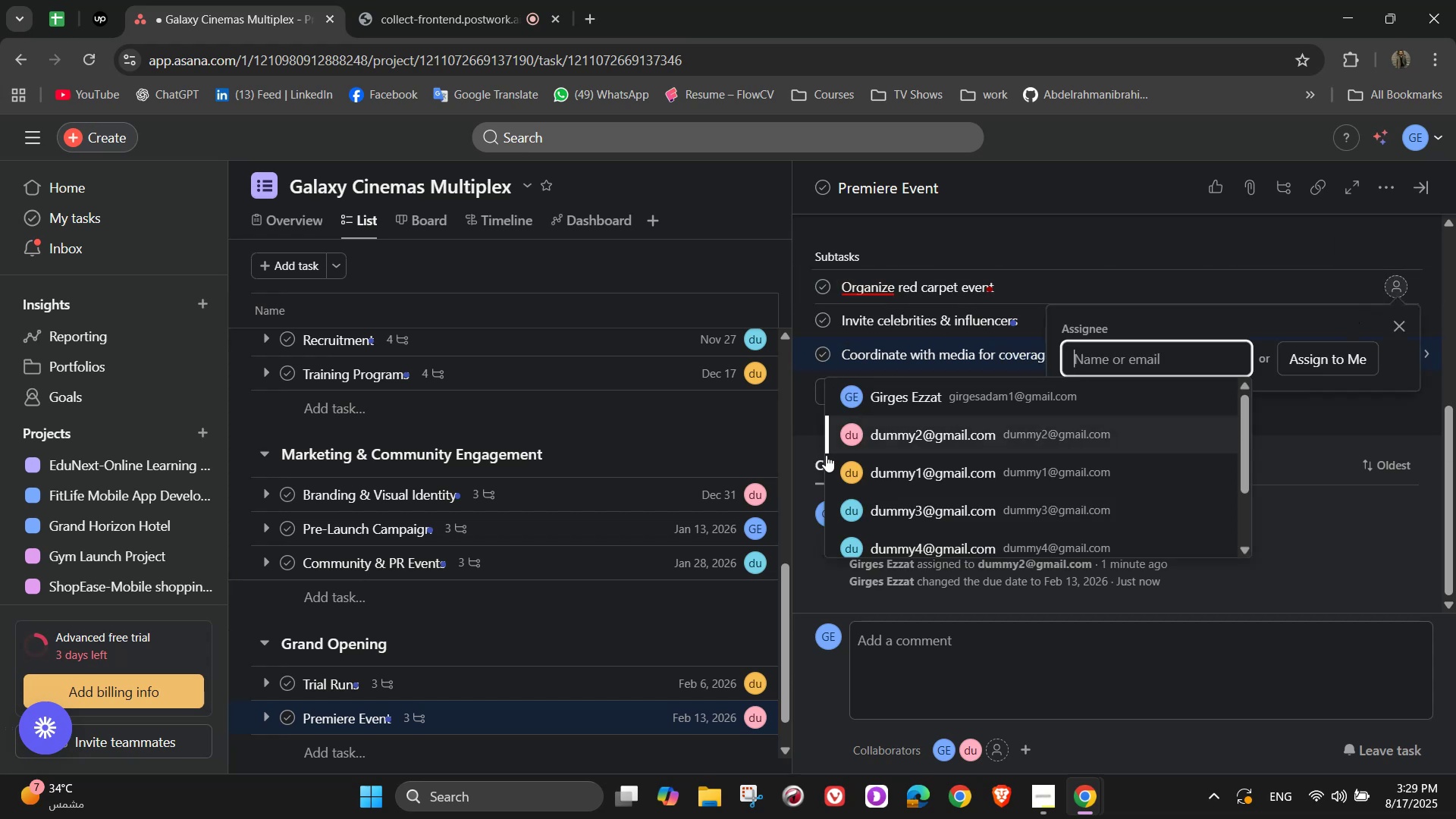 
left_click([912, 440])
 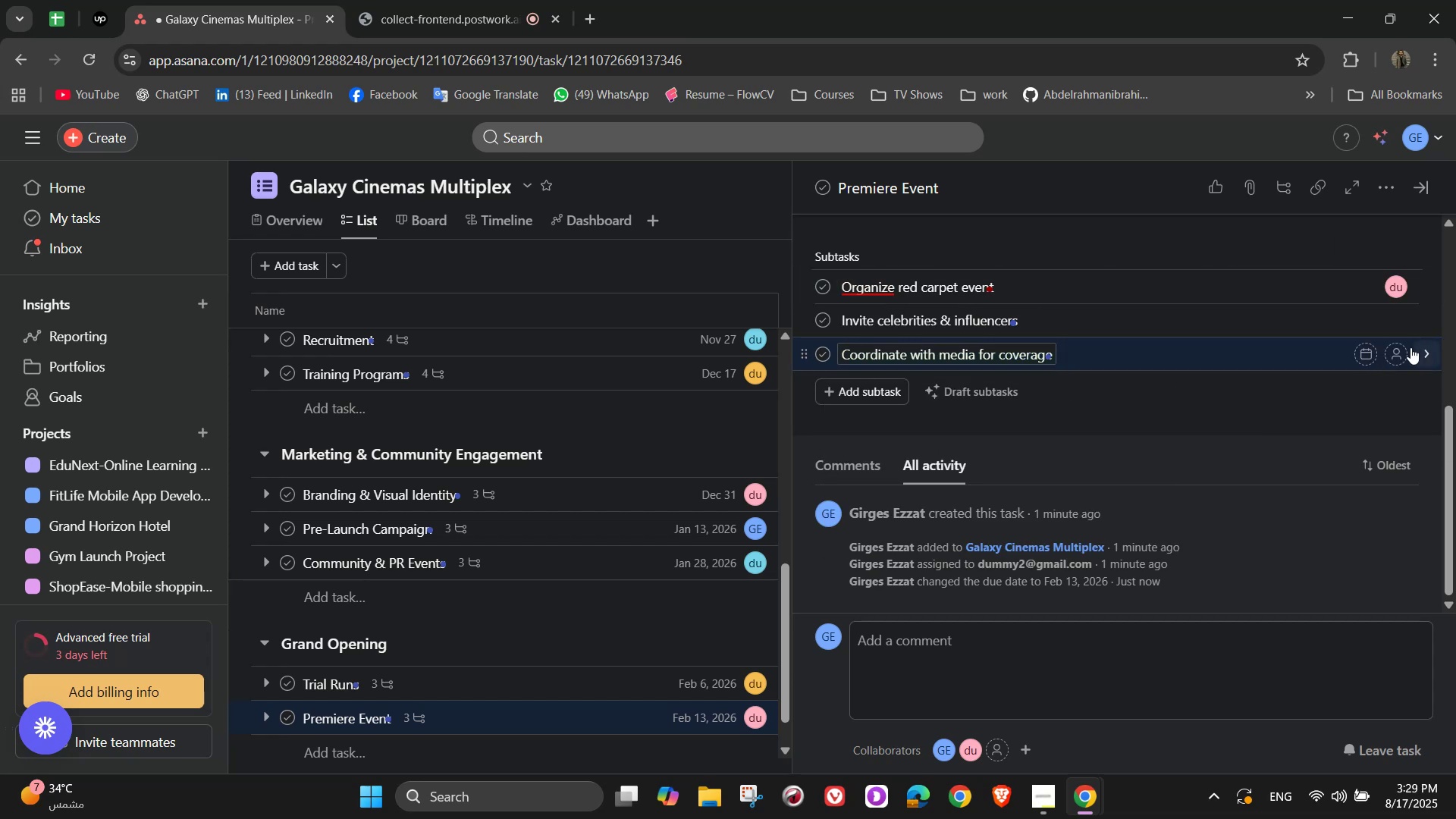 
left_click([1392, 316])
 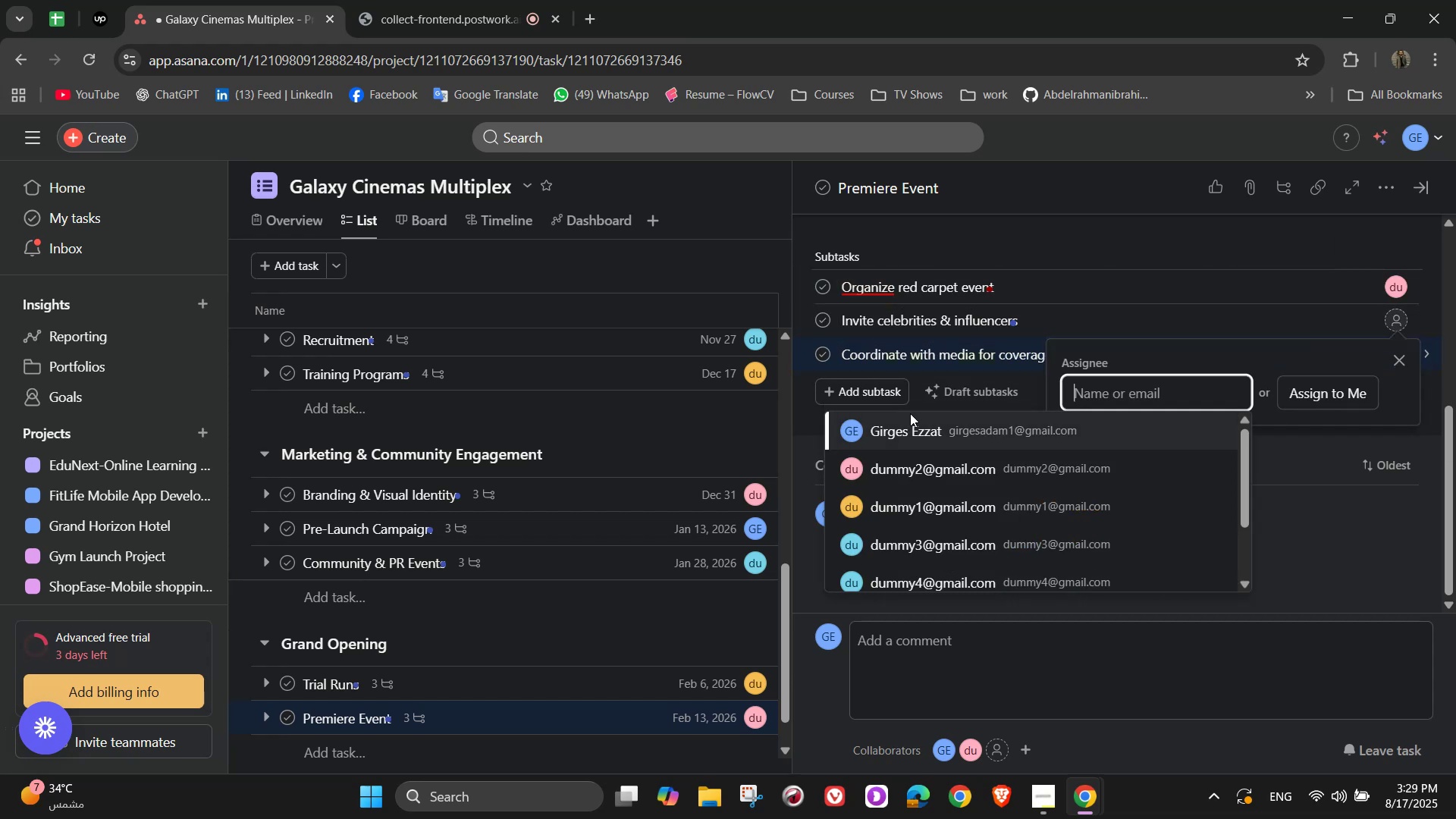 
left_click([921, 426])
 